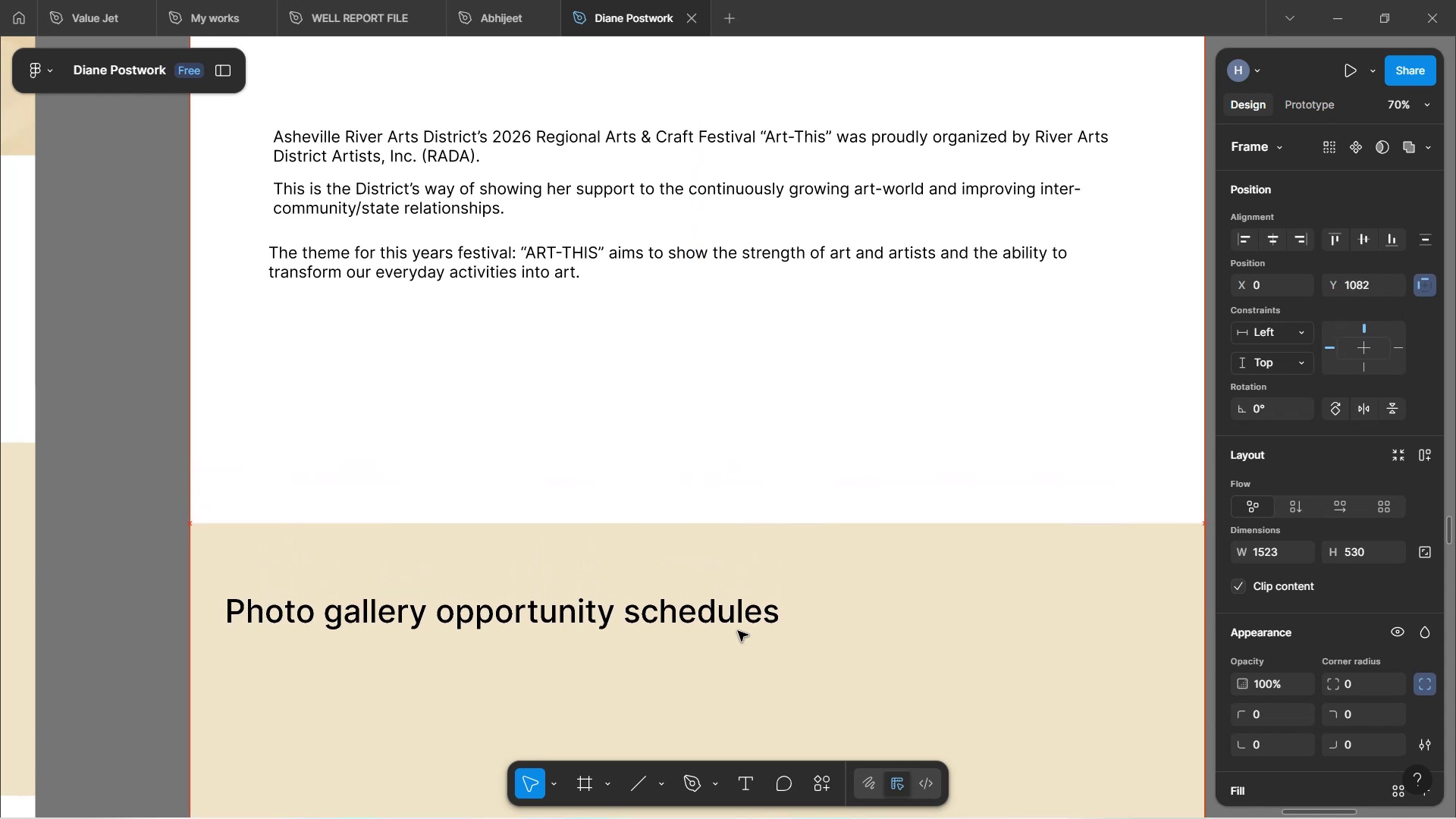 
hold_key(key=ArrowDown, duration=1.51)
 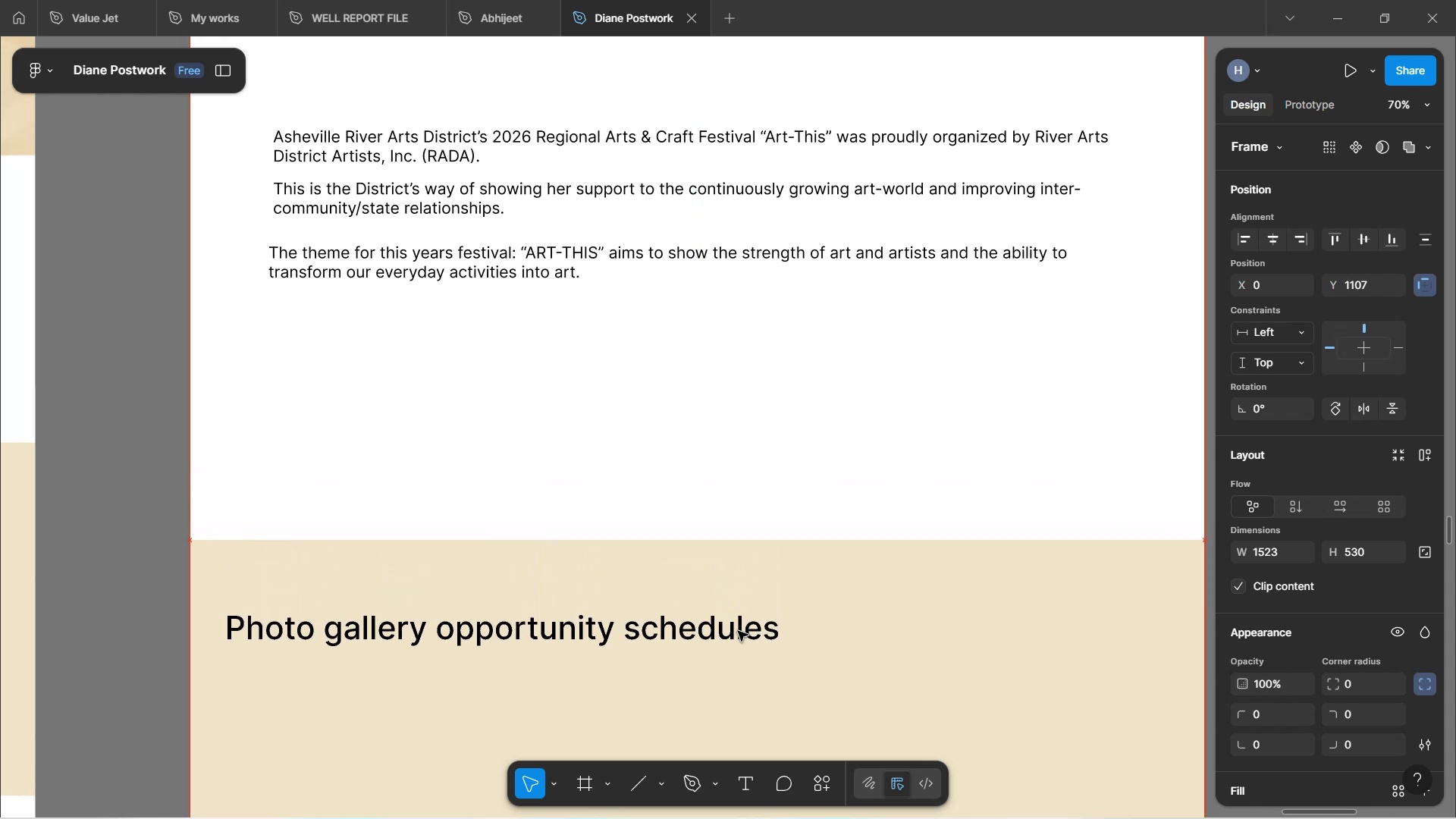 
key(ArrowDown)
 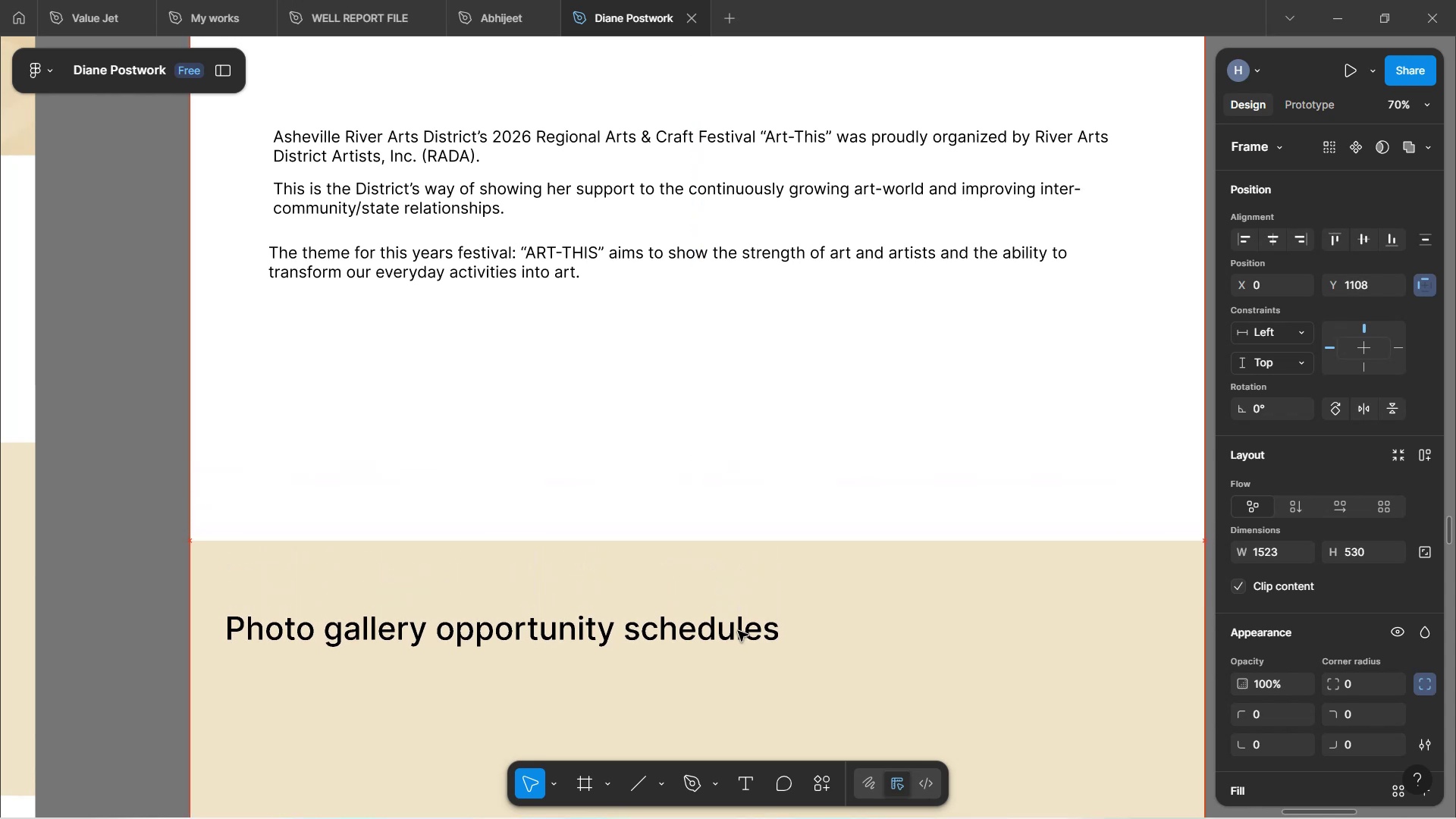 
key(ArrowDown)
 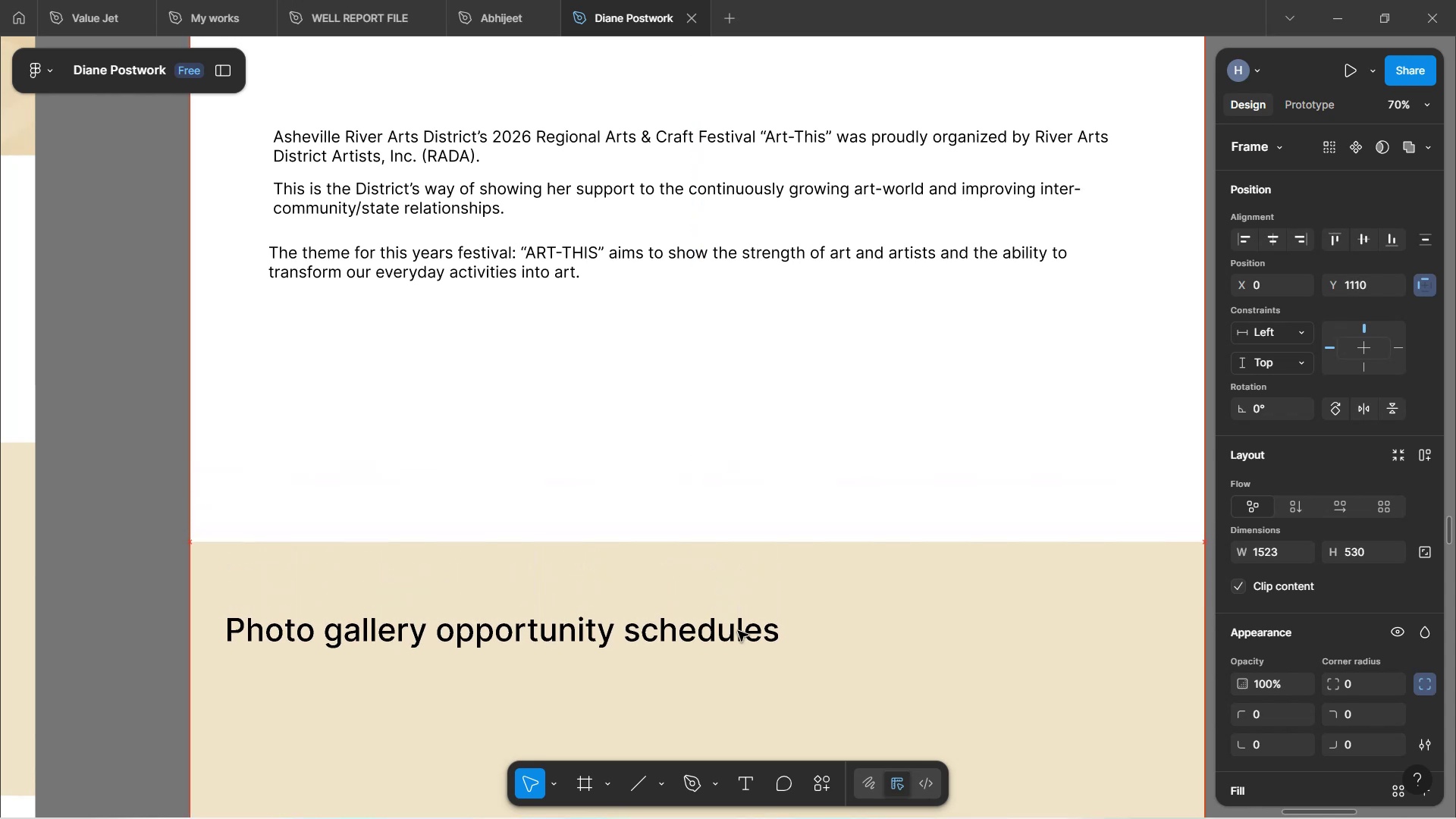 
key(ArrowDown)
 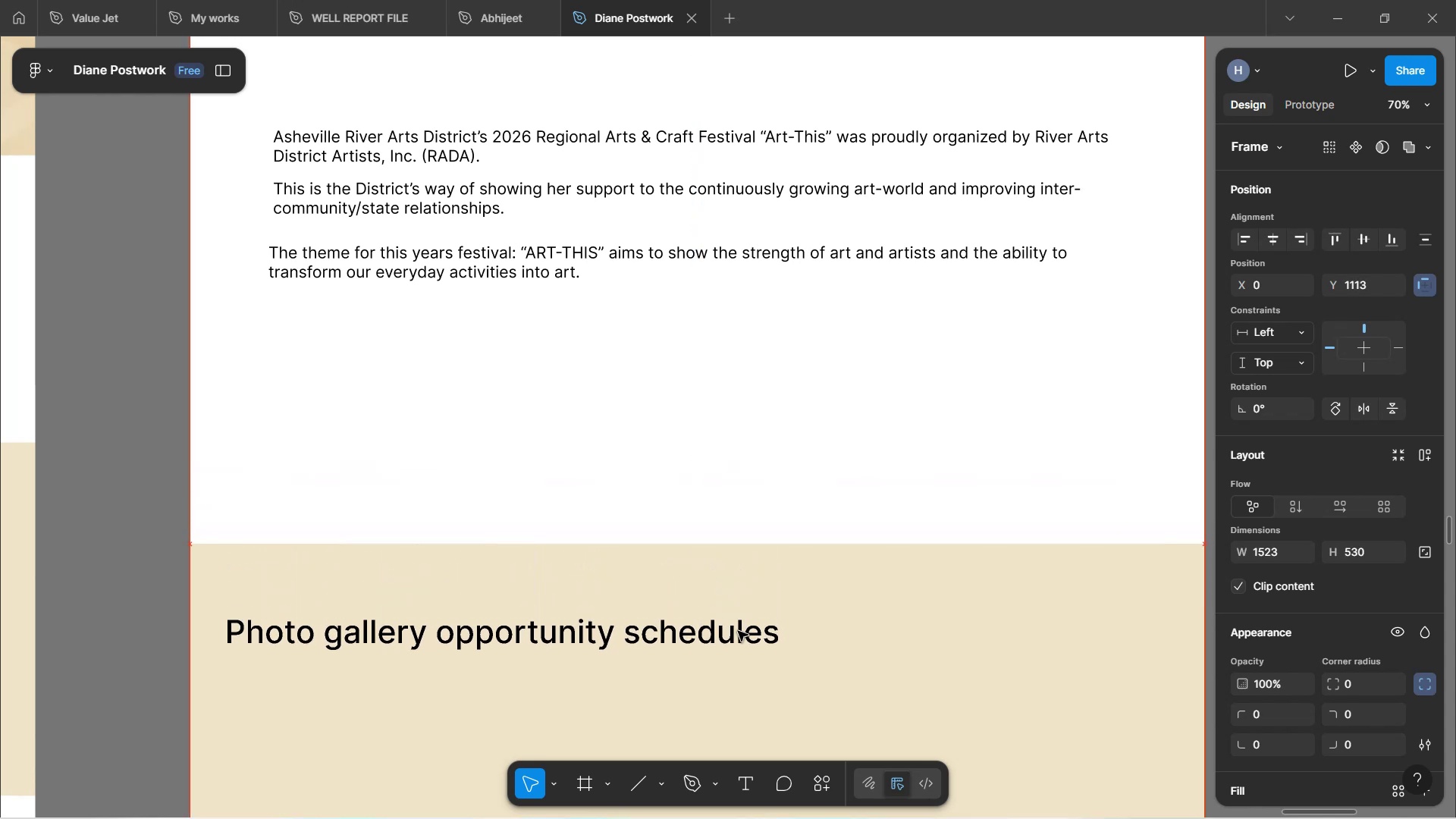 
key(ArrowDown)
 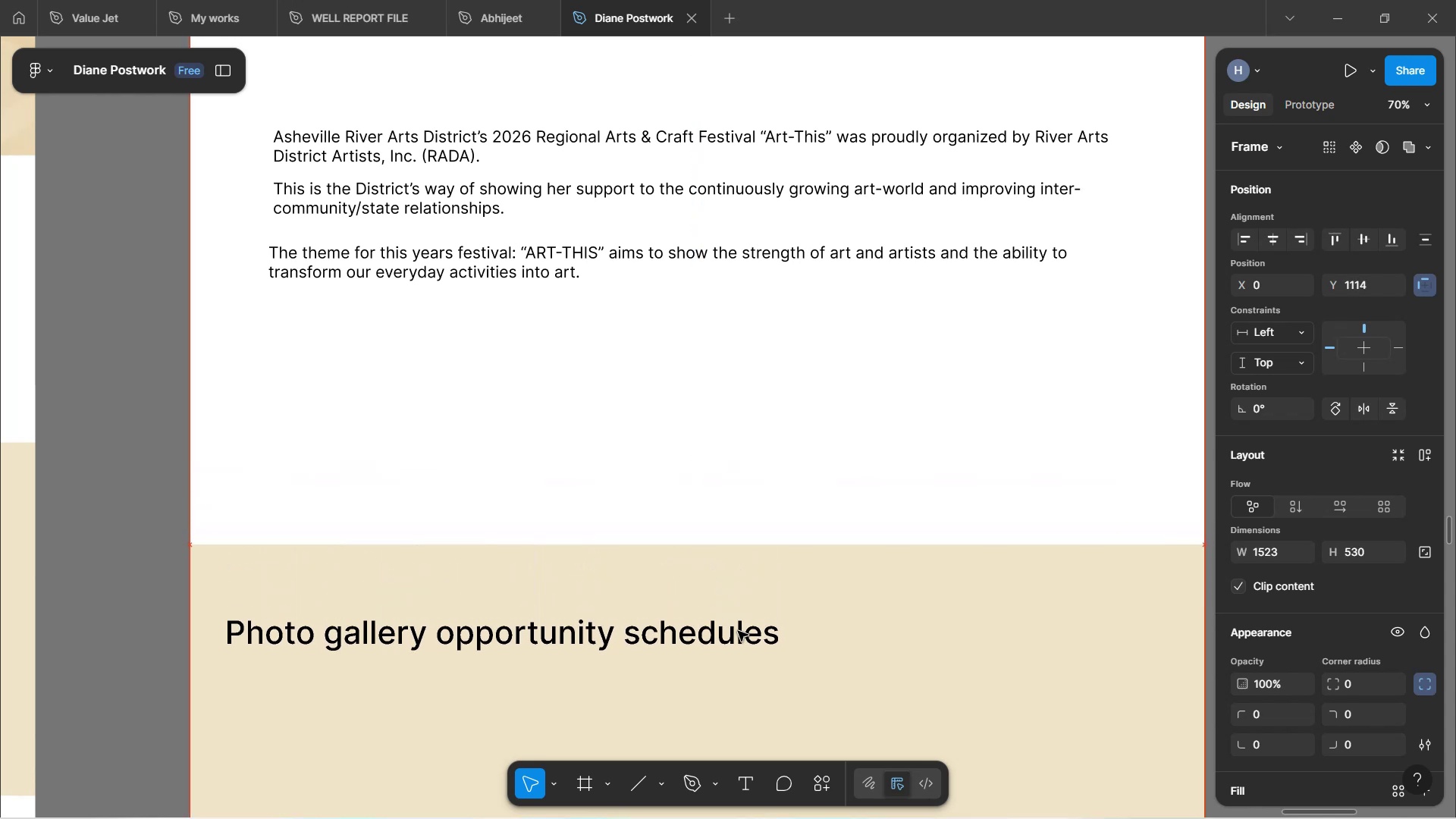 
key(ArrowDown)
 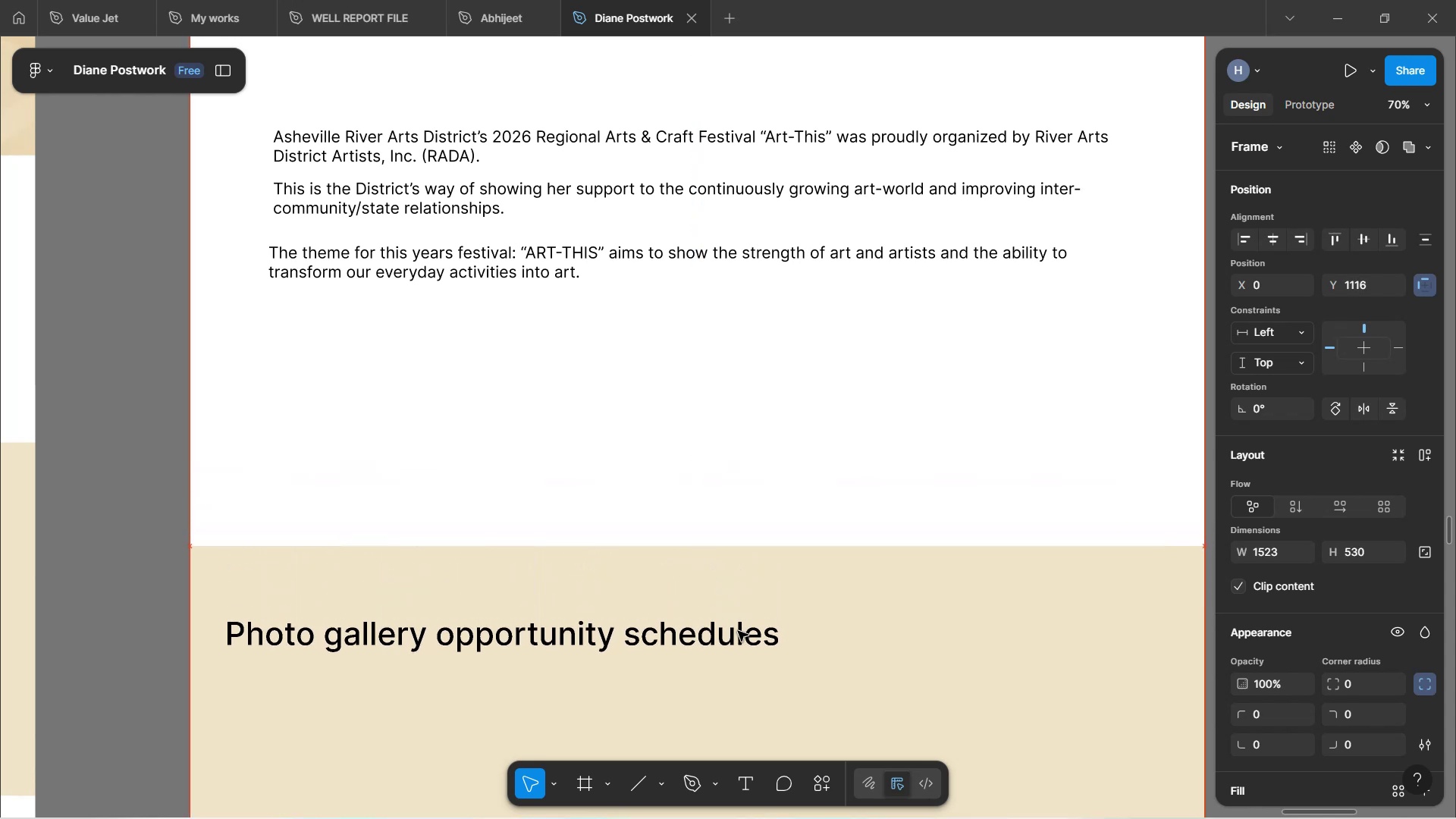 
key(ArrowDown)
 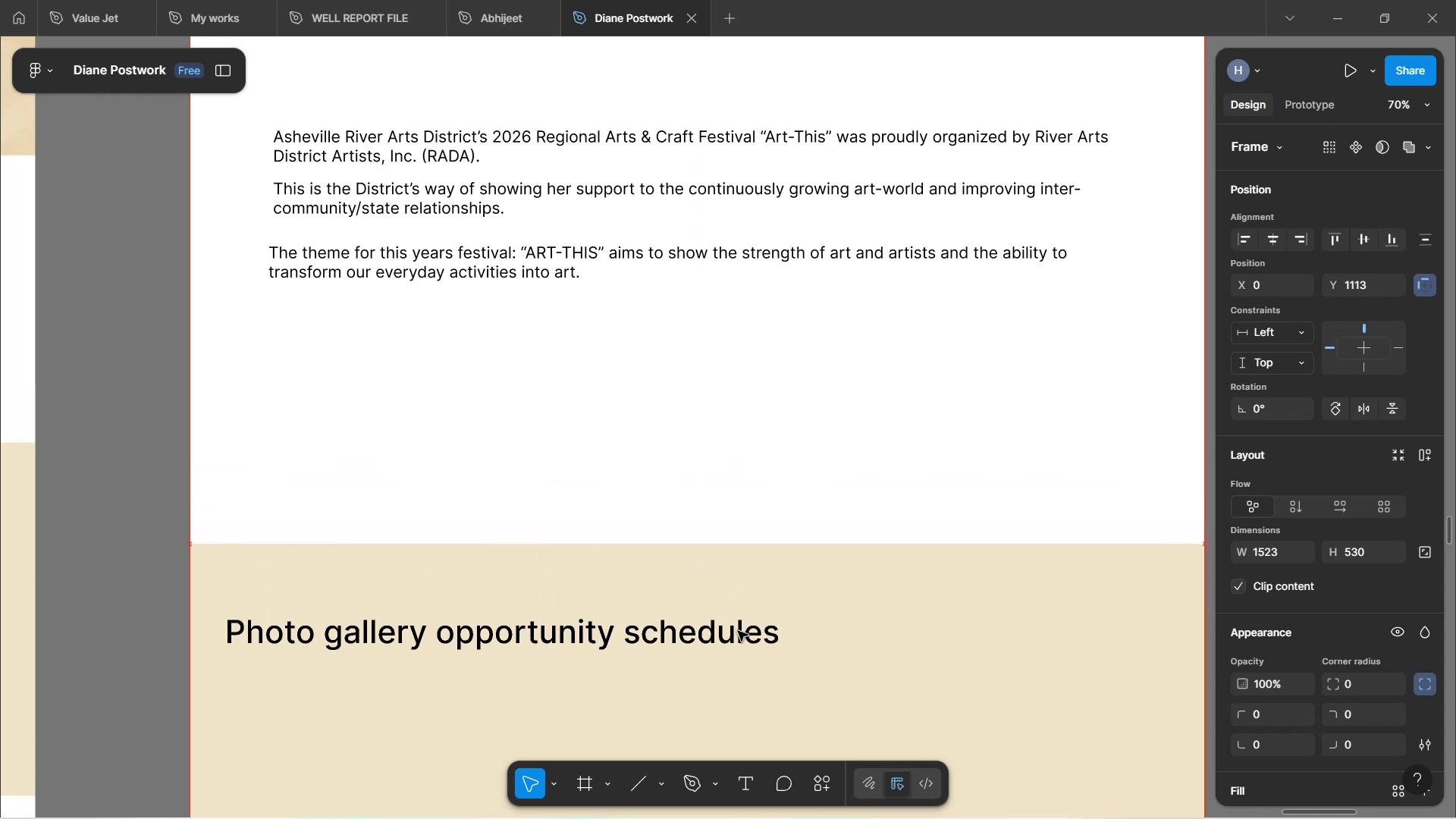 
key(ArrowDown)
 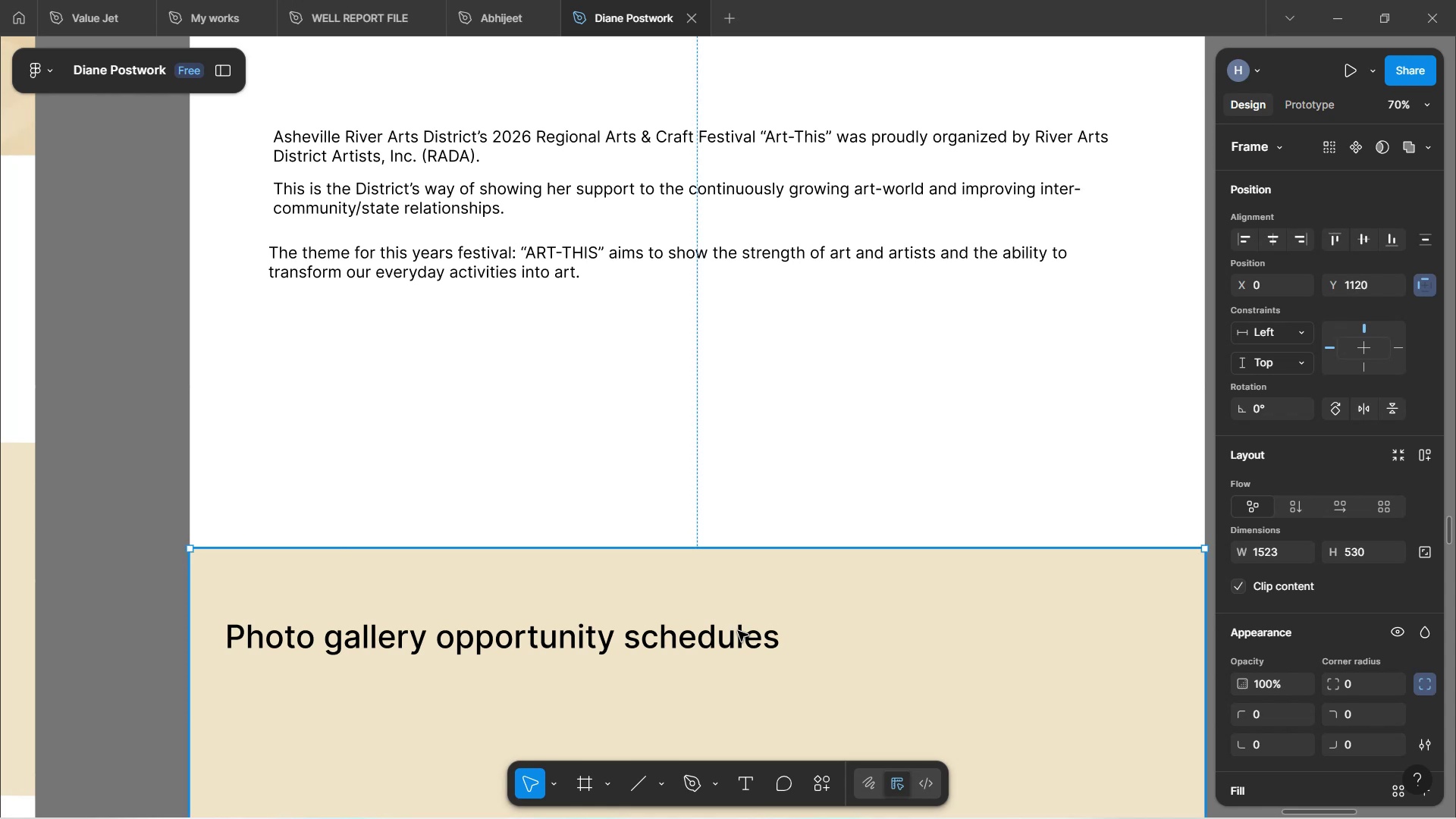 
wait(6.22)
 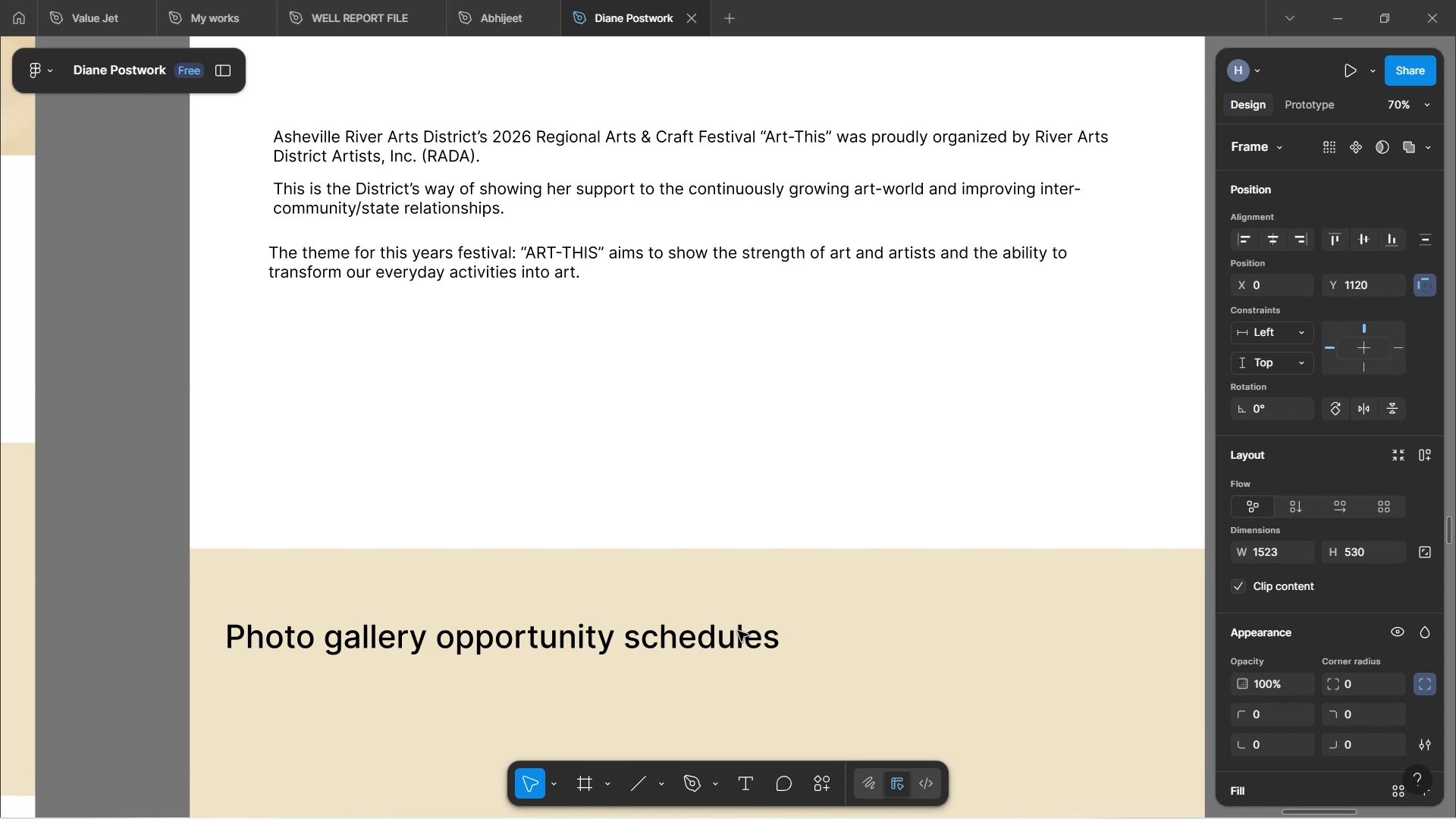 
left_click([780, 489])
 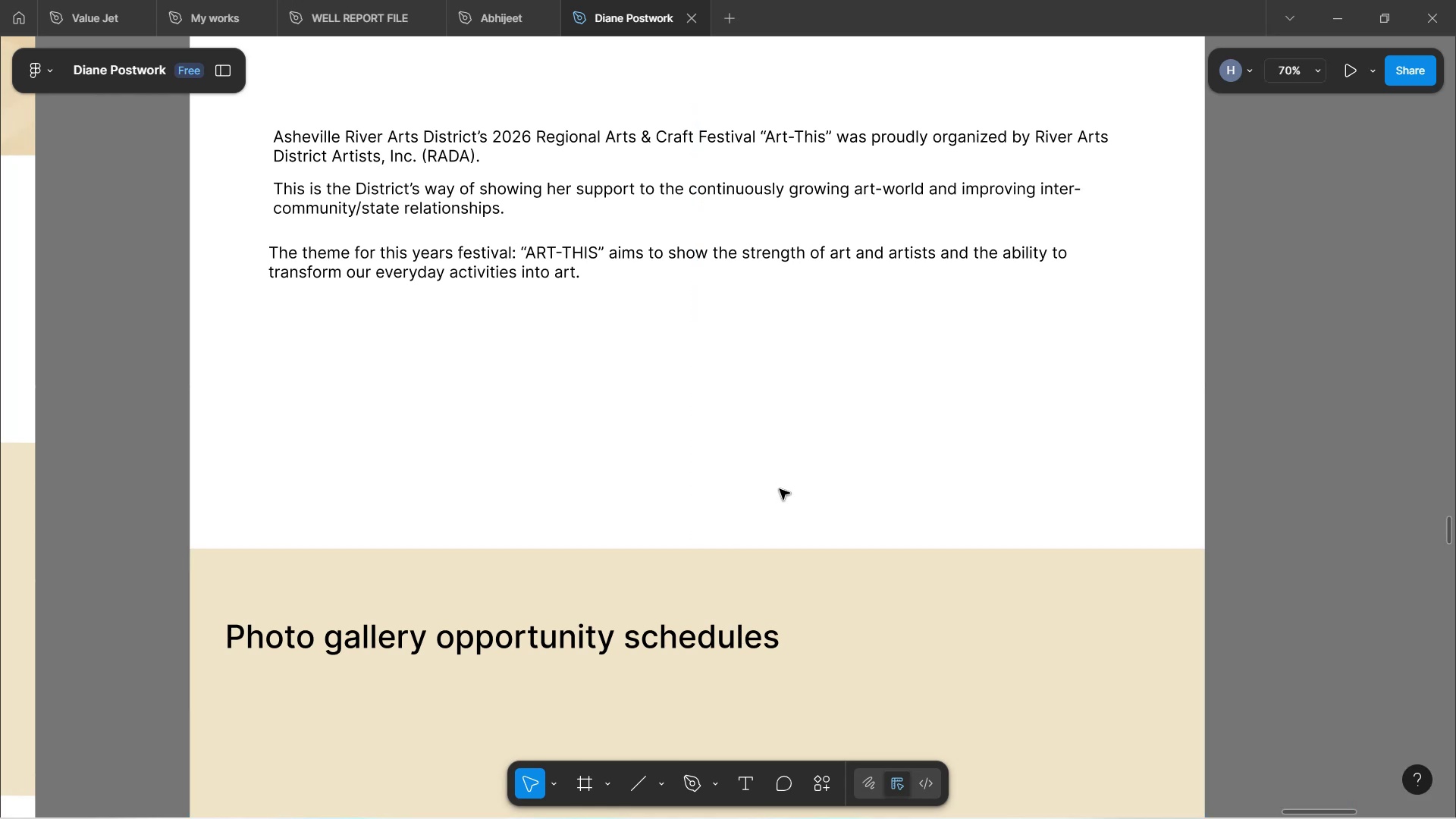 
scroll: coordinate [779, 488], scroll_direction: up, amount: 6.0
 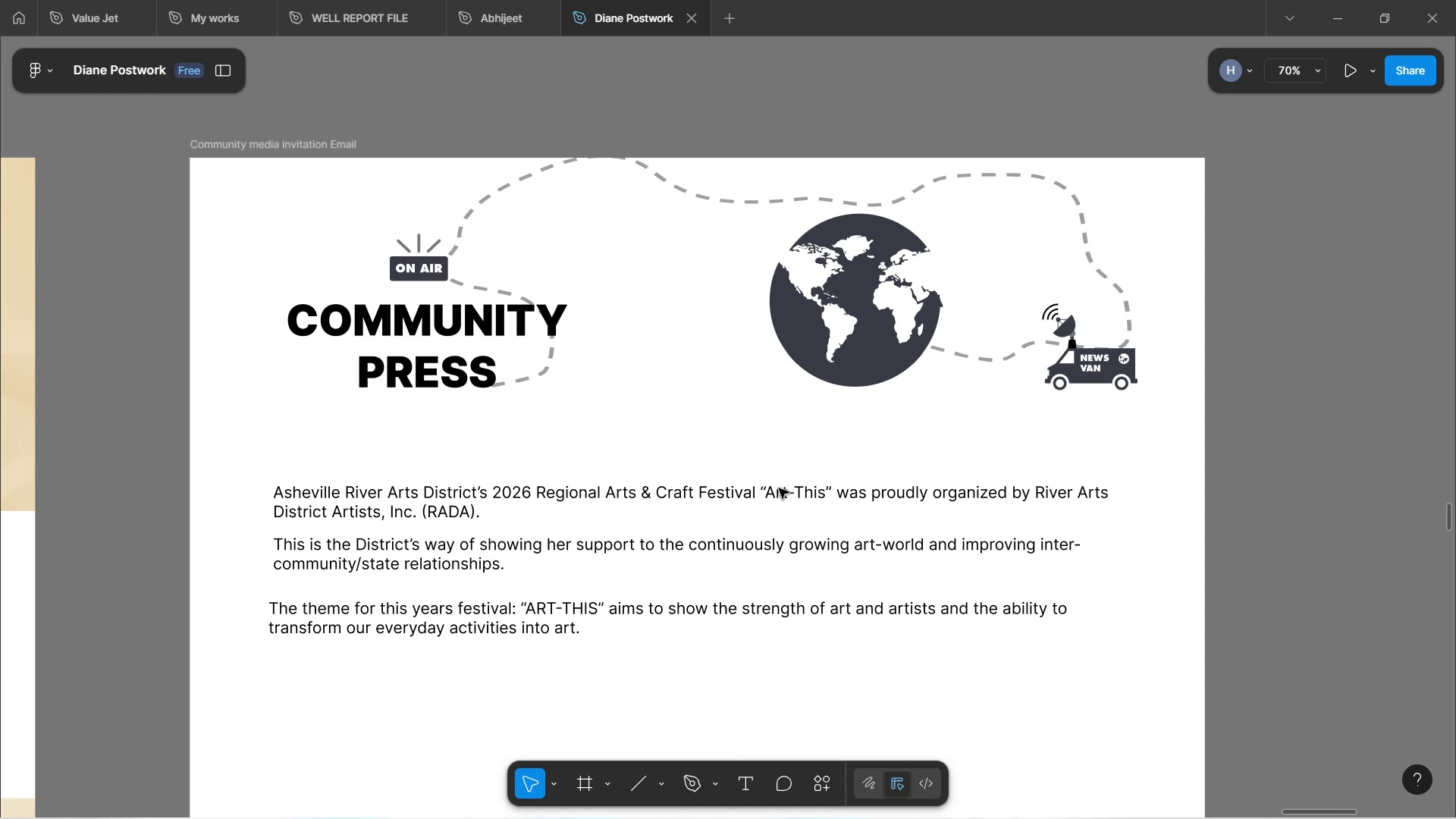 
wait(8.65)
 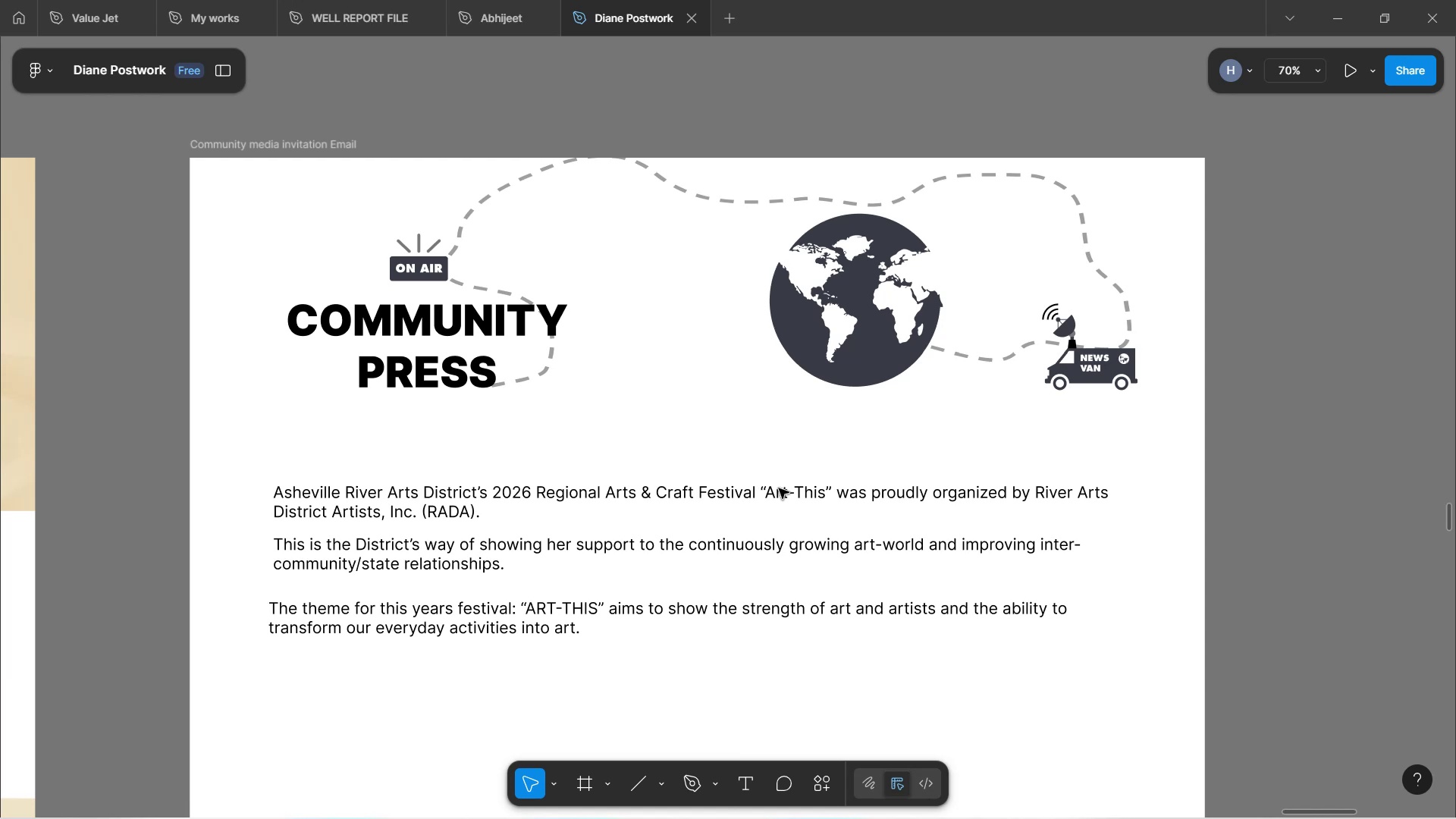 
scroll: coordinate [808, 458], scroll_direction: down, amount: 5.0
 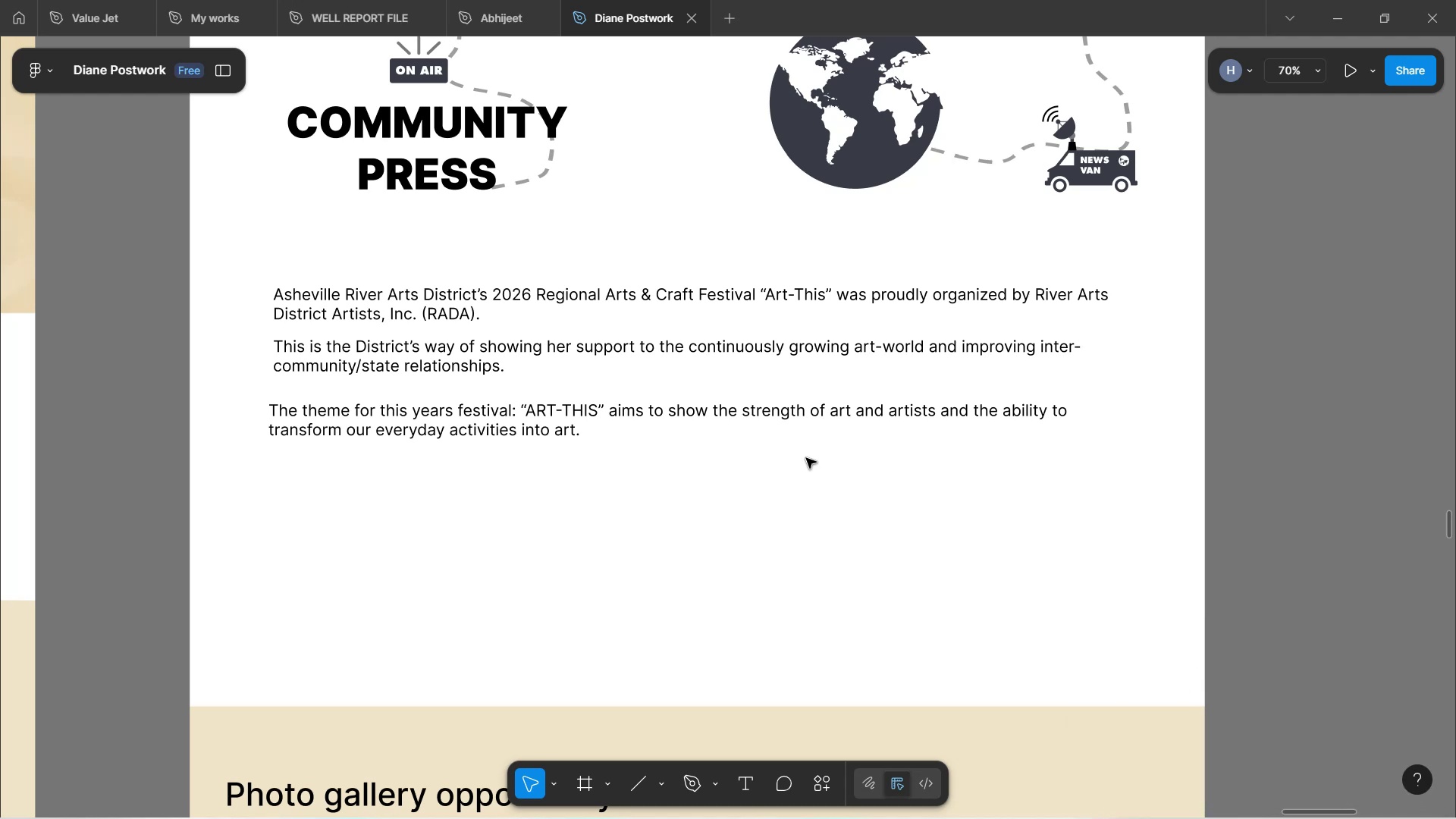 
wait(46.31)
 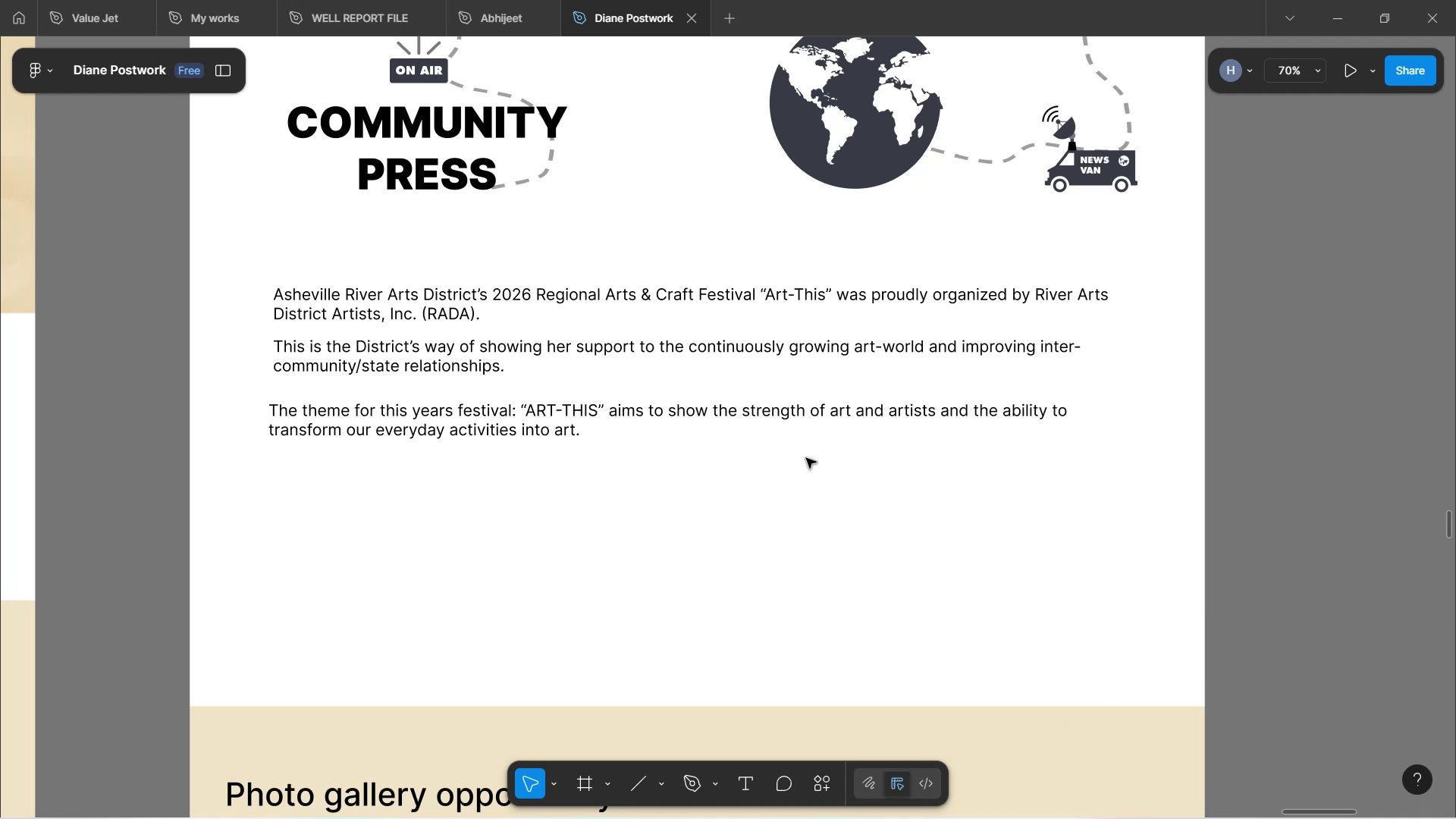 
scroll: coordinate [806, 458], scroll_direction: up, amount: 2.0
 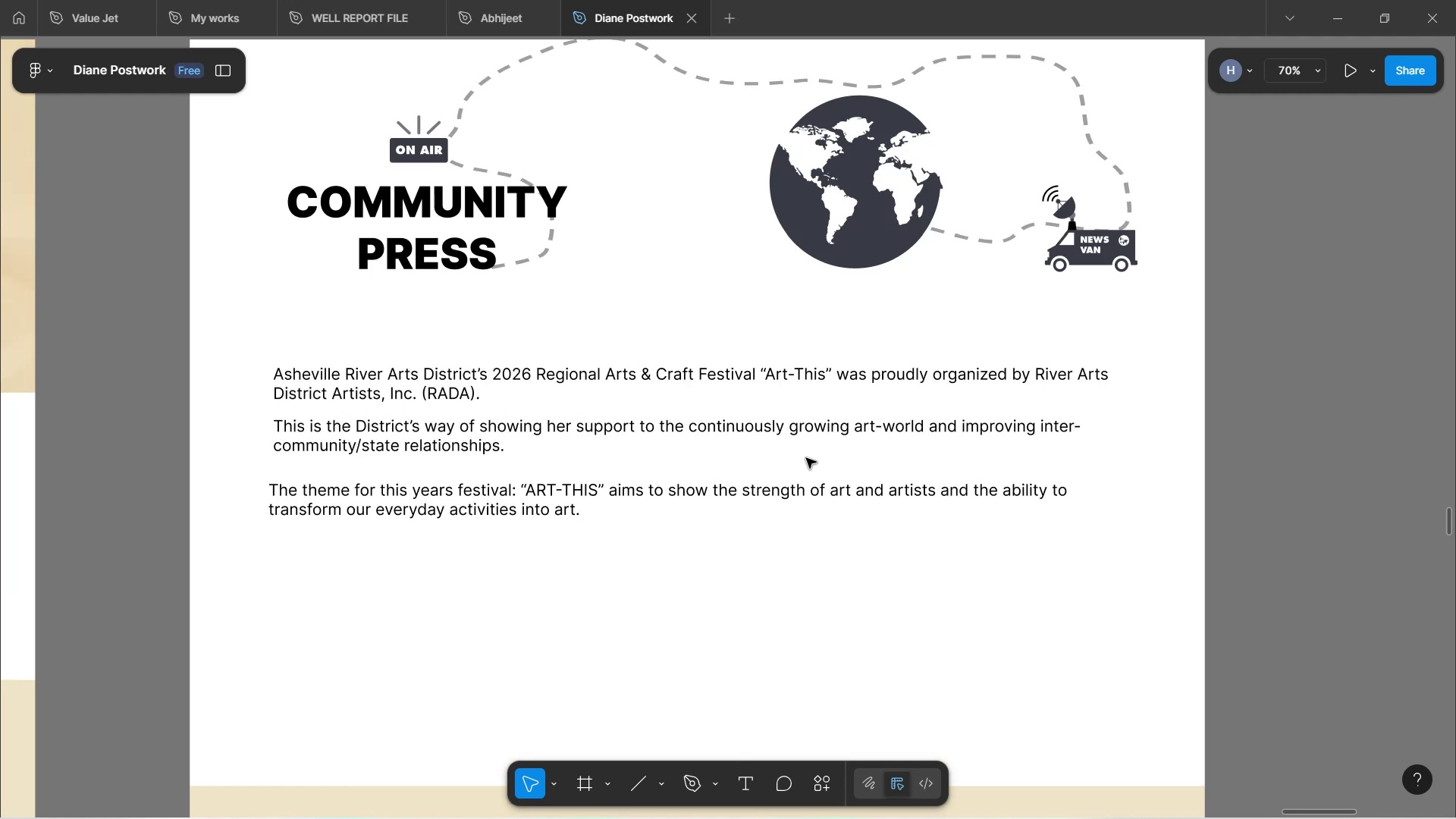 
scroll: coordinate [804, 465], scroll_direction: down, amount: 14.0
 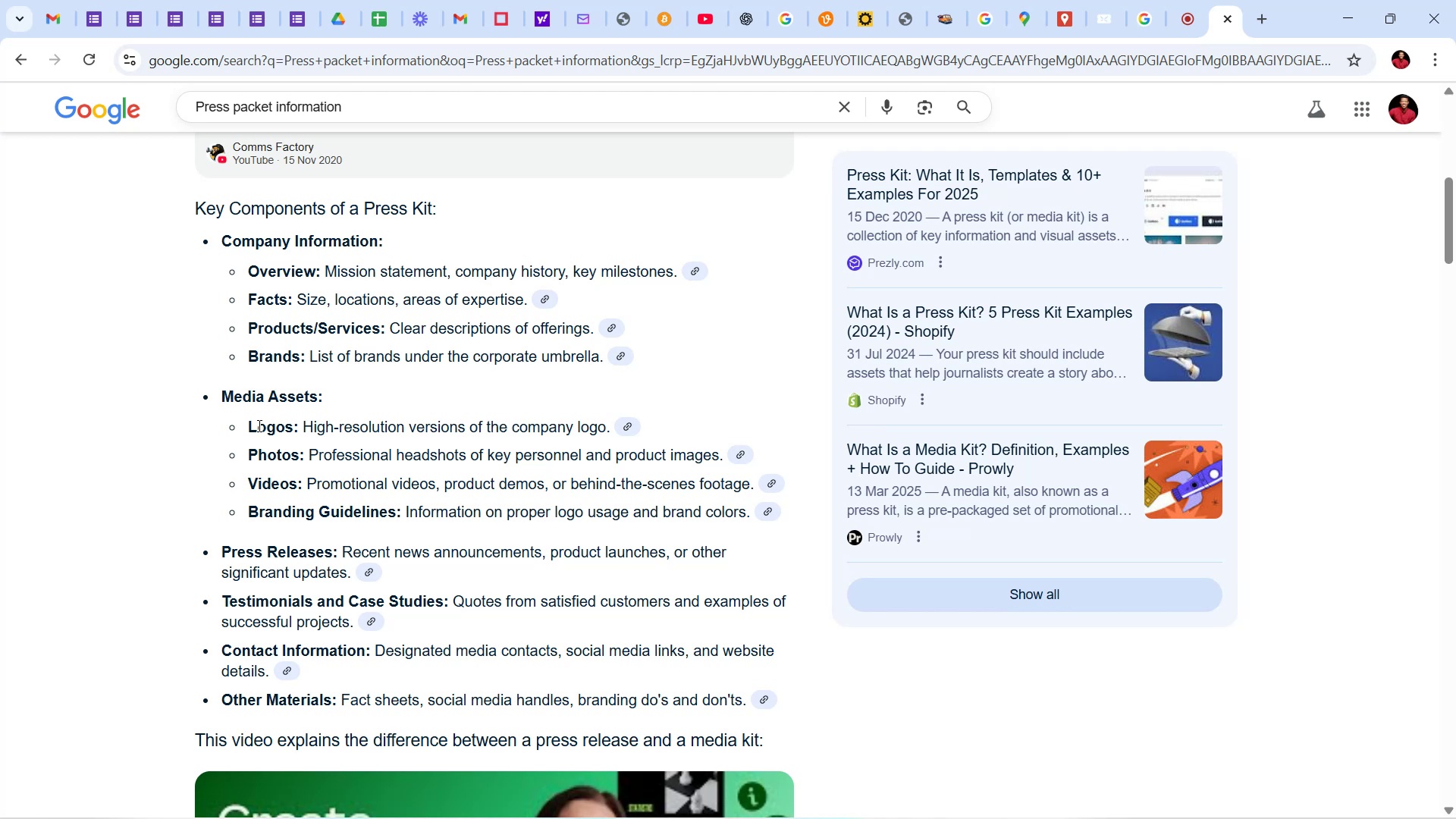 
wait(44.42)
 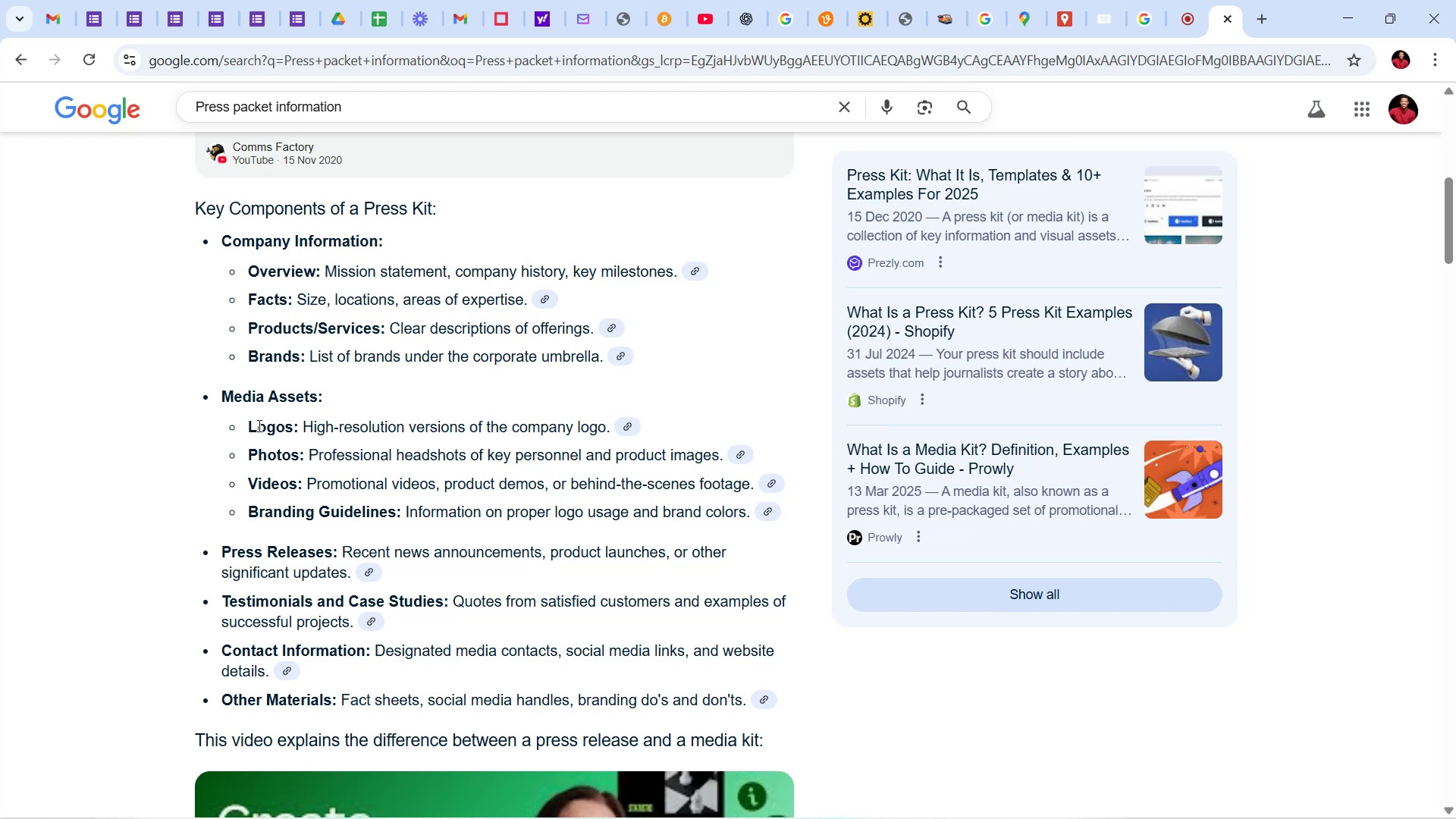 
left_click([608, 721])
 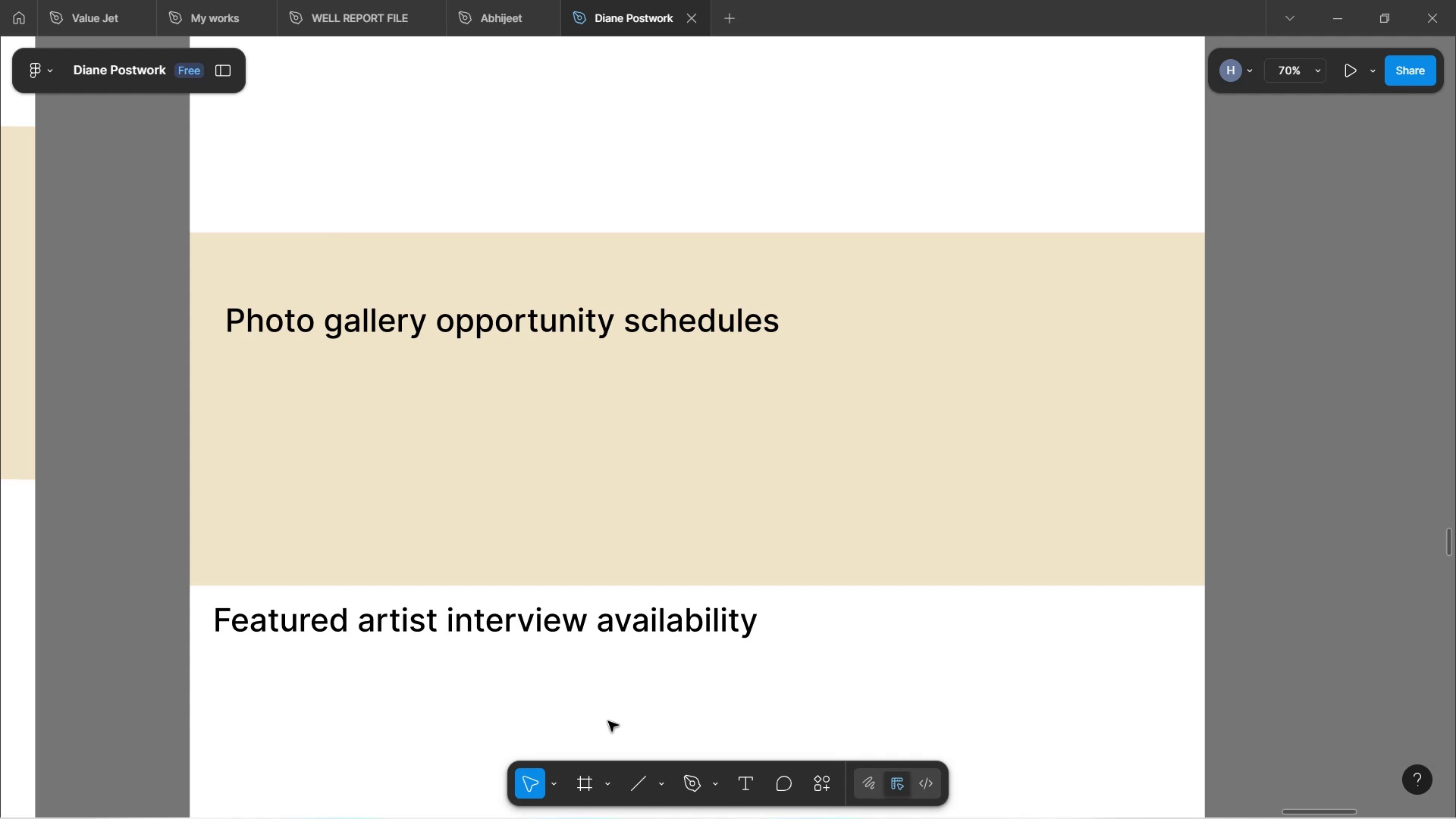 
wait(23.71)
 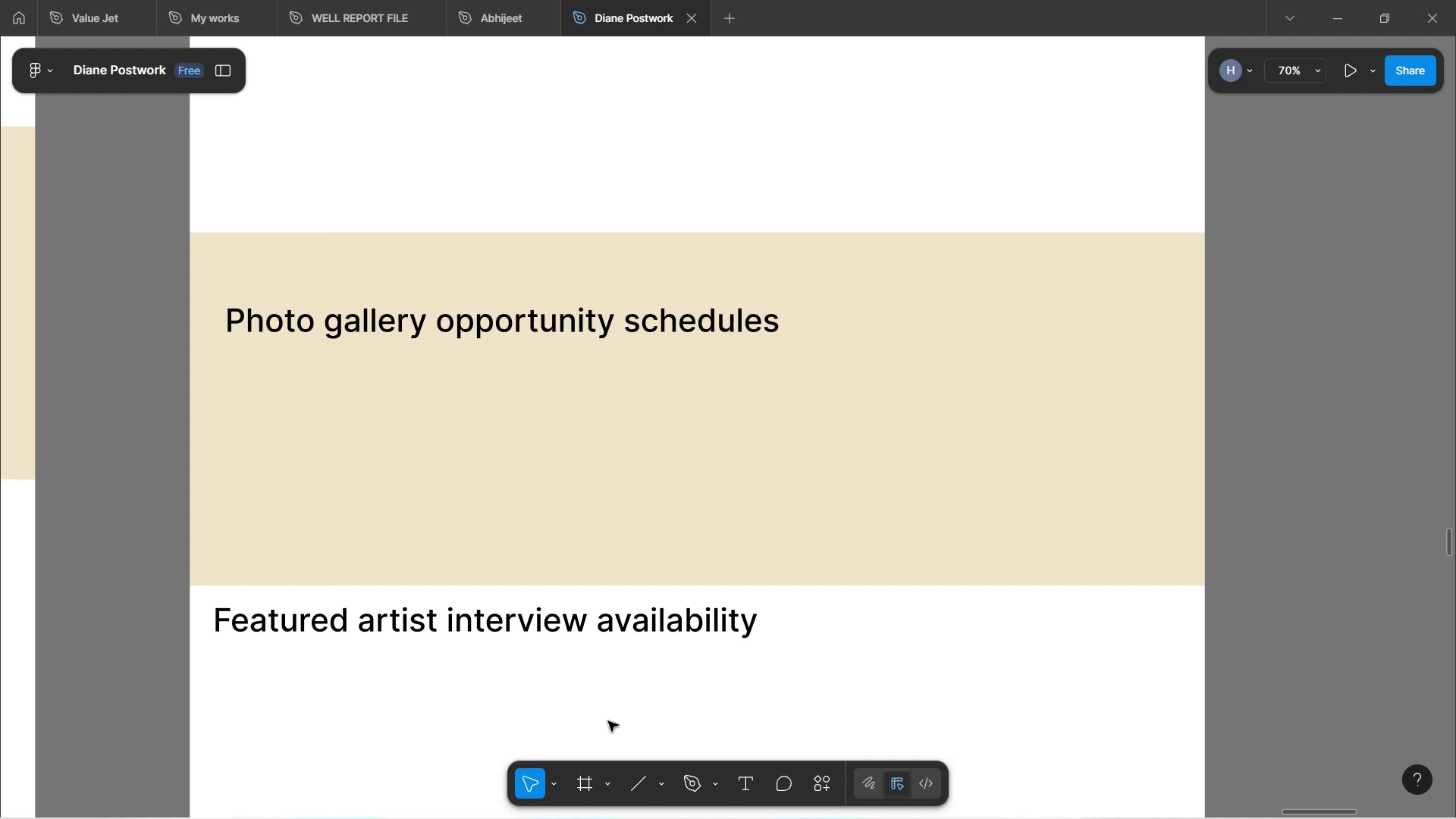 
scroll: coordinate [548, 607], scroll_direction: up, amount: 13.0
 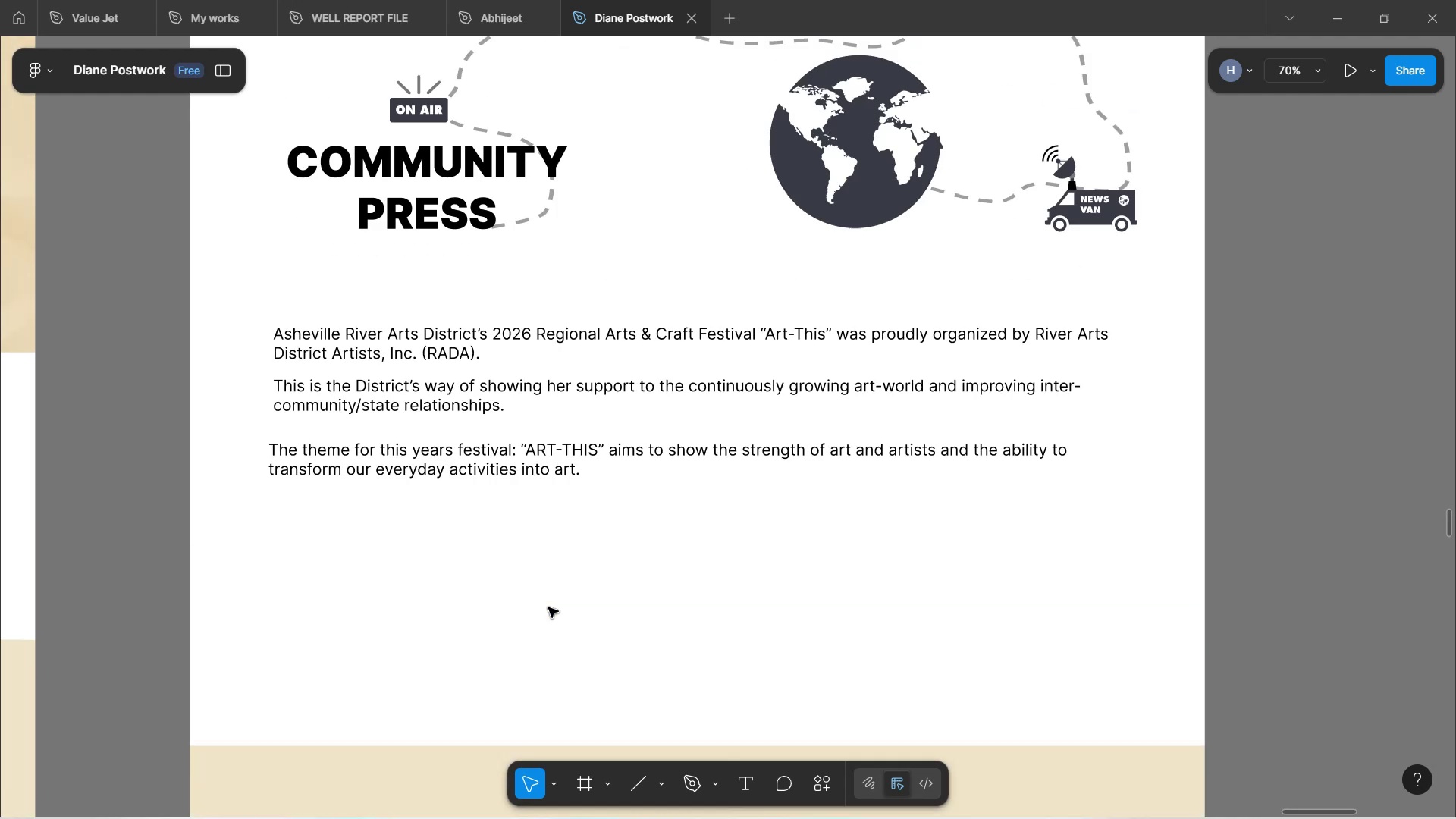 
scroll: coordinate [560, 597], scroll_direction: down, amount: 8.0
 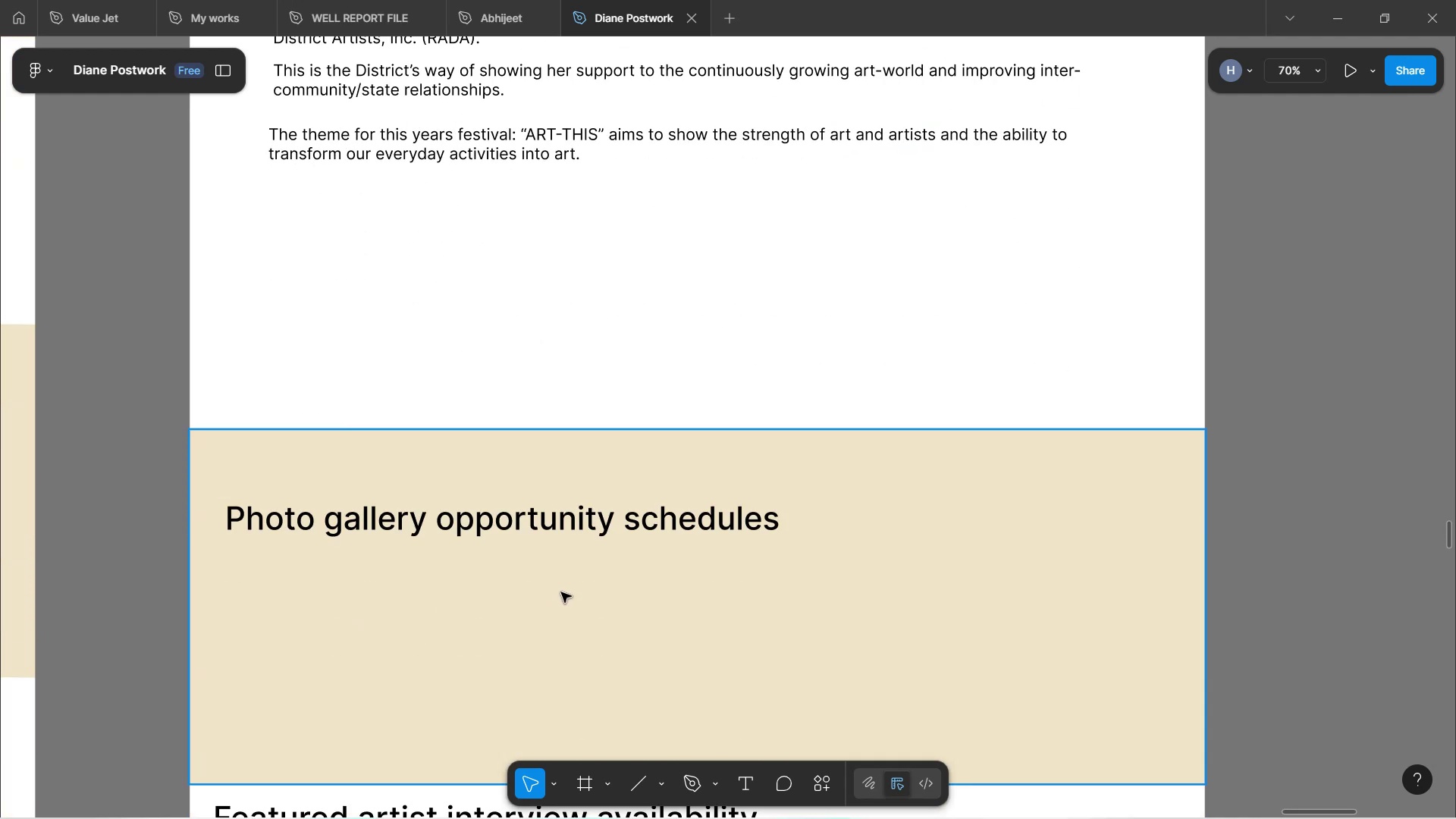 
scroll: coordinate [563, 590], scroll_direction: up, amount: 2.0
 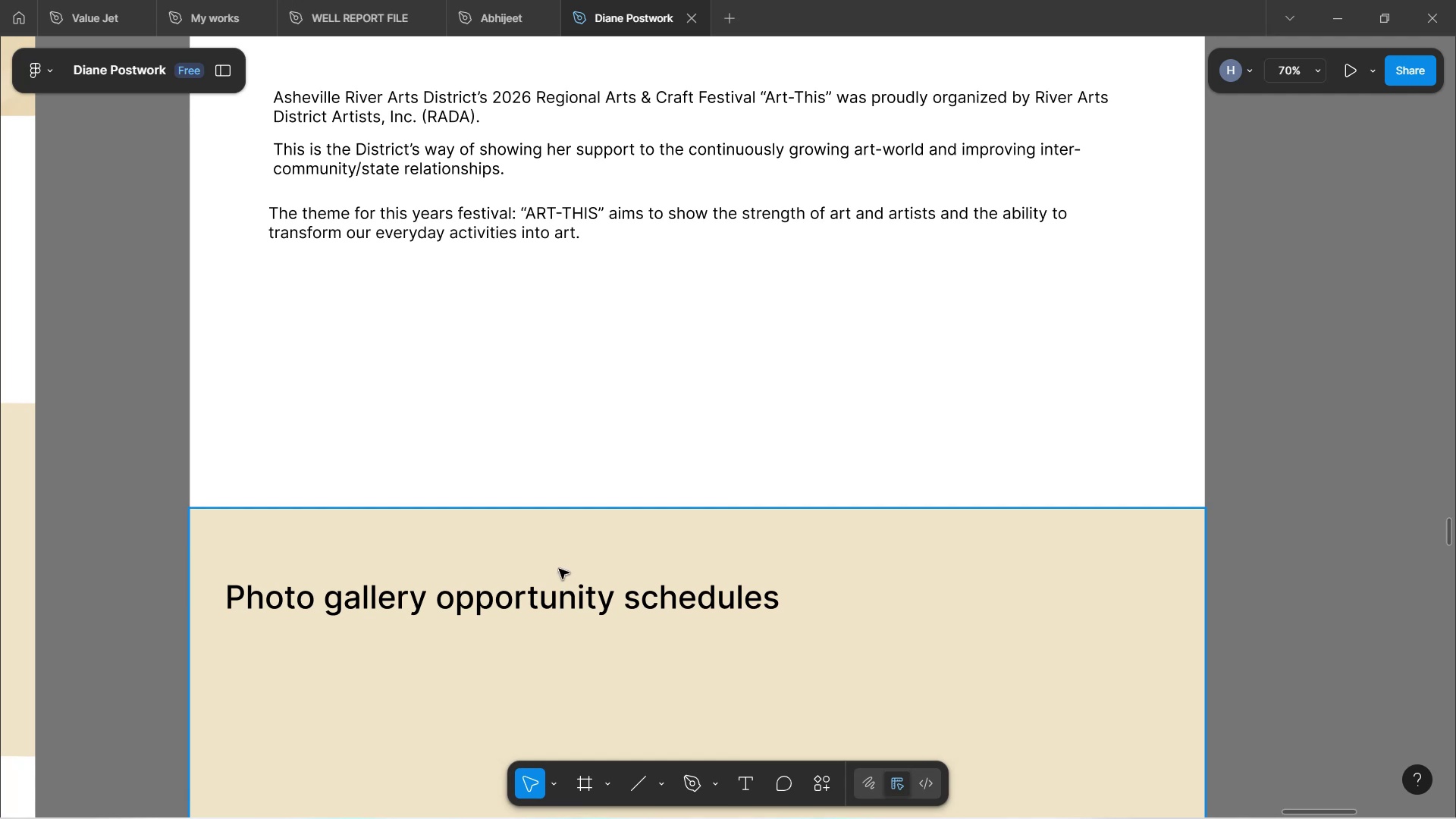 
wait(14.77)
 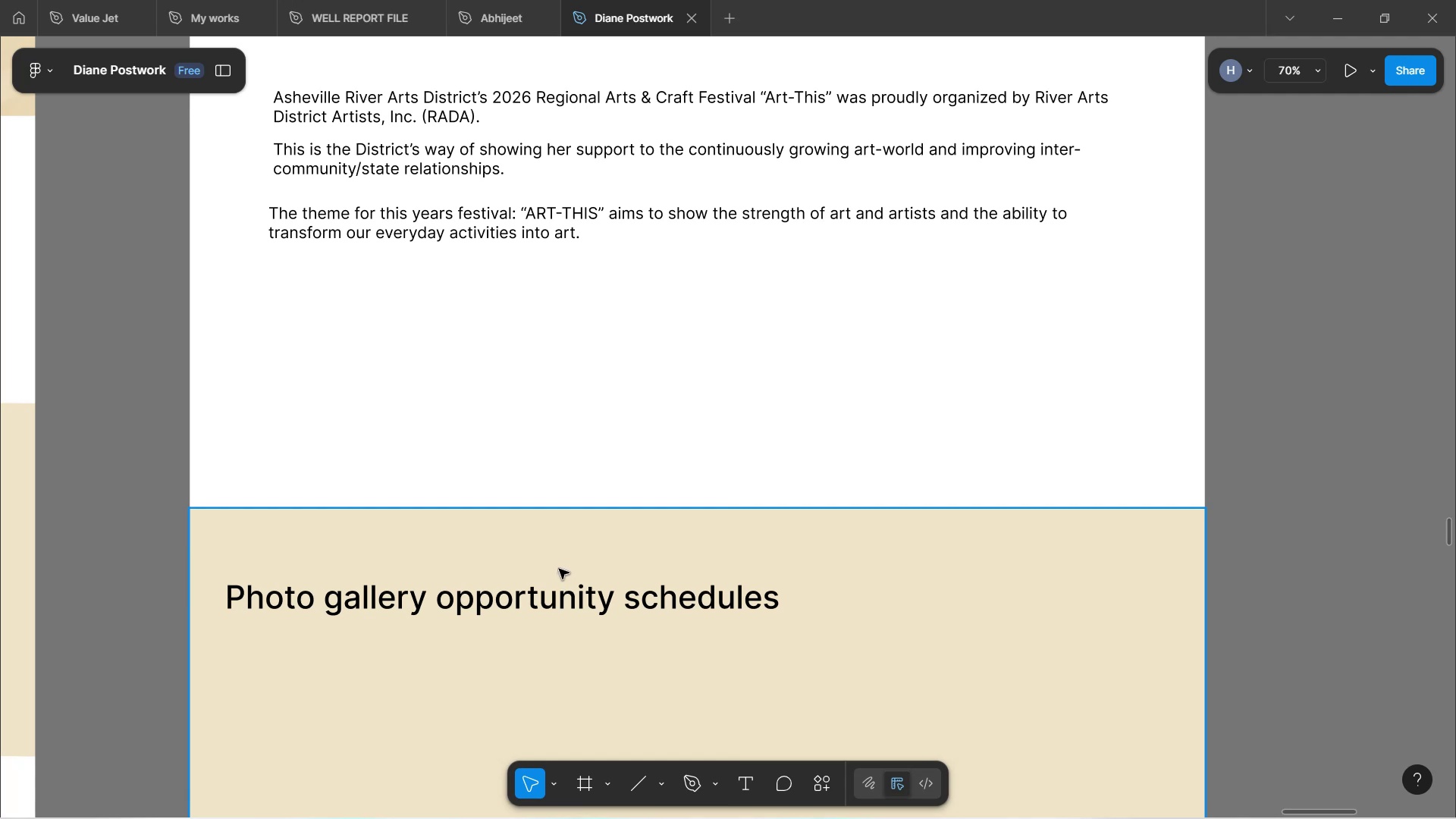 
hold_key(key=ControlLeft, duration=0.85)
scroll: coordinate [575, 453], scroll_direction: down, amount: 8.0
 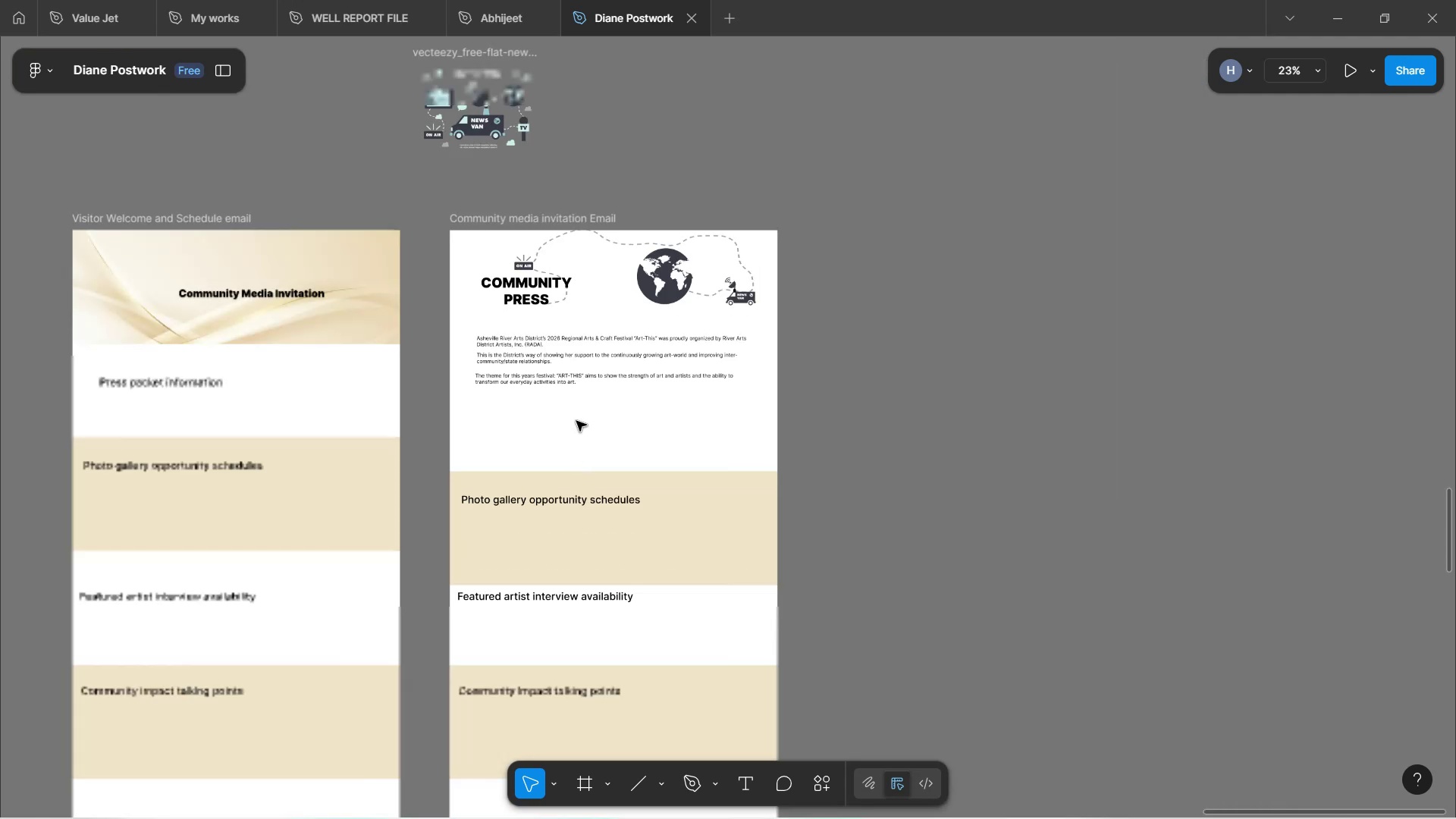 
scroll: coordinate [566, 366], scroll_direction: up, amount: 20.0
 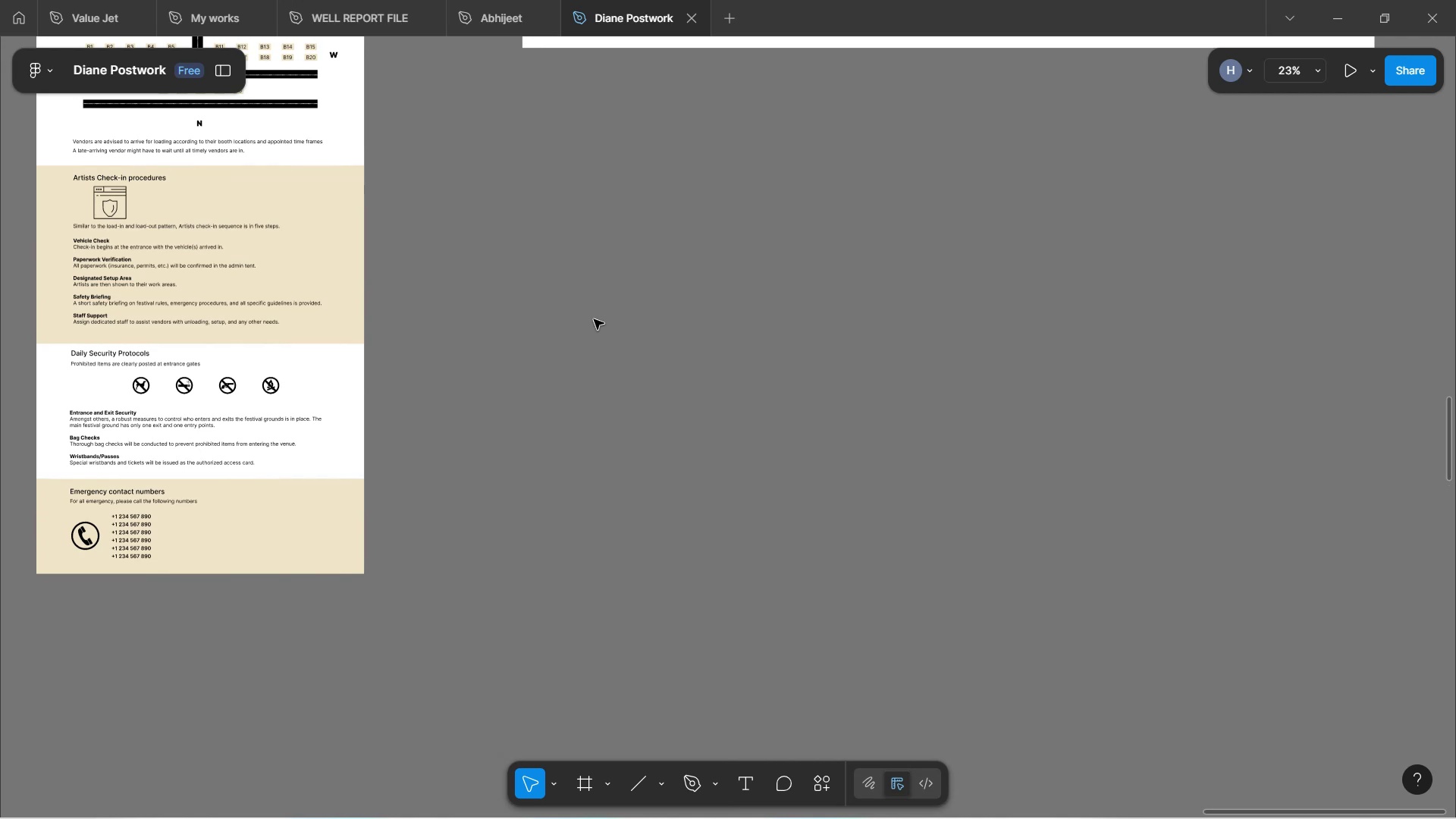 
wait(11.44)
 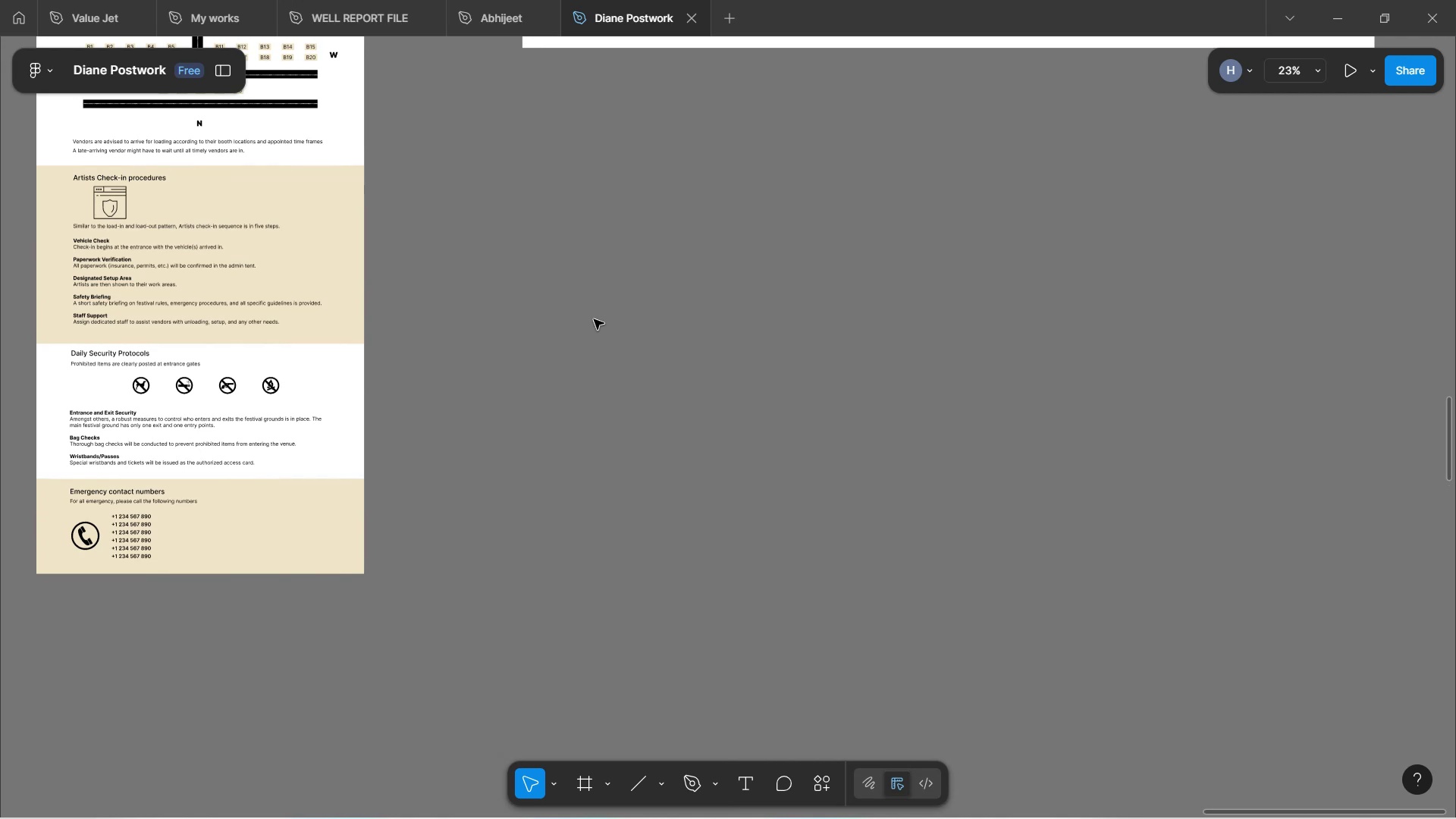 
scroll: coordinate [522, 275], scroll_direction: up, amount: 14.0
 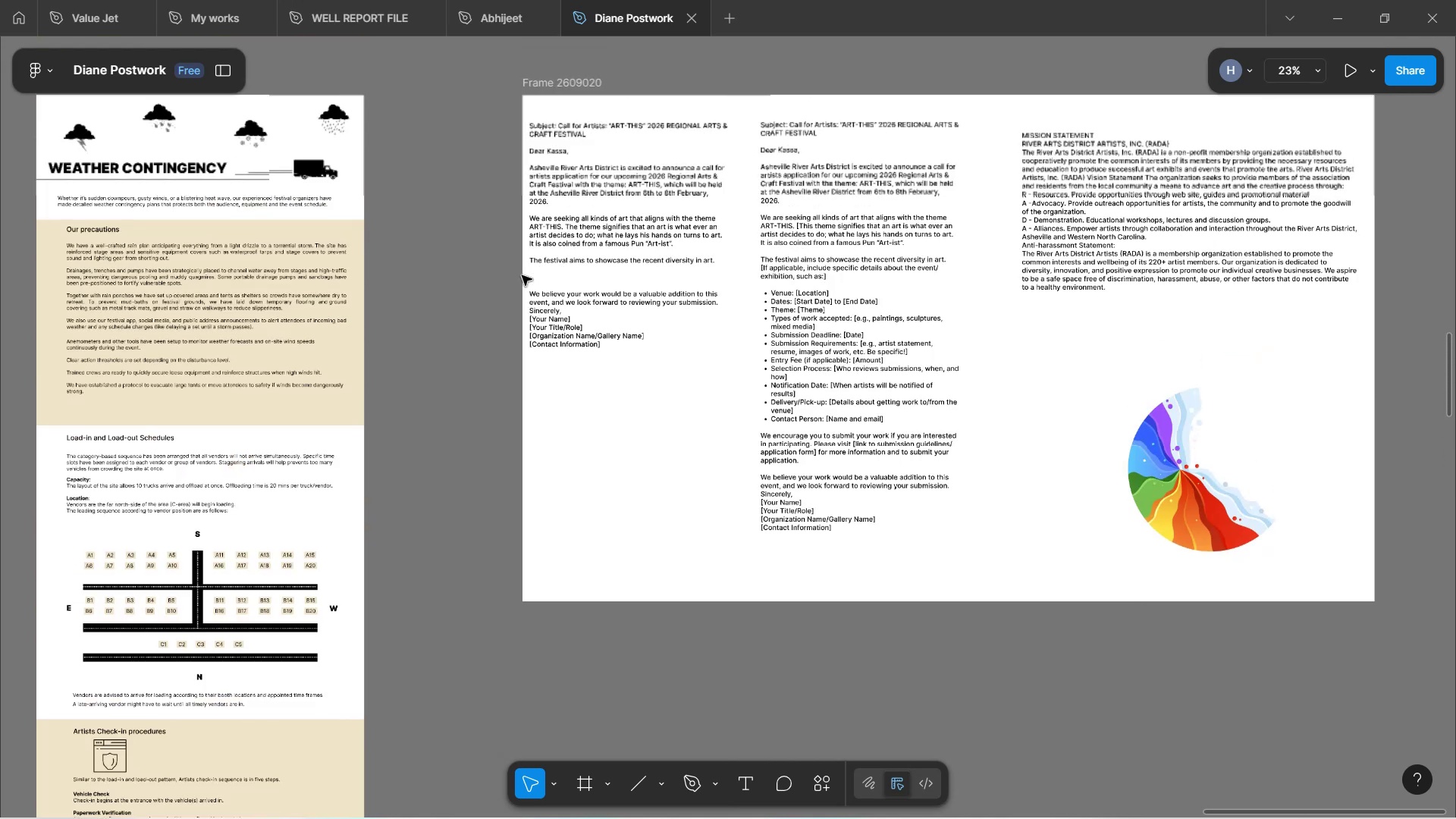 
hold_key(key=ShiftLeft, duration=1.74)
scroll: coordinate [485, 270], scroll_direction: up, amount: 15.0
 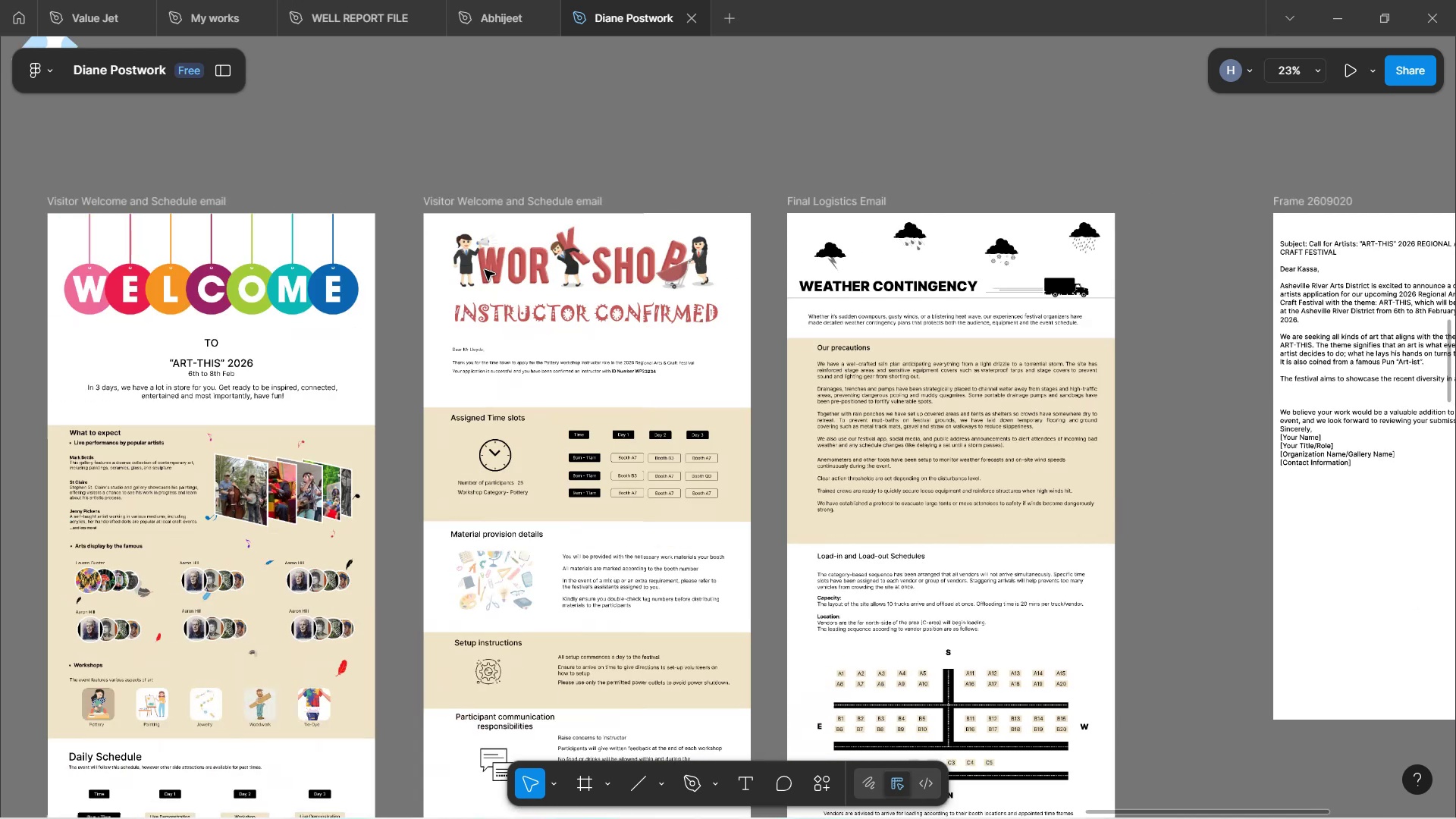 
hold_key(key=ShiftLeft, duration=1.53)
 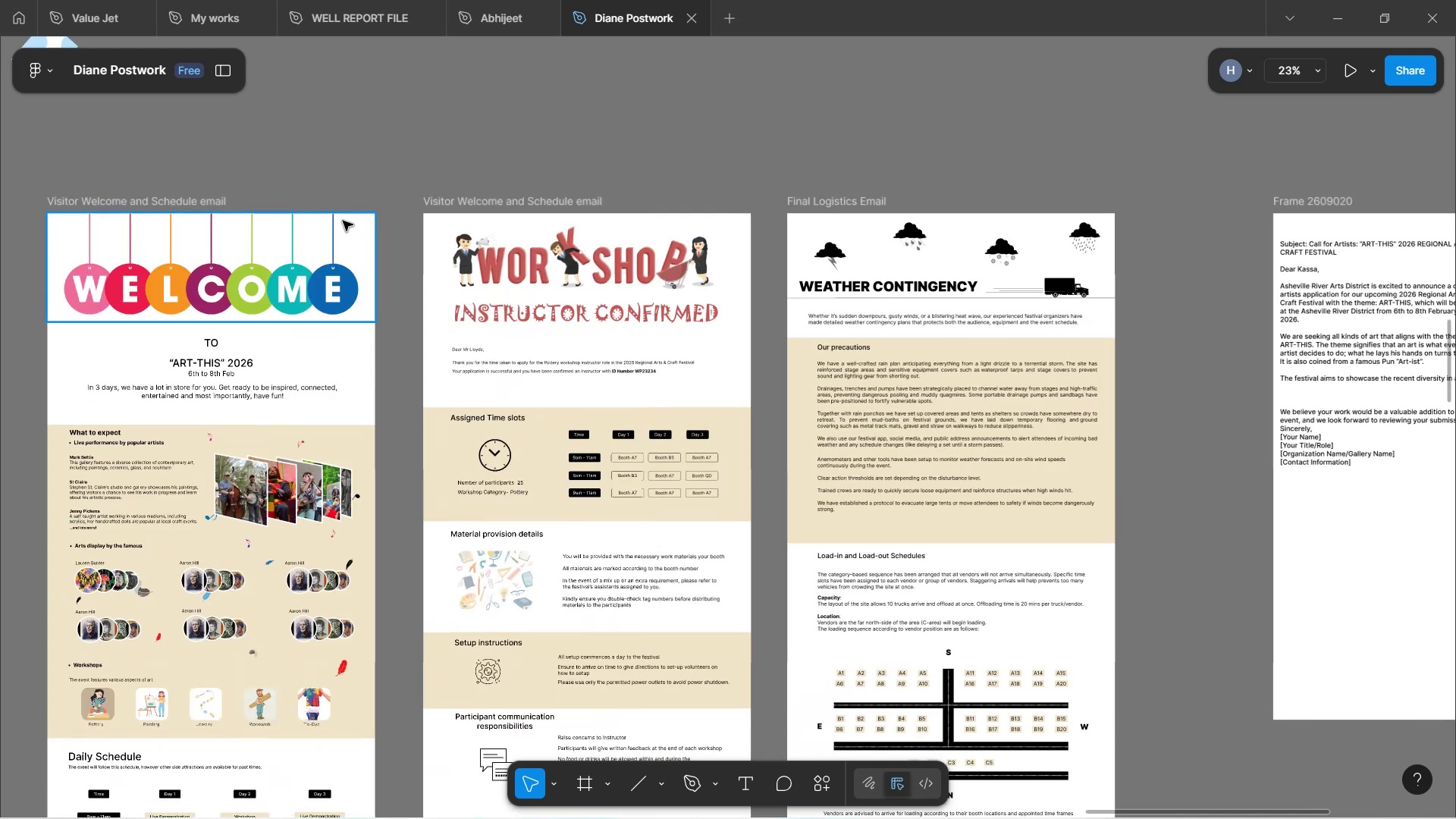 
hold_key(key=ShiftLeft, duration=1.55)
scroll: coordinate [283, 212], scroll_direction: up, amount: 3.0
 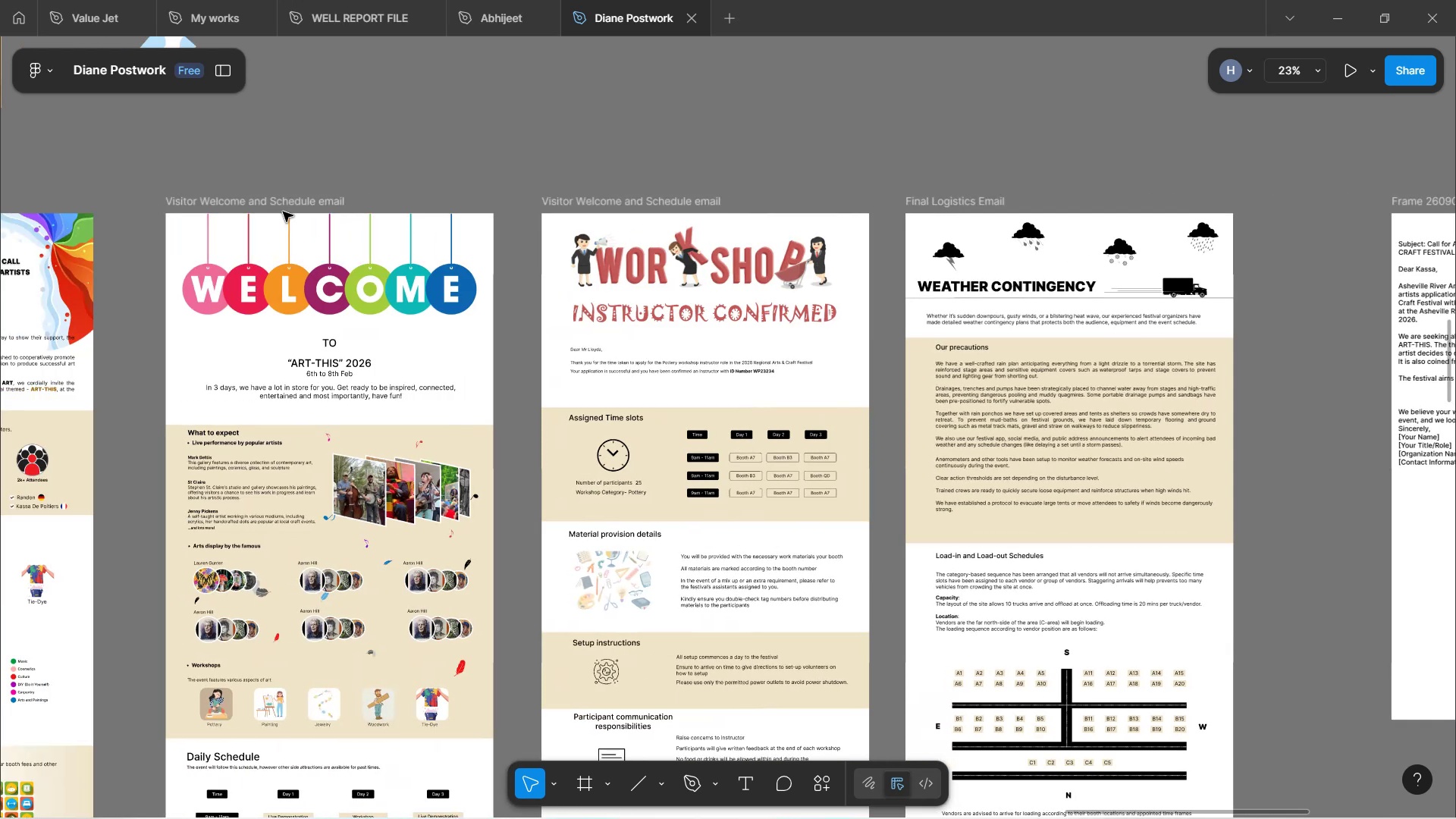 
hold_key(key=ShiftLeft, duration=1.5)
scroll: coordinate [260, 491], scroll_direction: up, amount: 9.0
 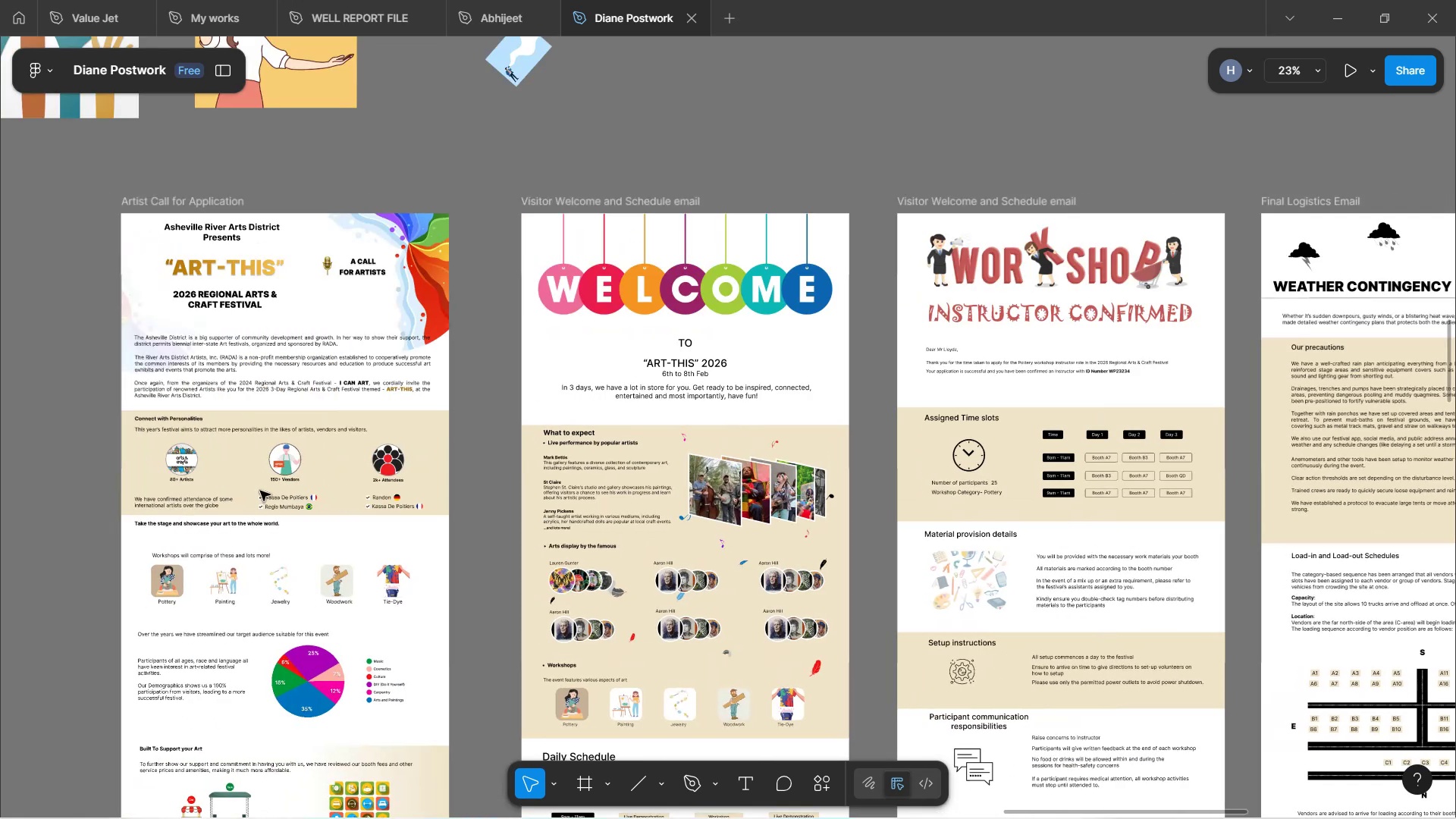 
hold_key(key=ShiftLeft, duration=0.62)
 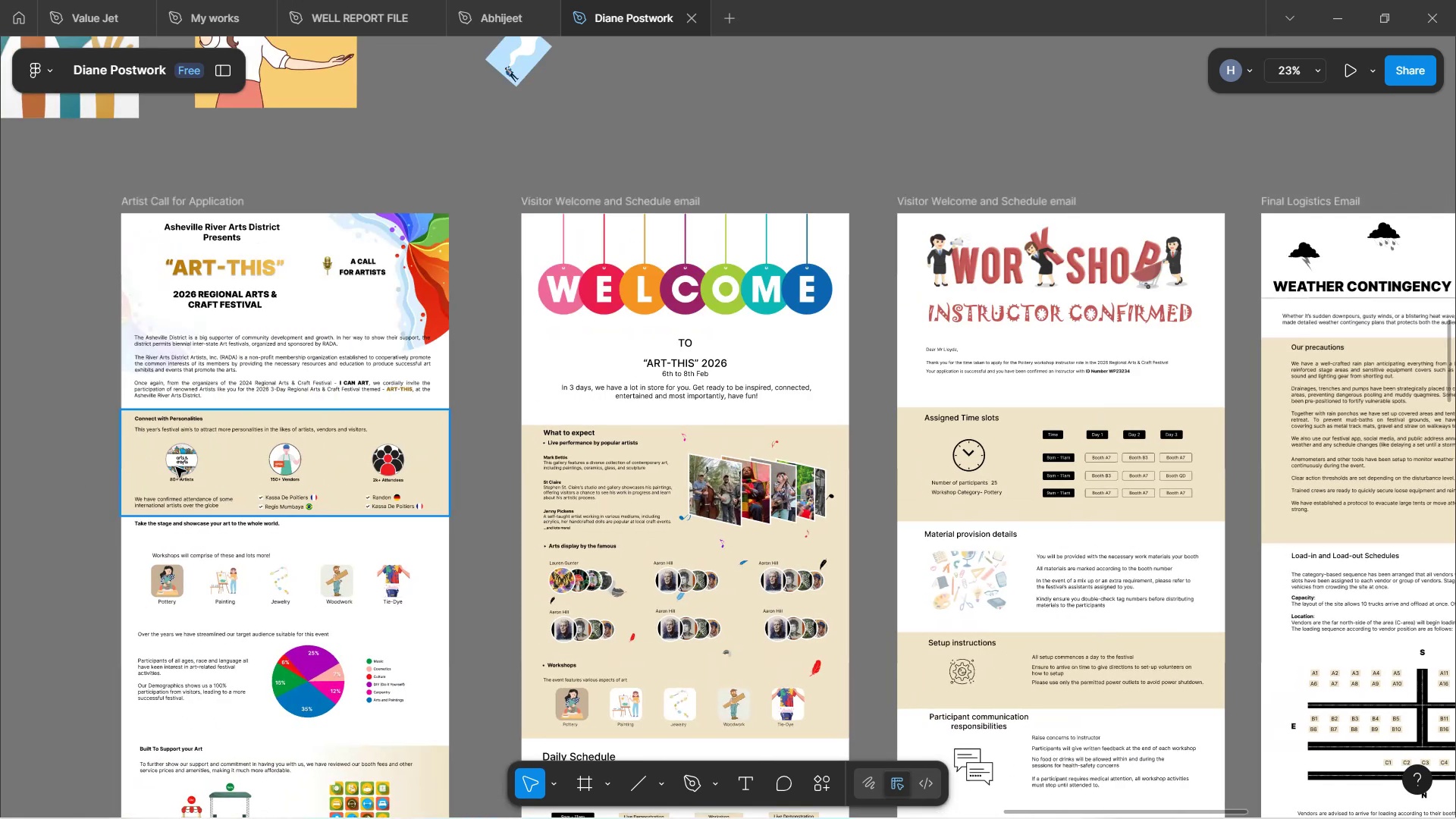 
hold_key(key=ControlLeft, duration=1.52)
scroll: coordinate [189, 441], scroll_direction: up, amount: 9.0
 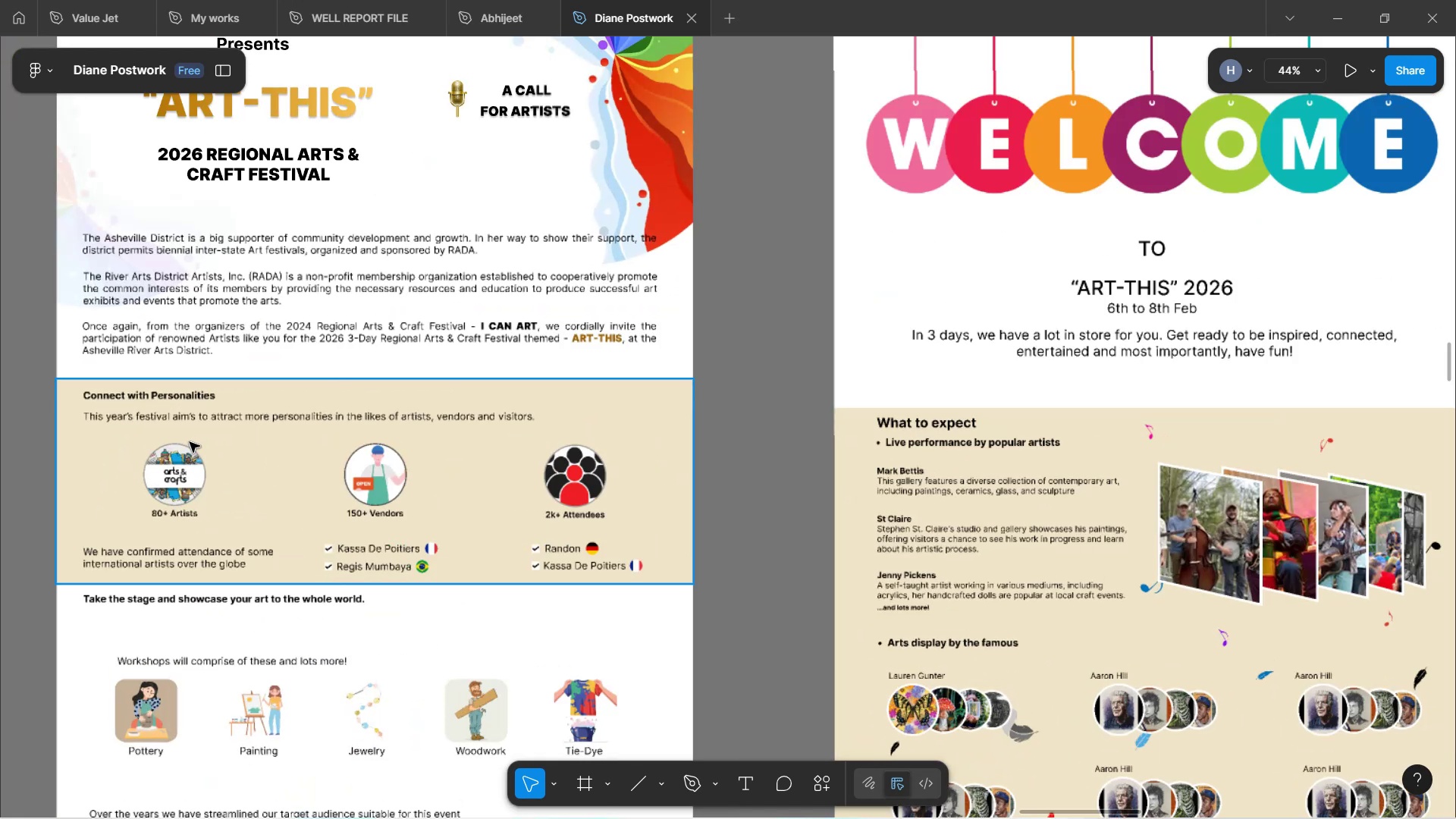 
key(Control+ControlLeft)
 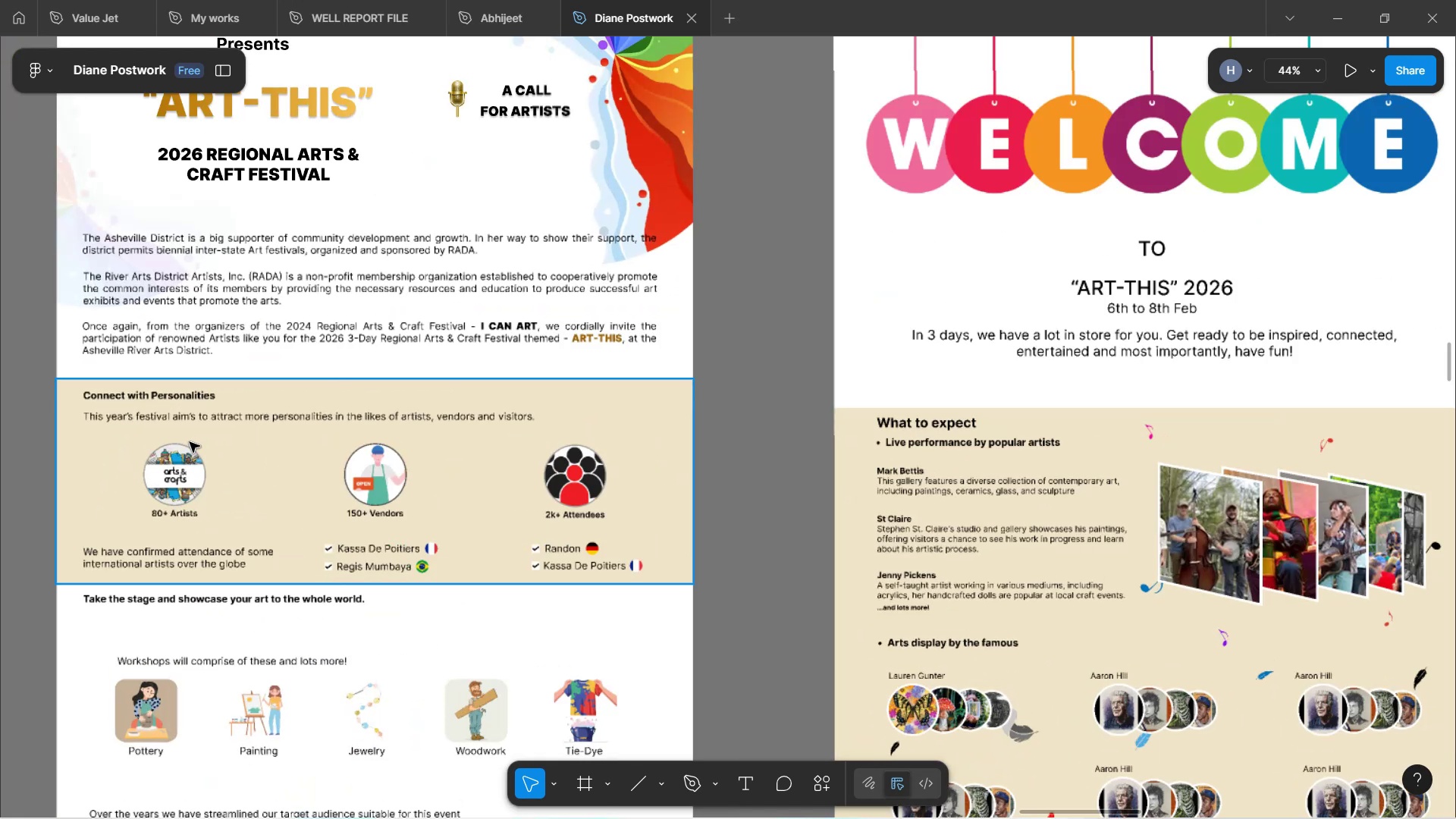 
key(Control+ControlLeft)
 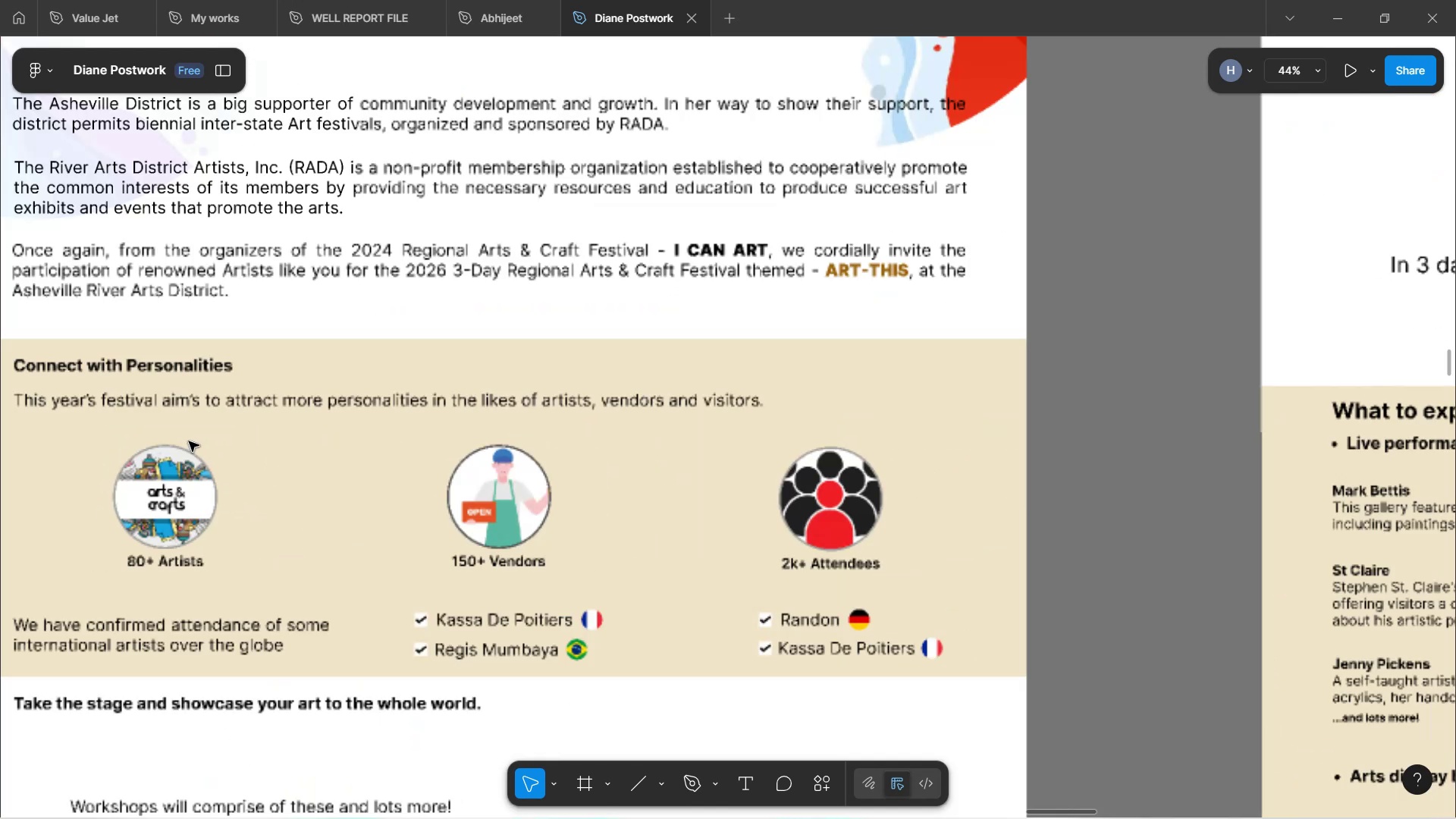 
key(Control+ControlLeft)
 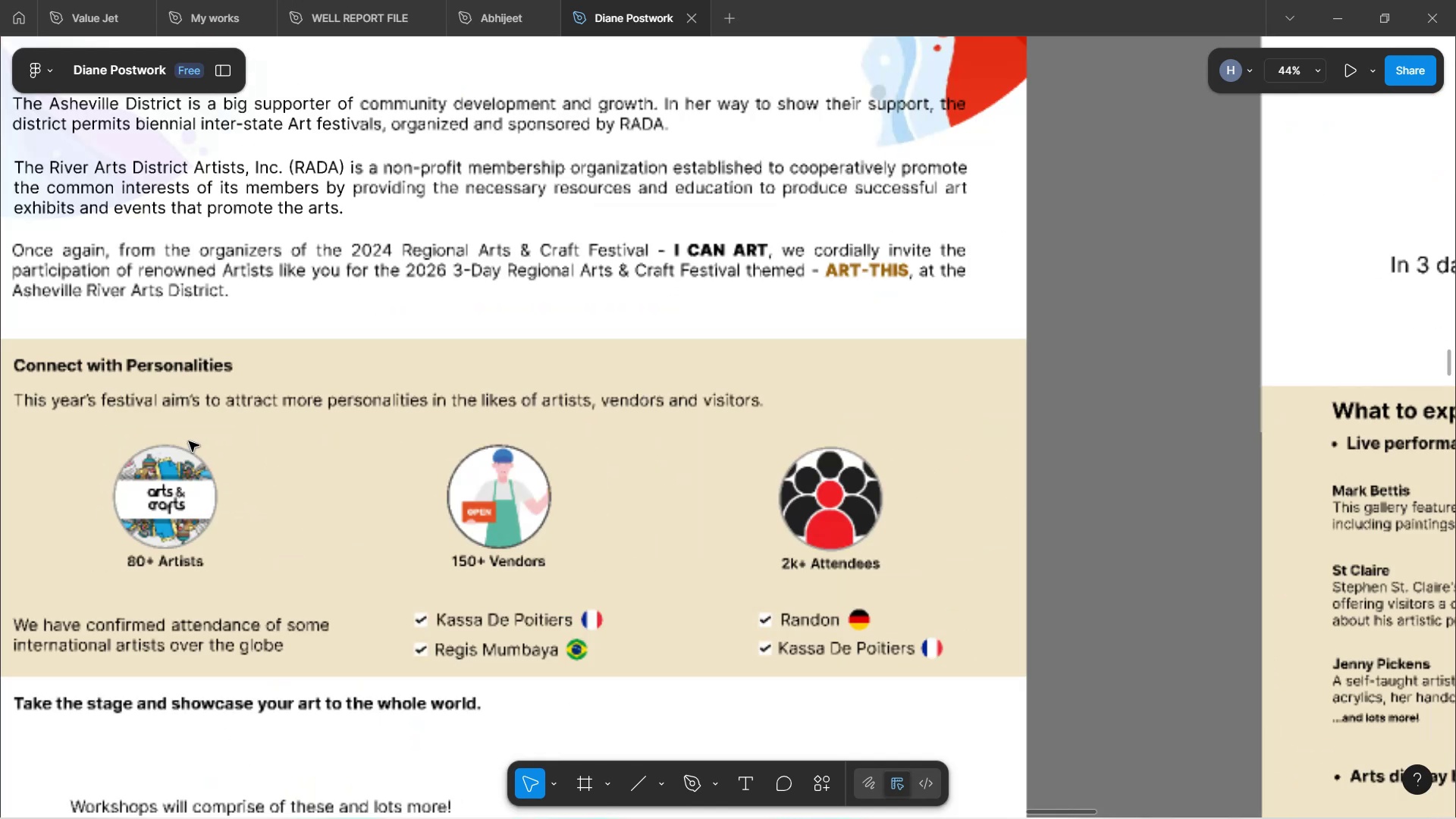 
key(Control+ControlLeft)
 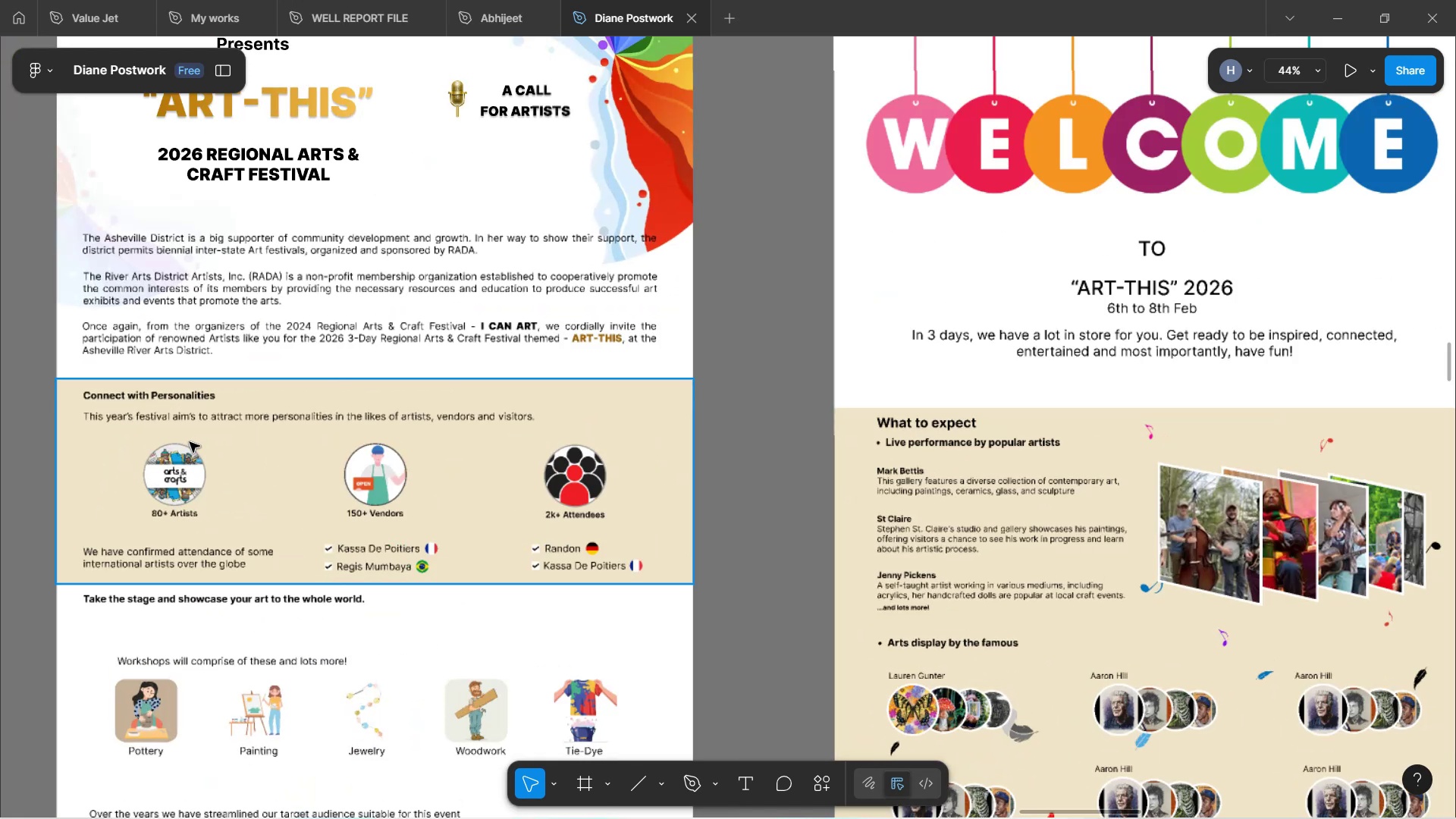 
key(Control+ControlLeft)
 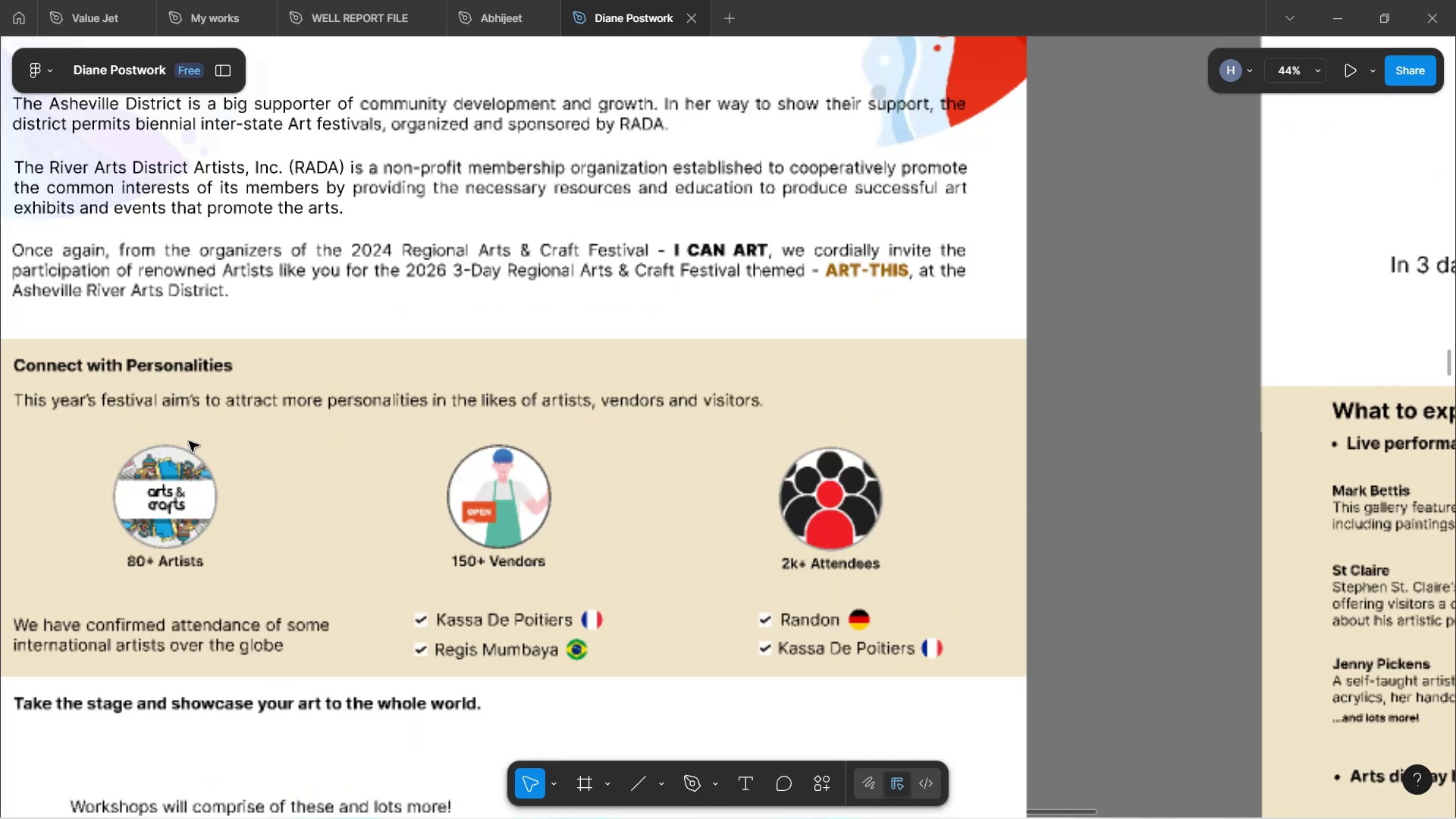 
key(Control+ControlLeft)
 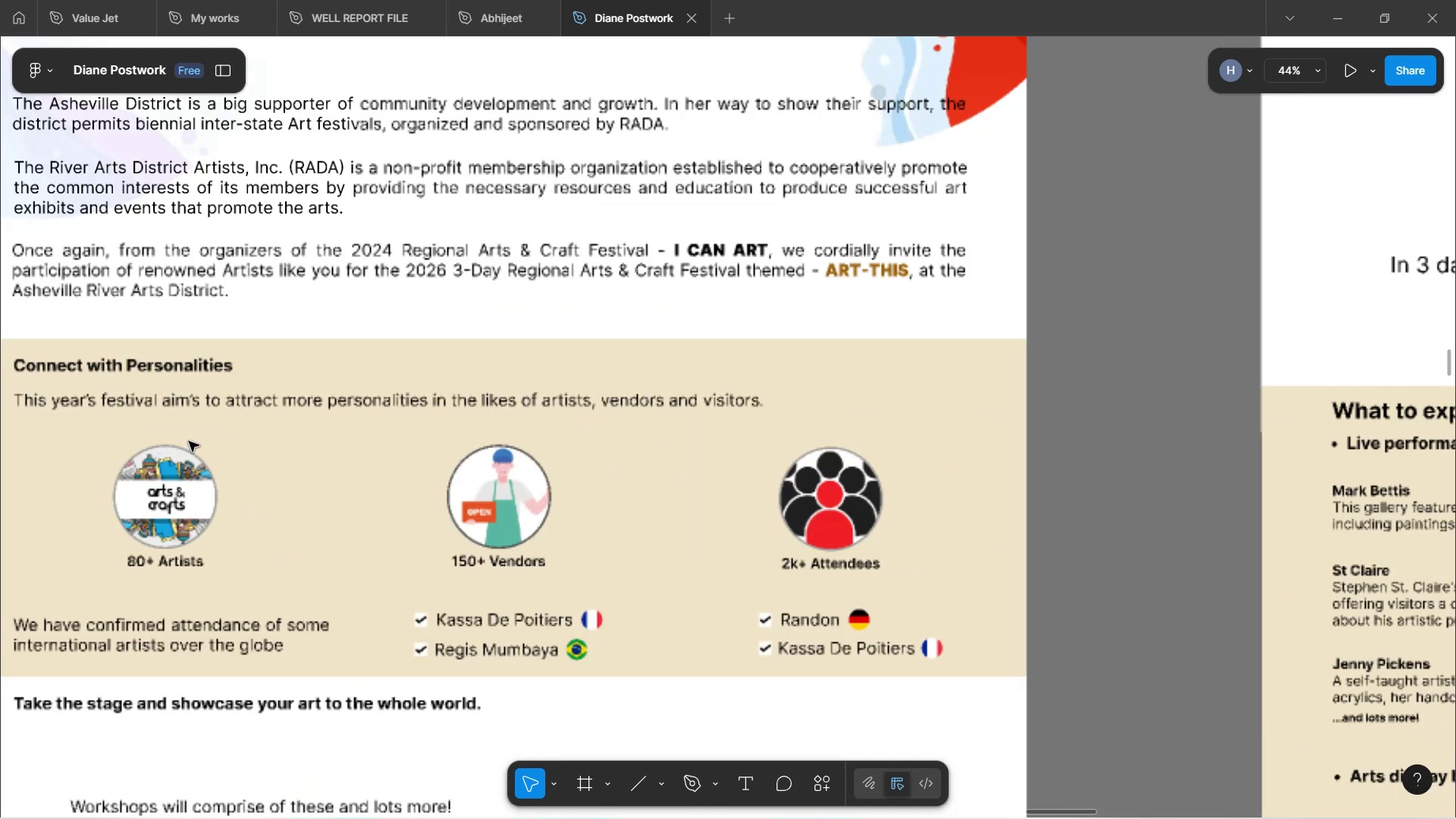 
key(Control+ControlLeft)
 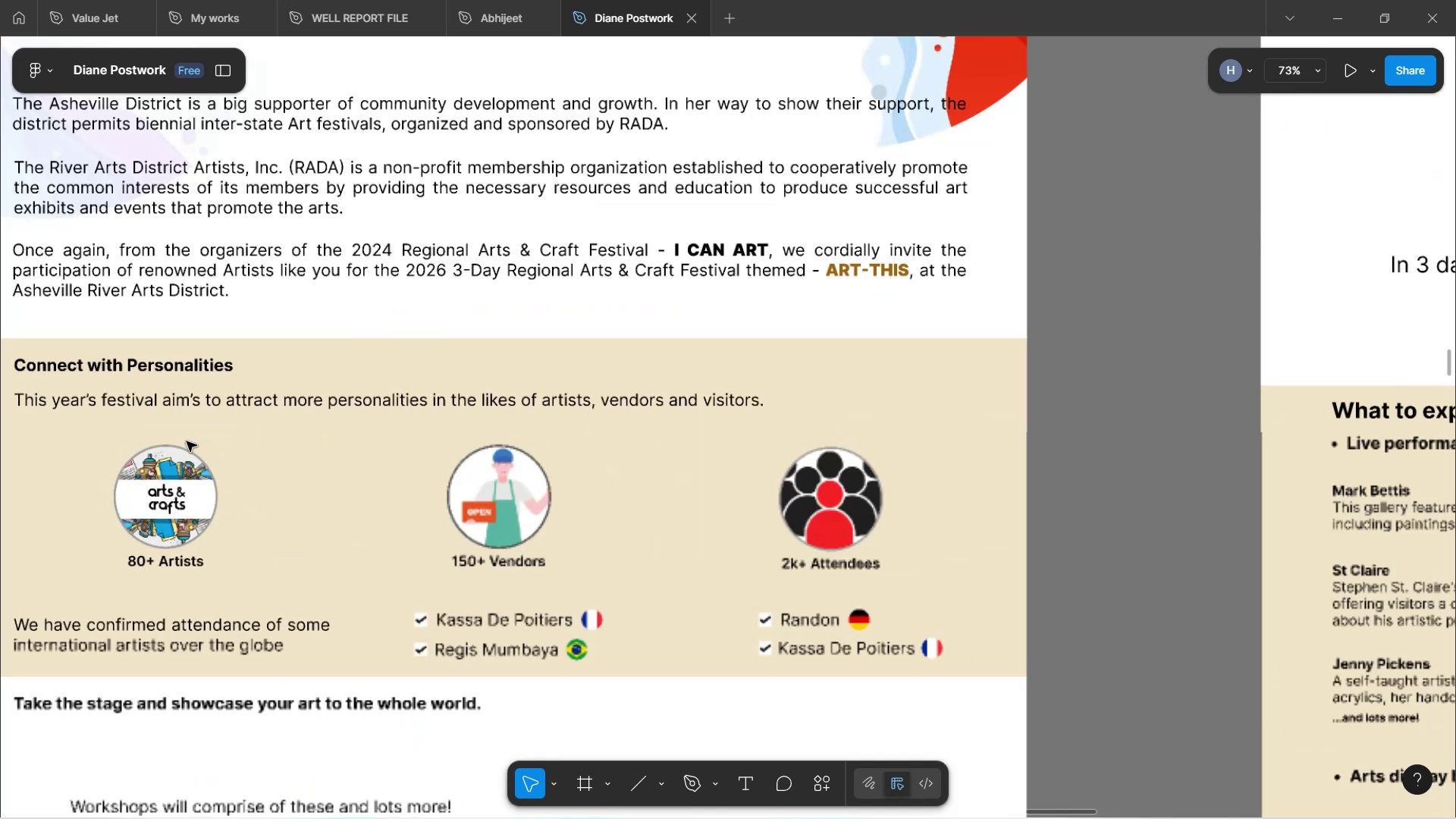 
key(Control+ControlLeft)
 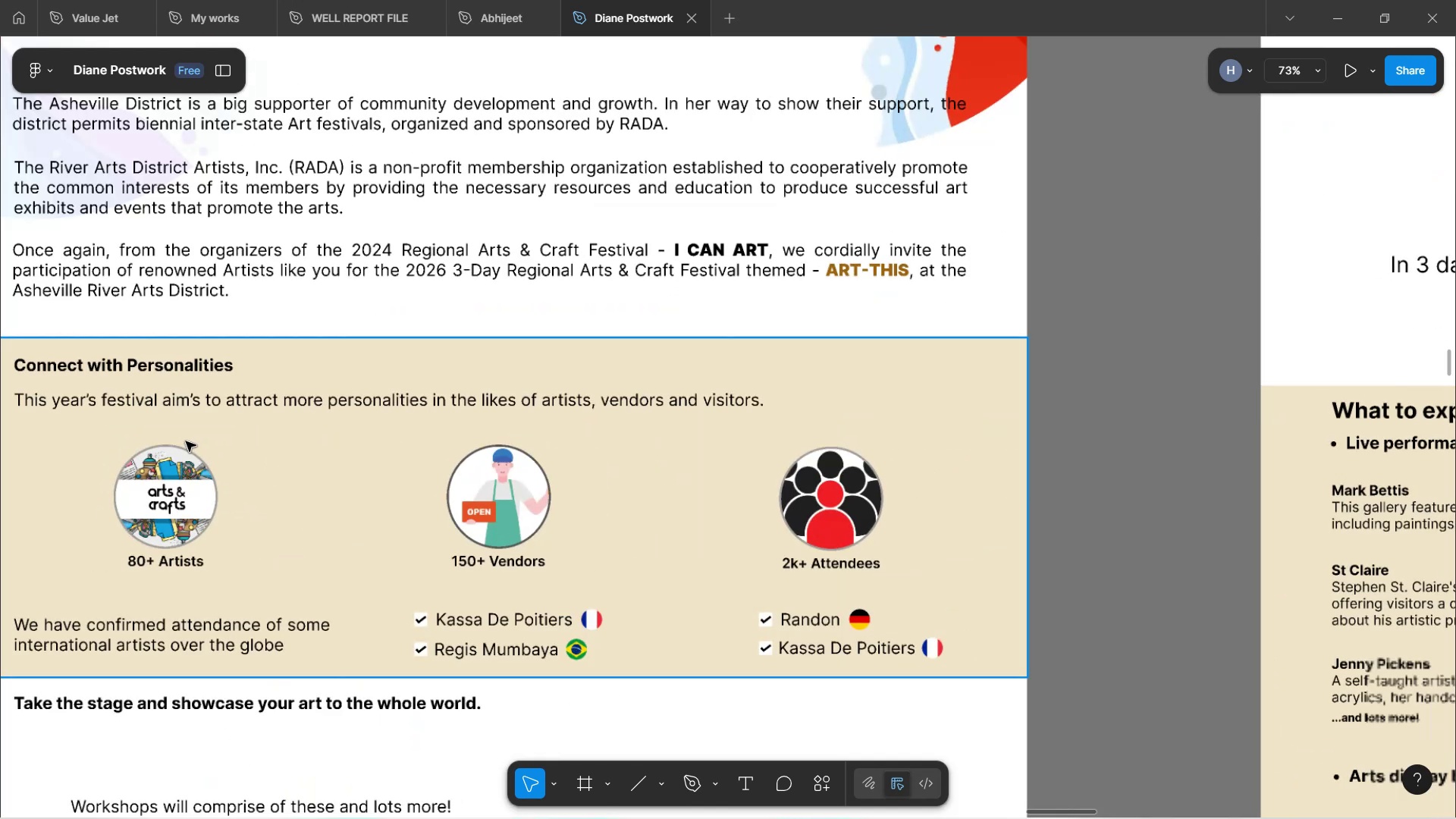 
left_click([186, 441])
 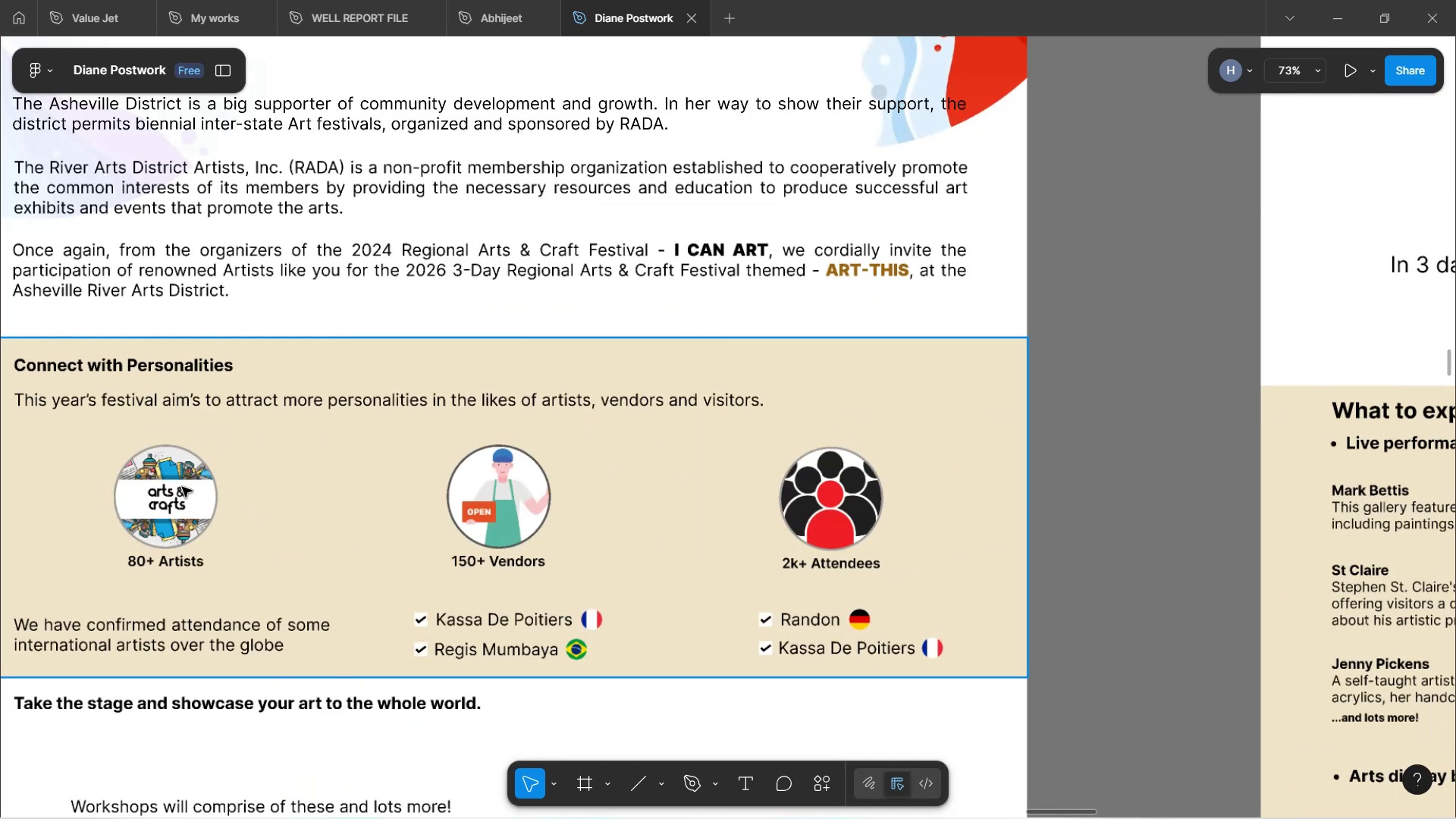 
double_click([182, 487])
 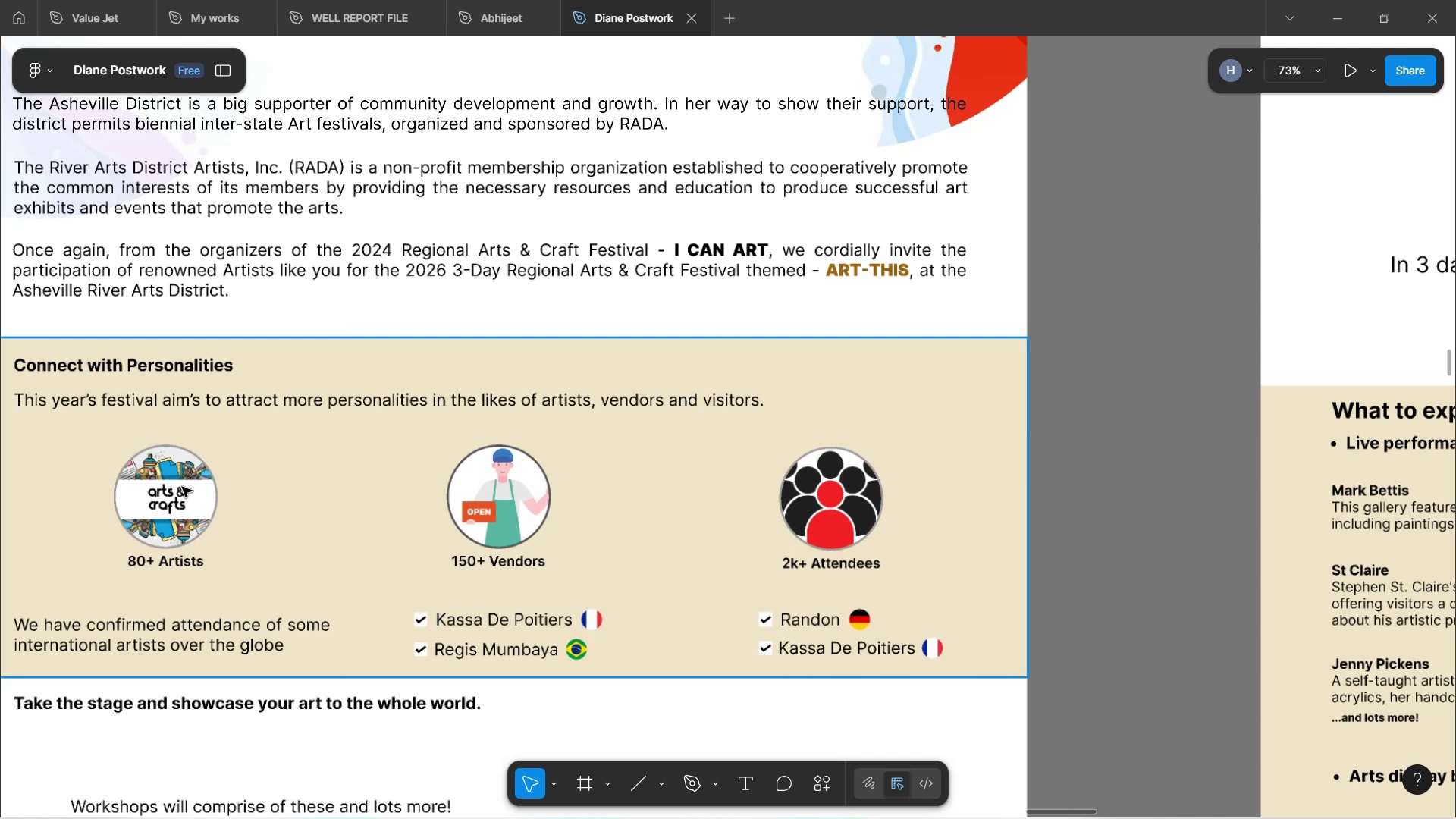 
double_click([177, 508])
 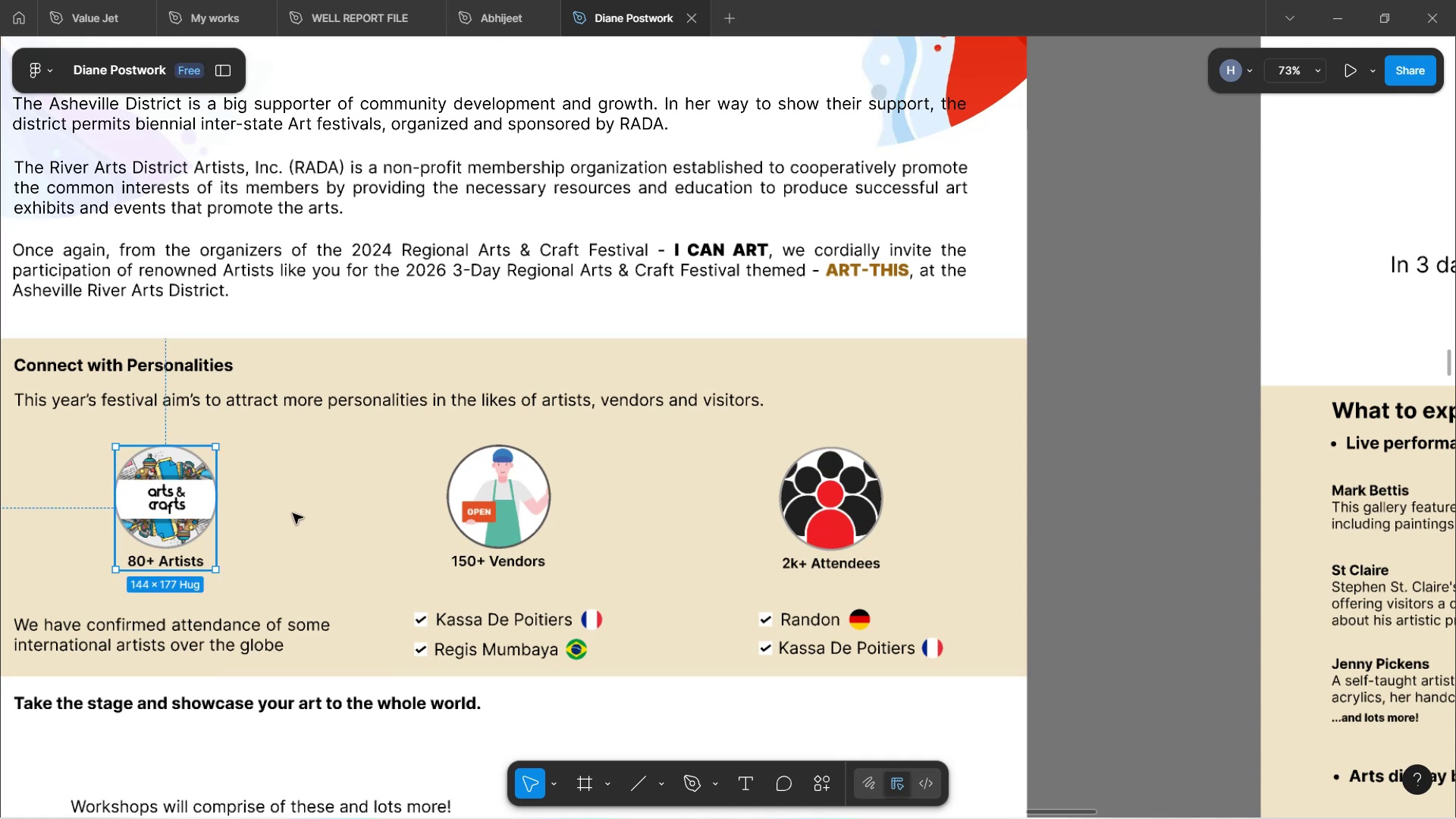 
hold_key(key=ShiftLeft, duration=0.7)
 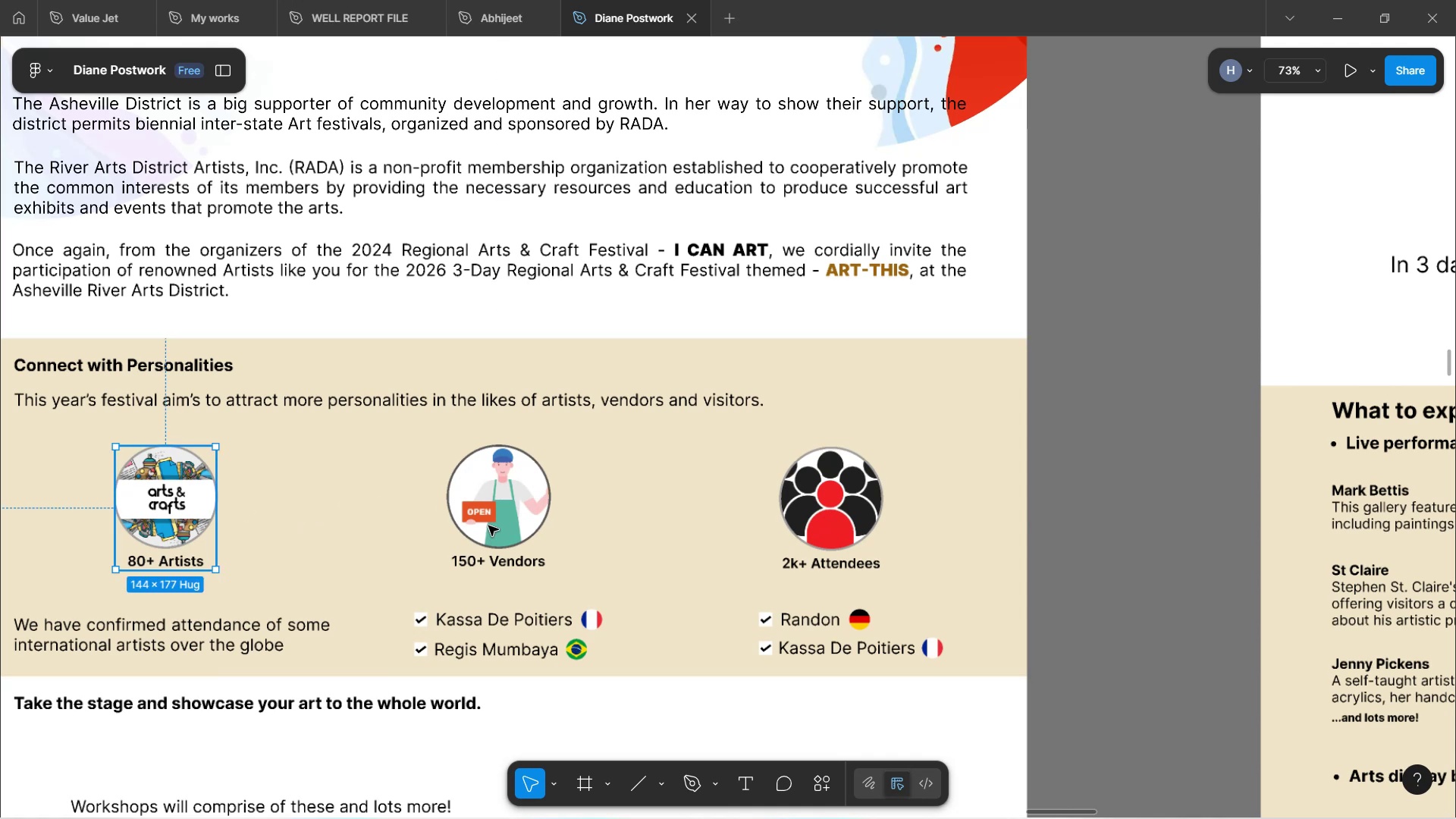 
hold_key(key=ShiftLeft, duration=0.38)
 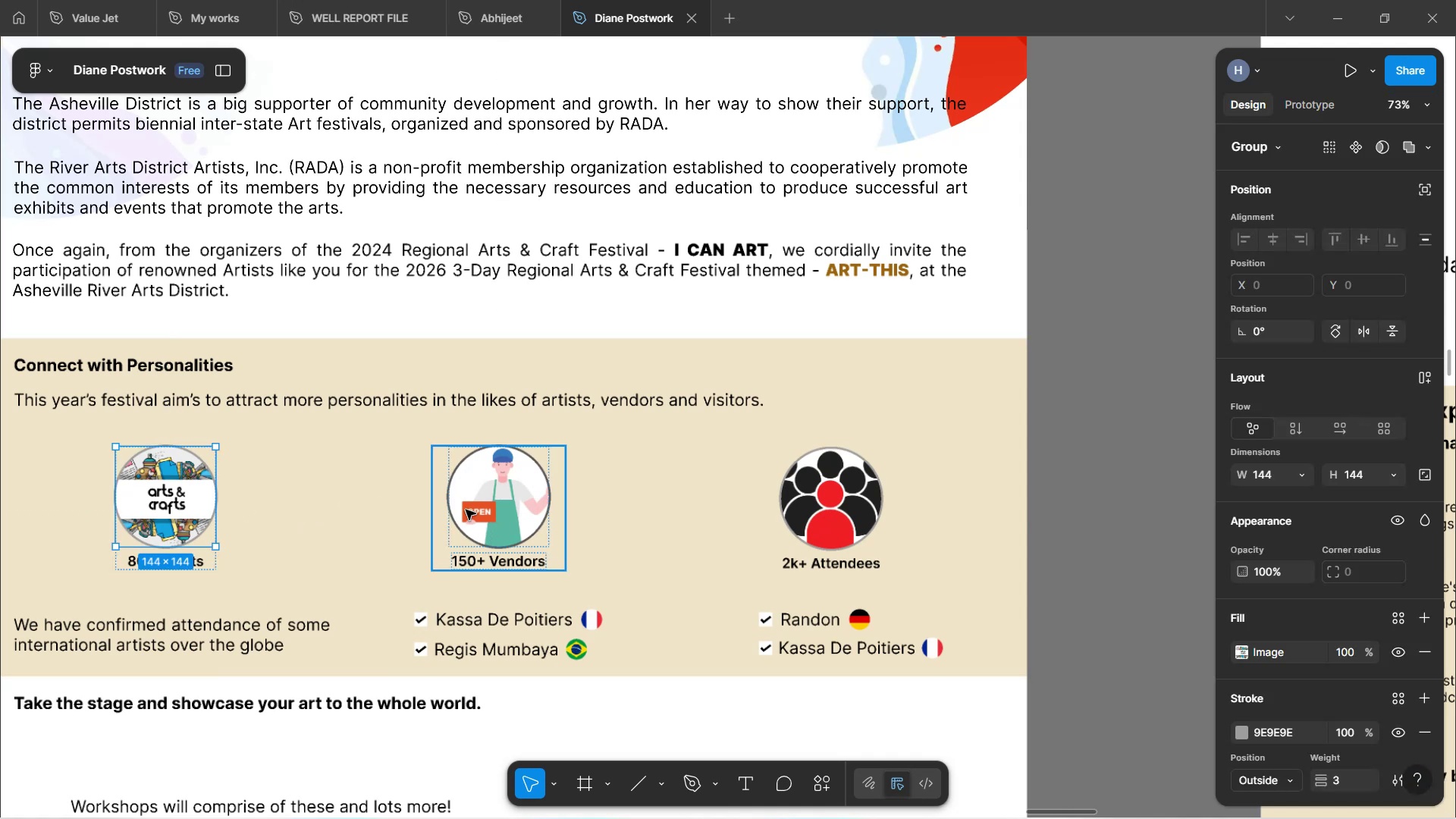 
hold_key(key=ShiftLeft, duration=0.81)
 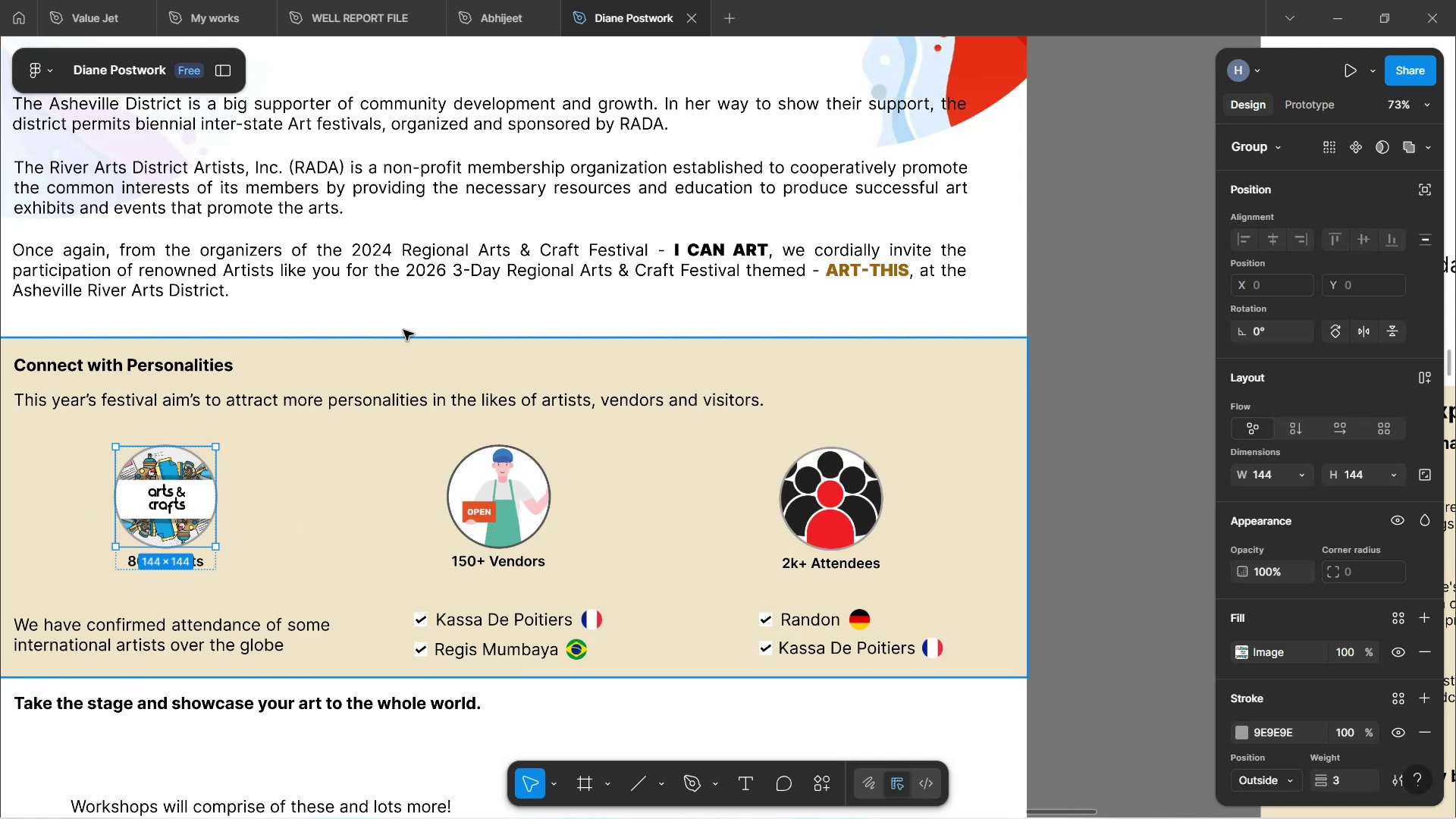 
left_click([405, 330])
 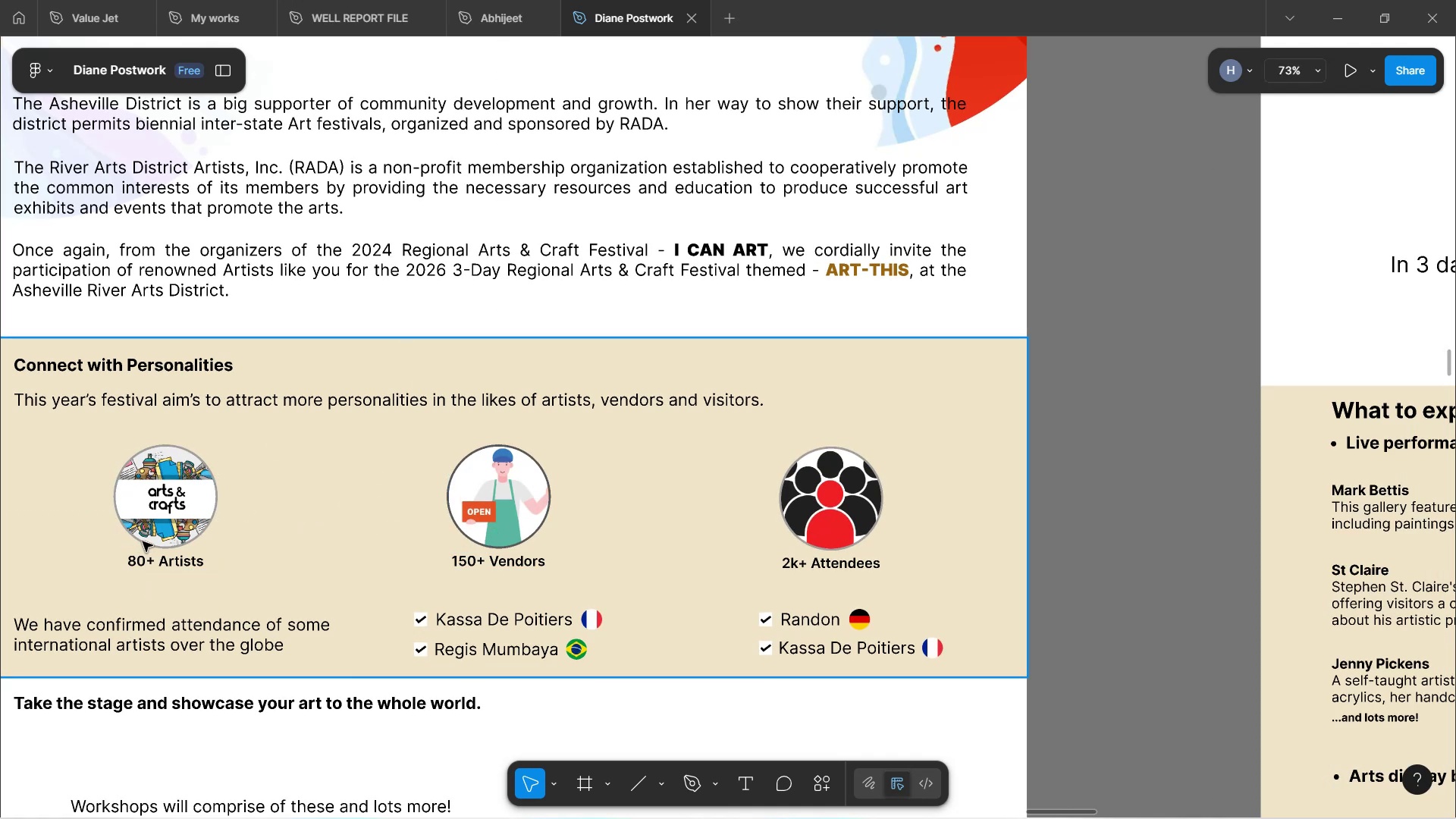 
double_click([186, 500])
 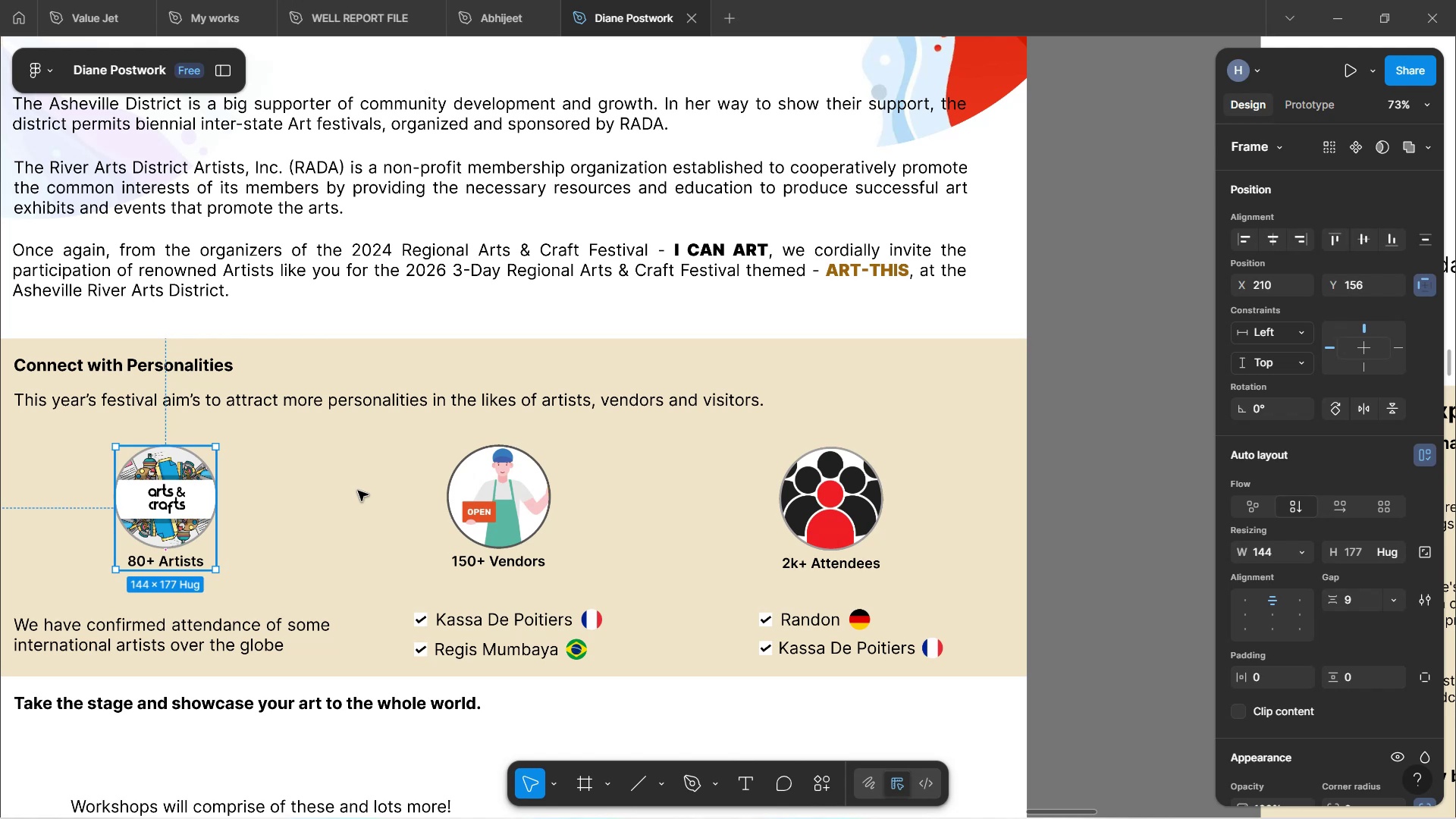 
hold_key(key=ShiftLeft, duration=1.54)
left_click([466, 527])
 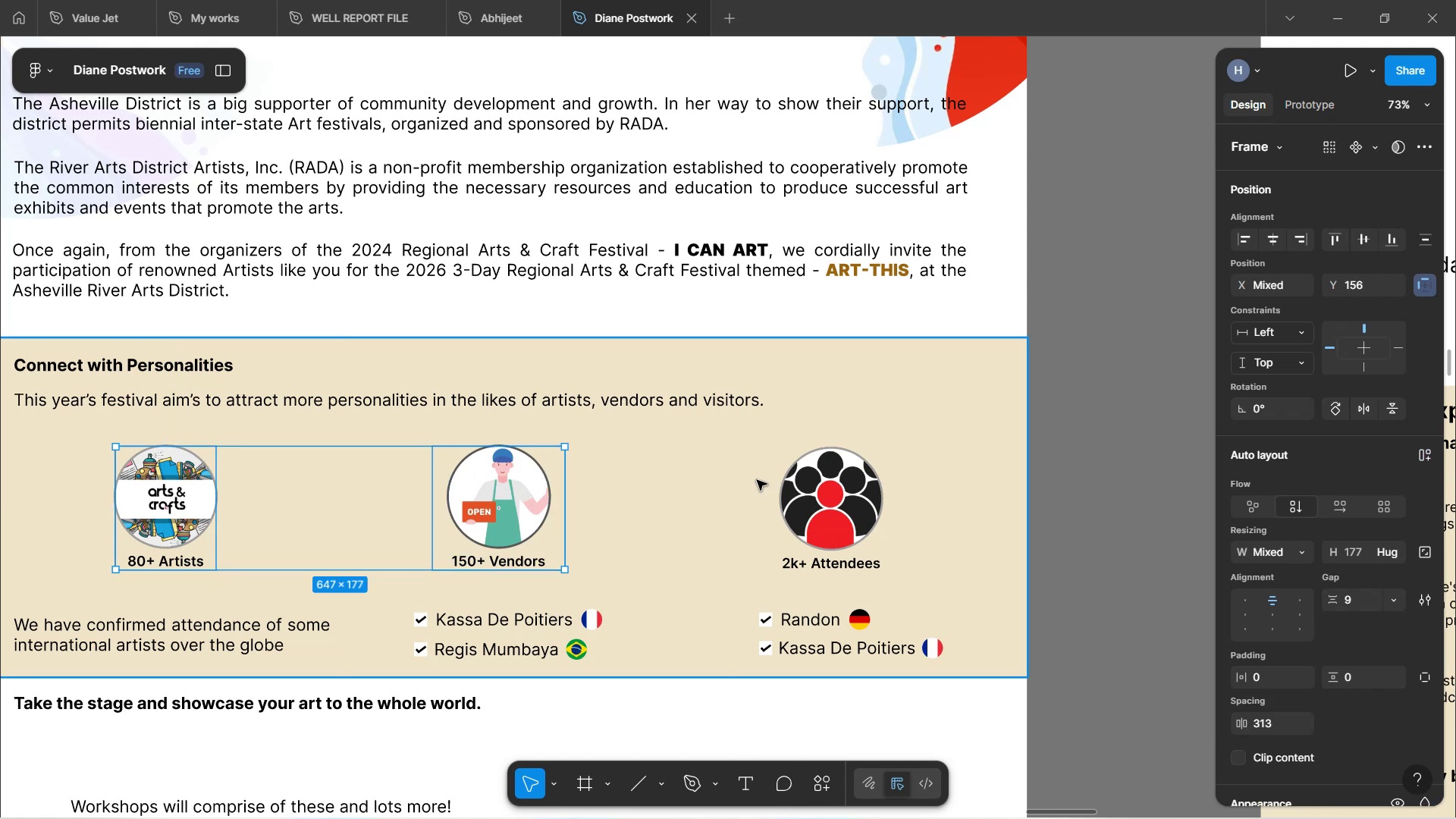 
hold_key(key=ShiftLeft, duration=0.58)
left_click([792, 505])
 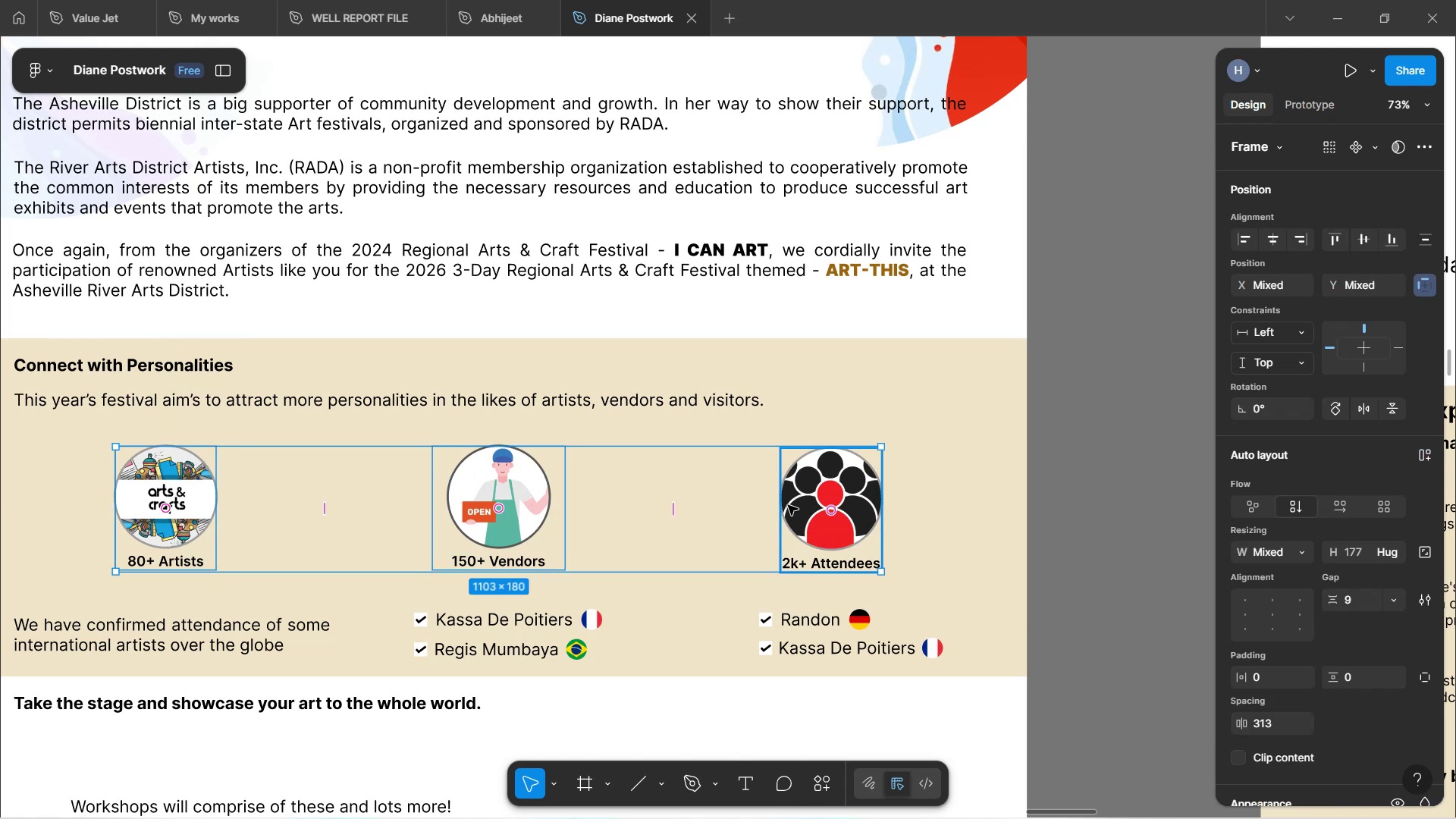 
key(Control+C)
 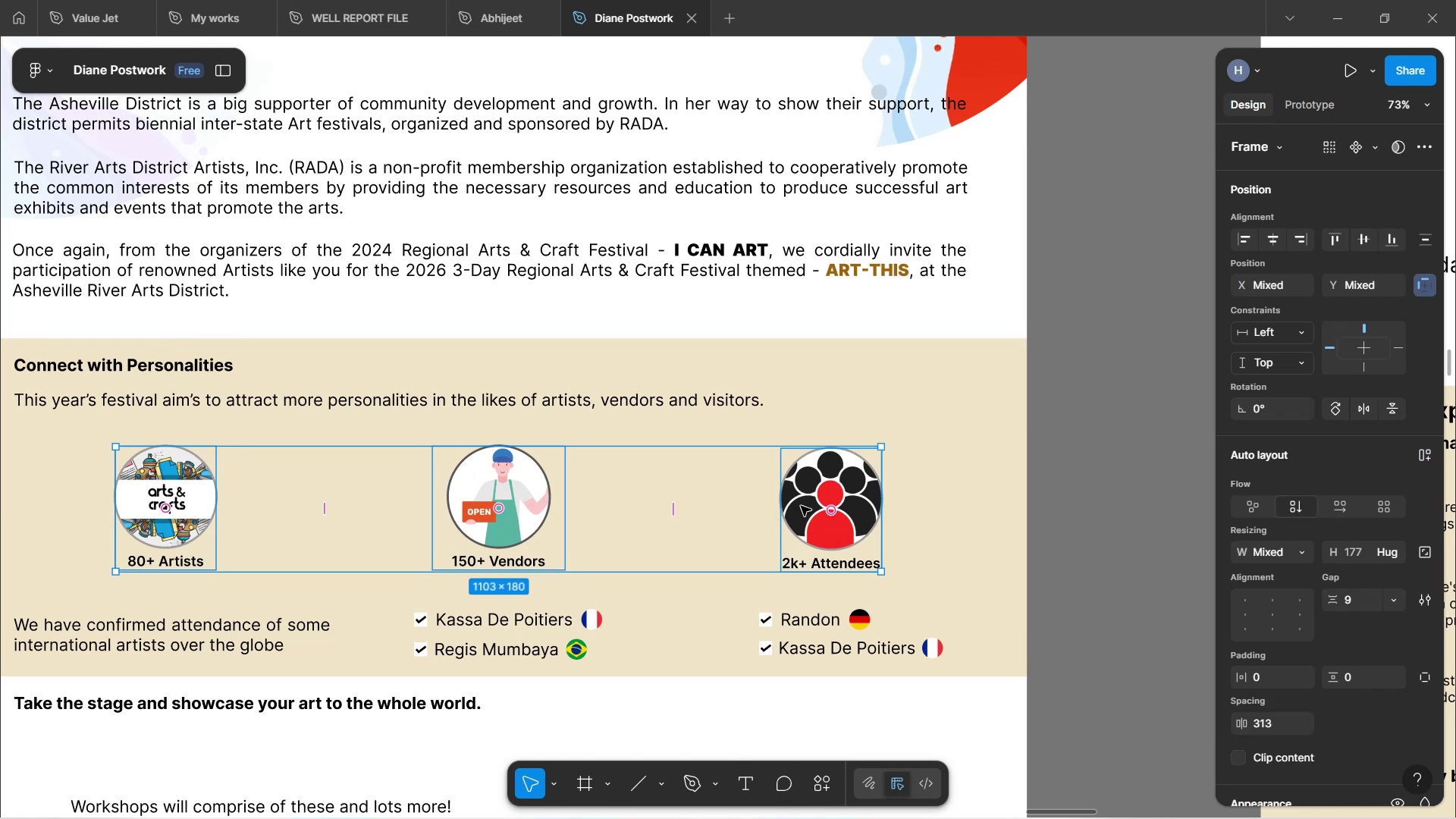 
scroll: coordinate [879, 512], scroll_direction: down, amount: 12.0
 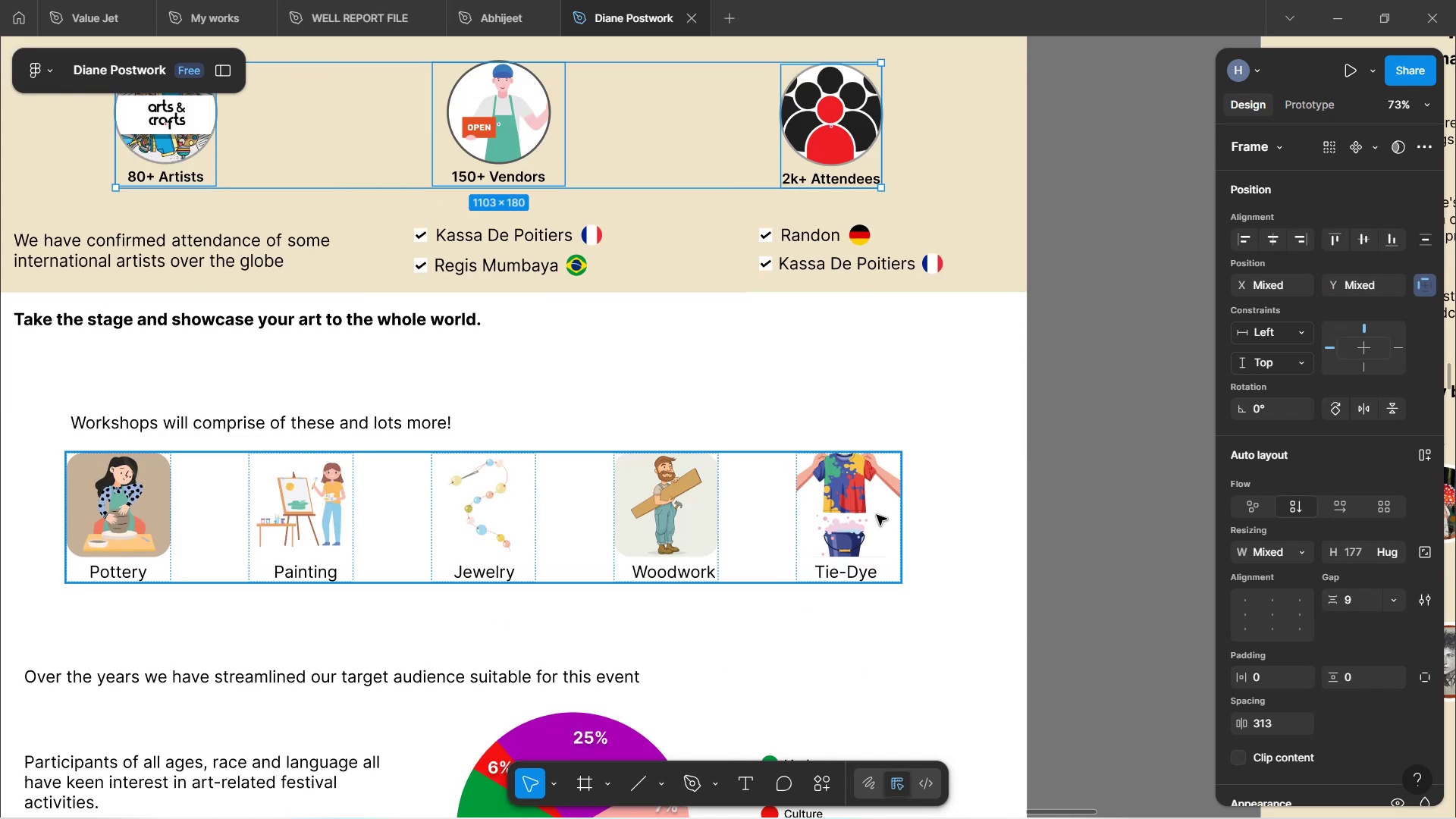 
hold_key(key=ControlLeft, duration=1.74)
scroll: coordinate [851, 495], scroll_direction: down, amount: 13.0
 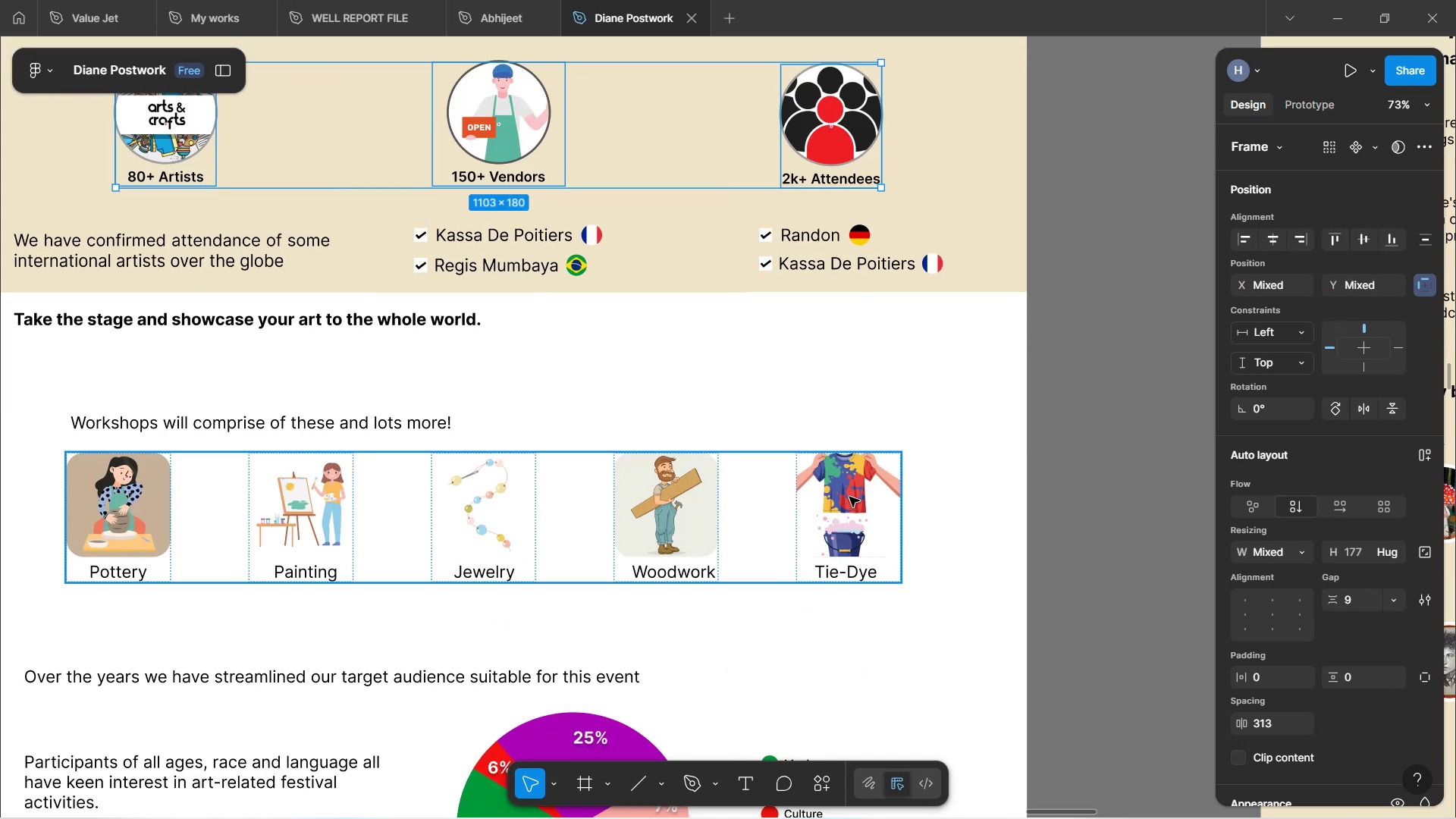 
hold_key(key=ControlLeft, duration=1.5)
scroll: coordinate [857, 495], scroll_direction: down, amount: 4.0
 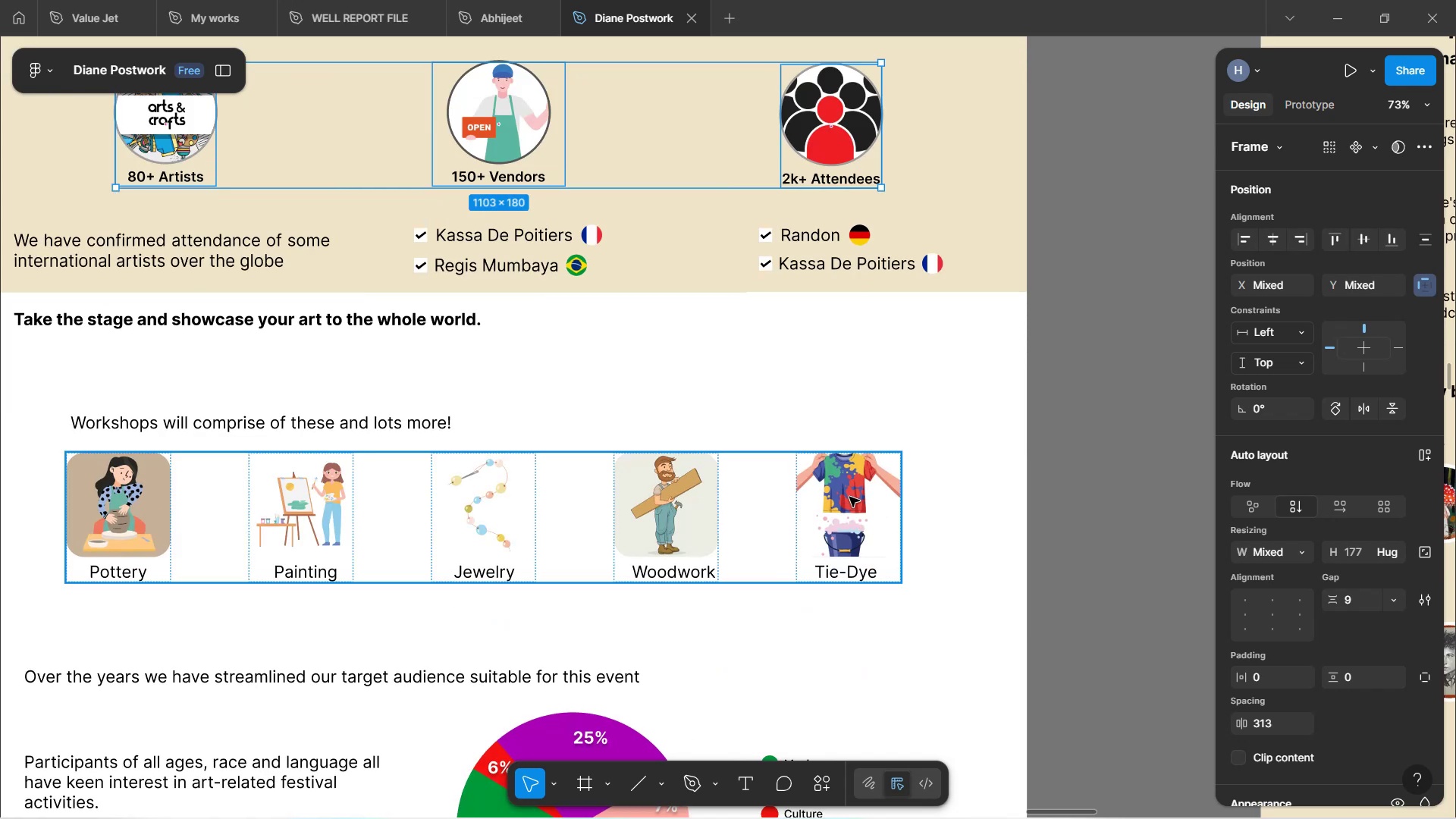 
key(Control+ControlLeft)
 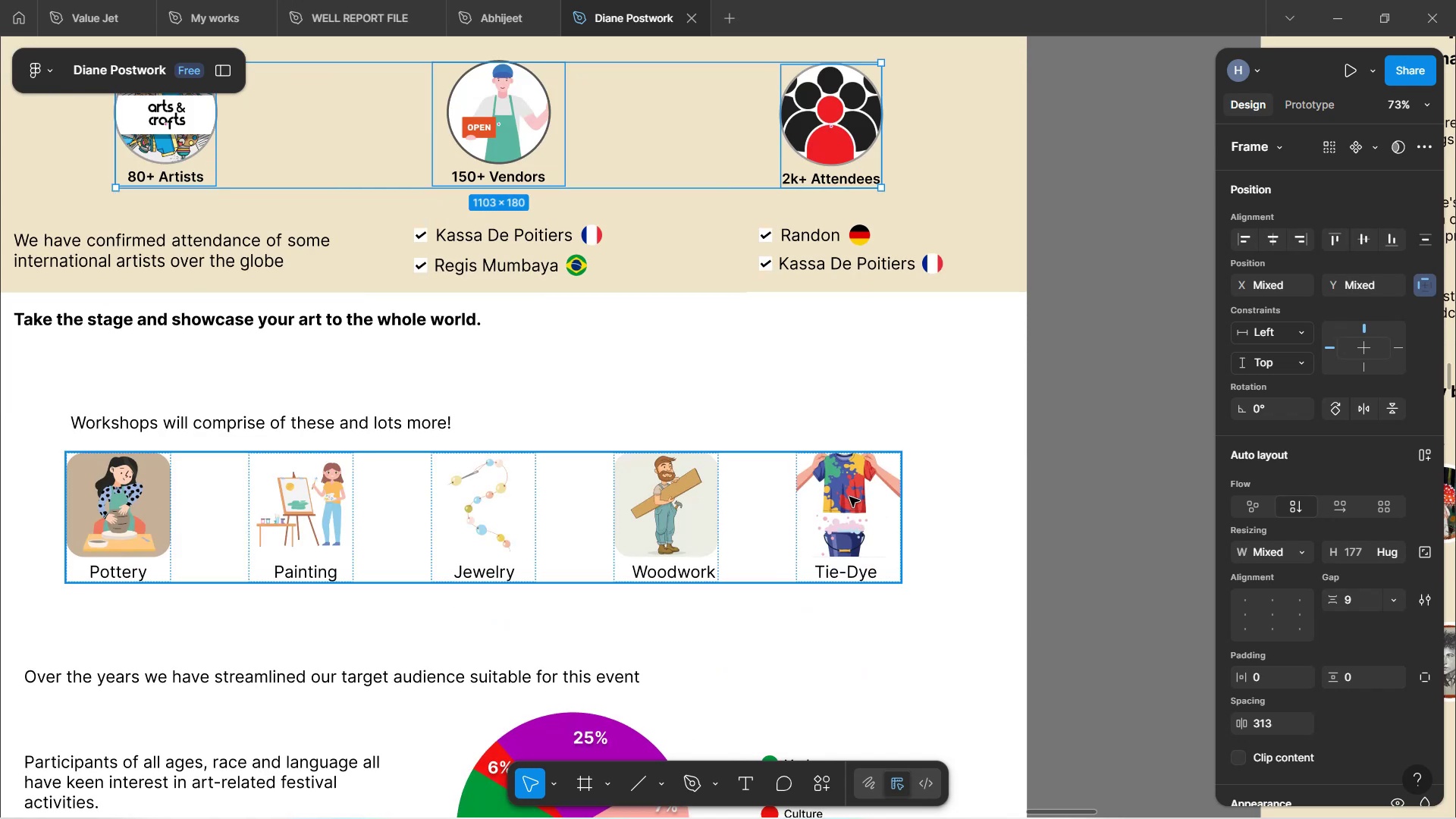 
key(Control+ControlLeft)
 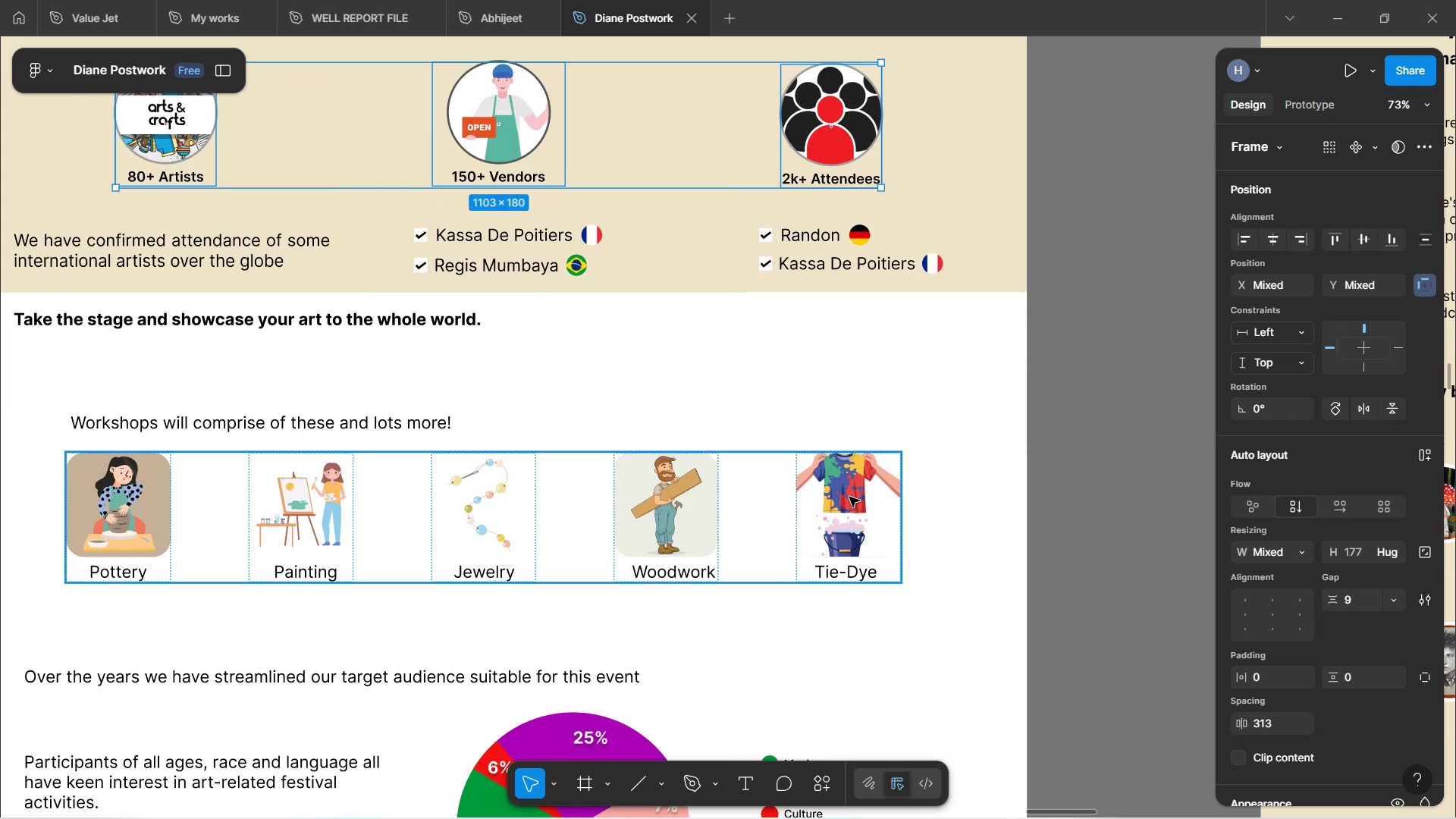 
key(Control+ControlLeft)
 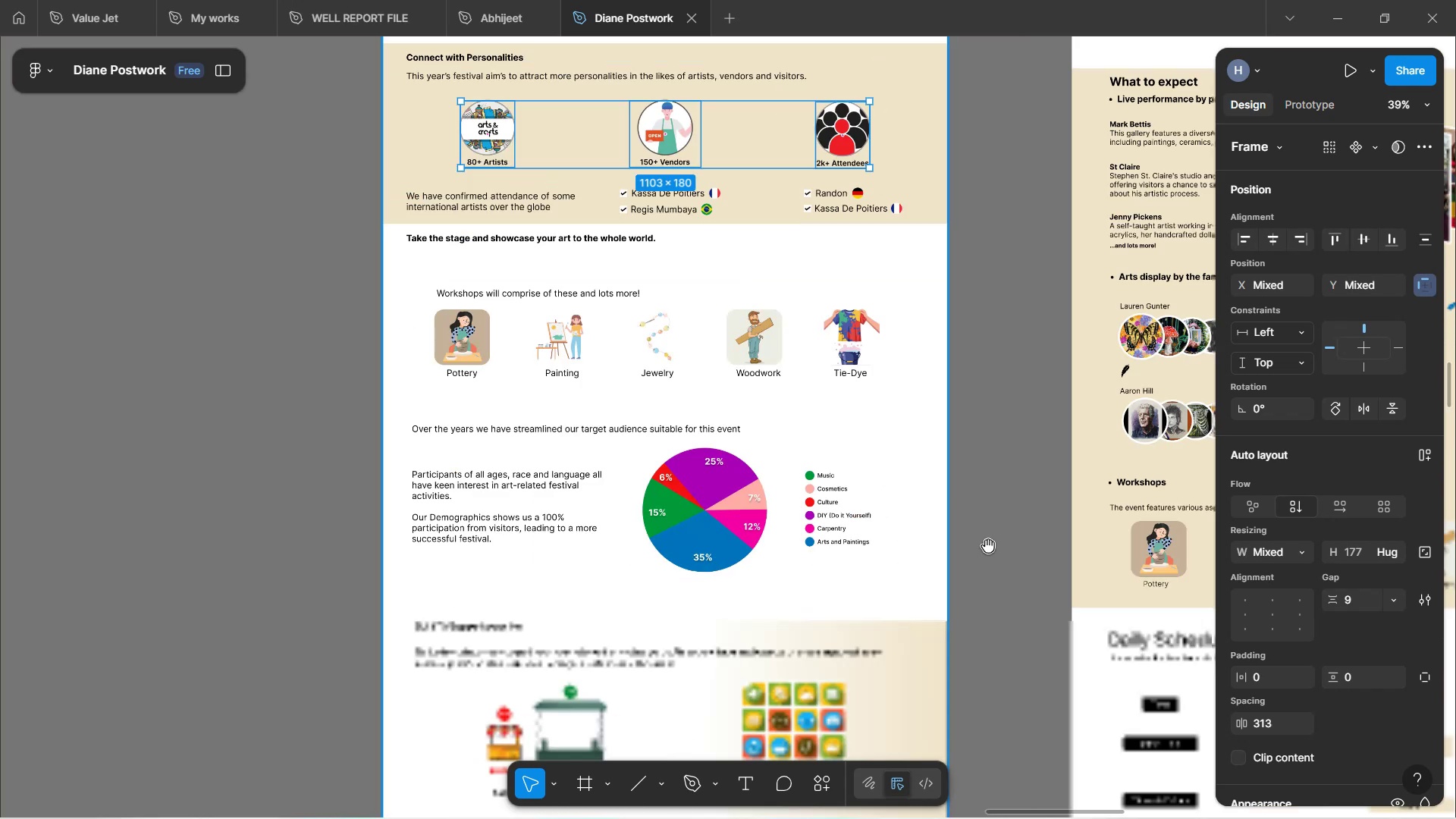 
key(Control+ControlLeft)
 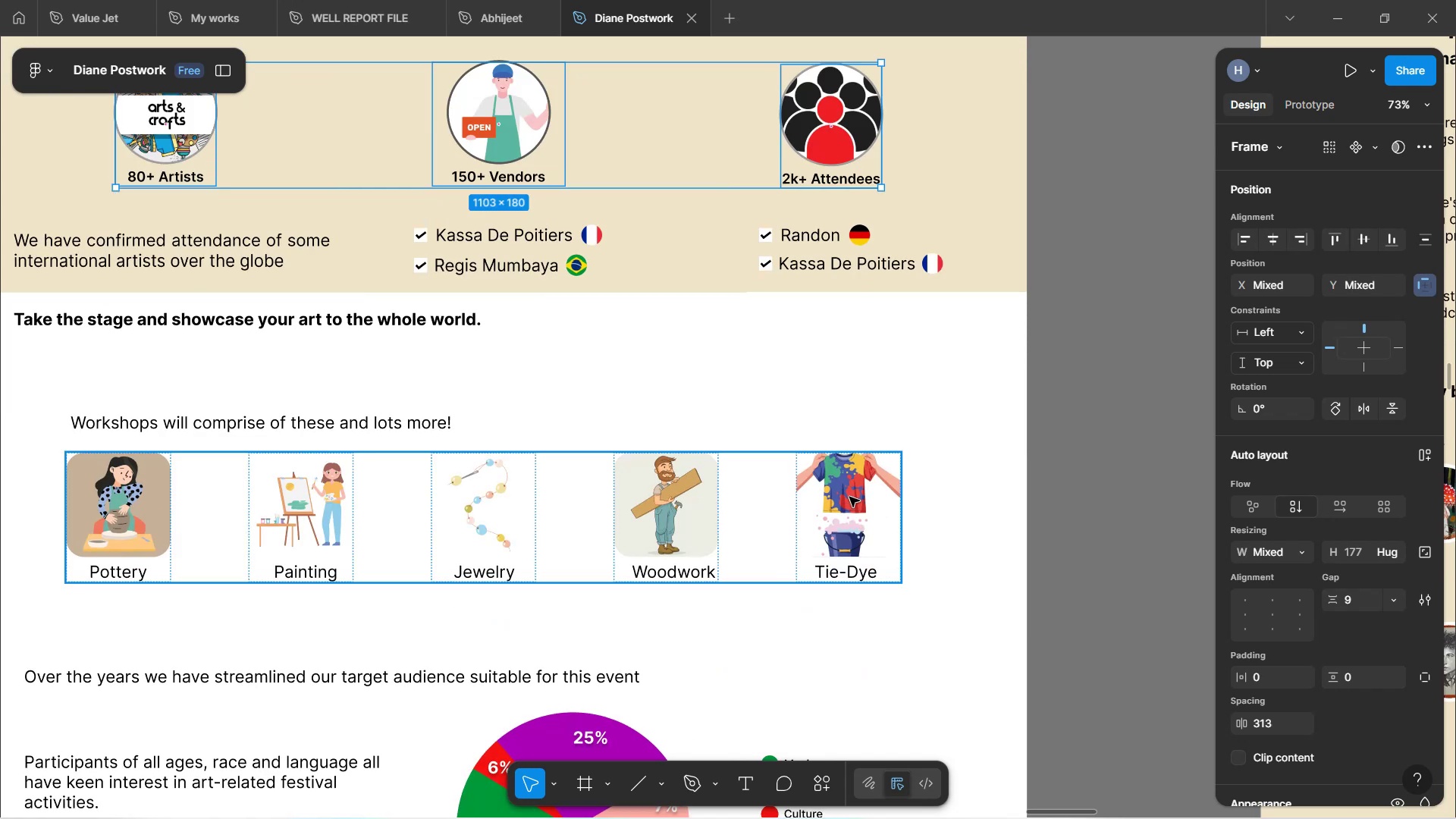 
key(Control+ControlLeft)
 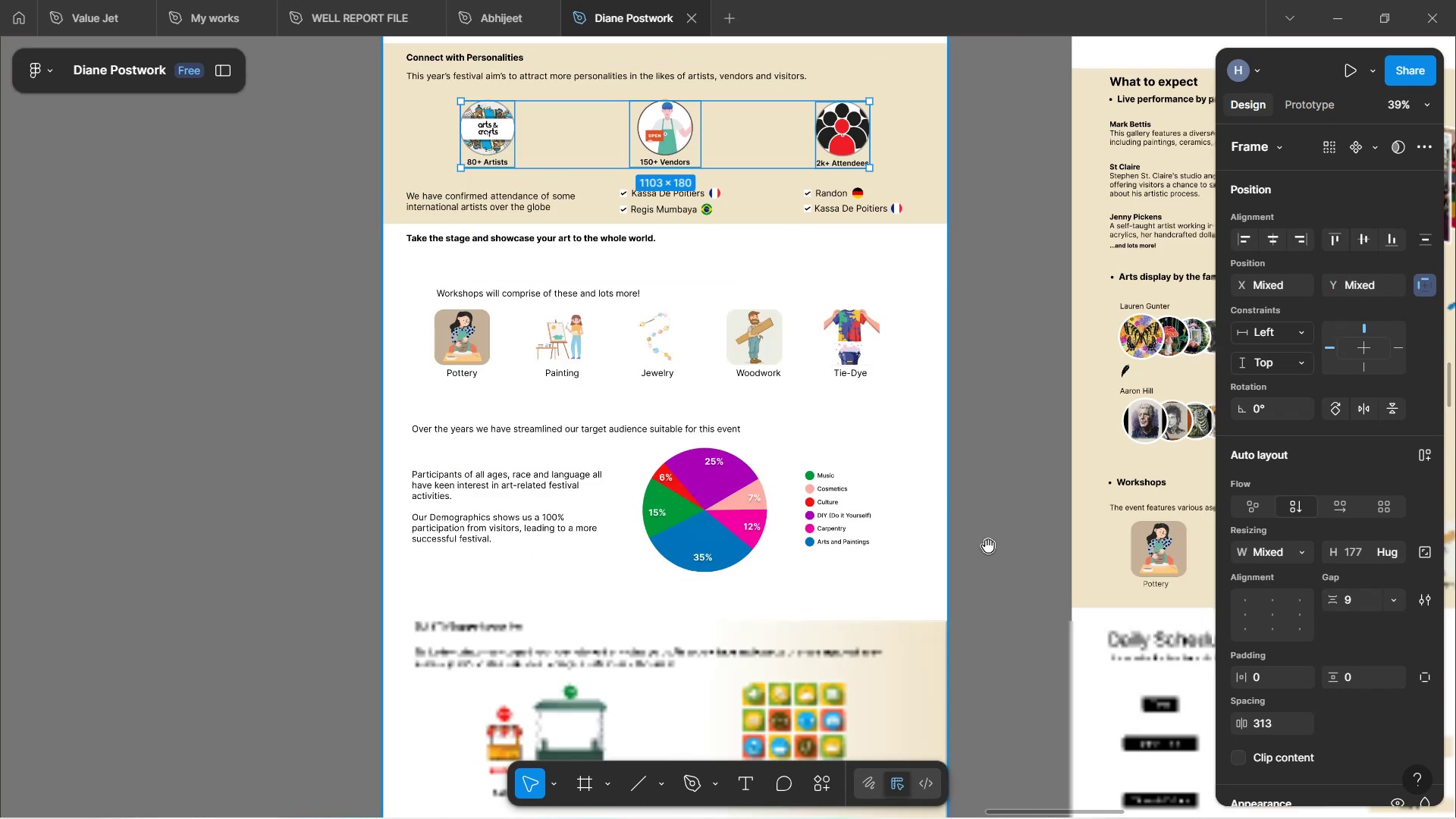 
key(Control+ControlLeft)
 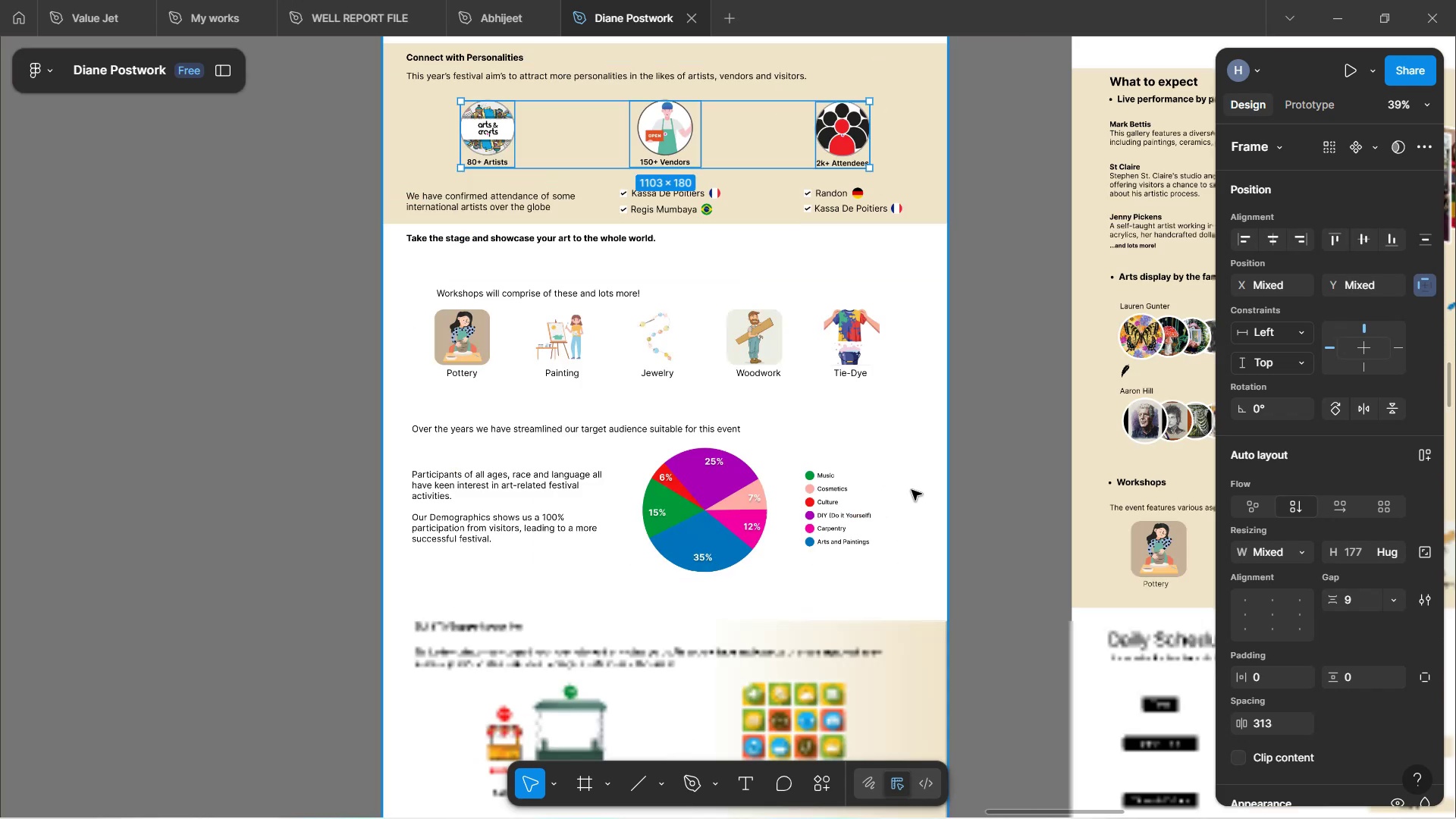 
key(Control+ControlLeft)
 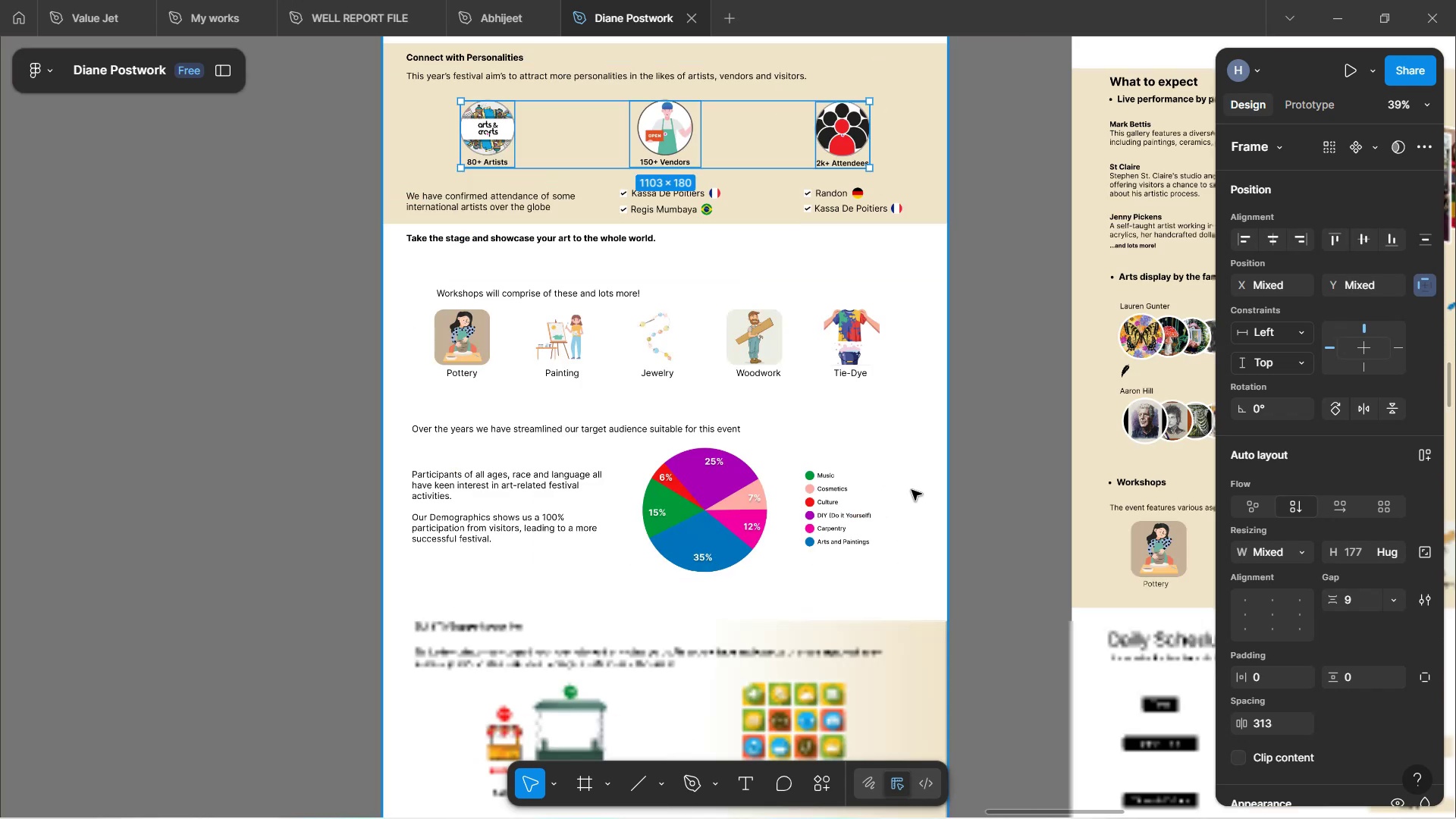 
key(Control+ControlLeft)
 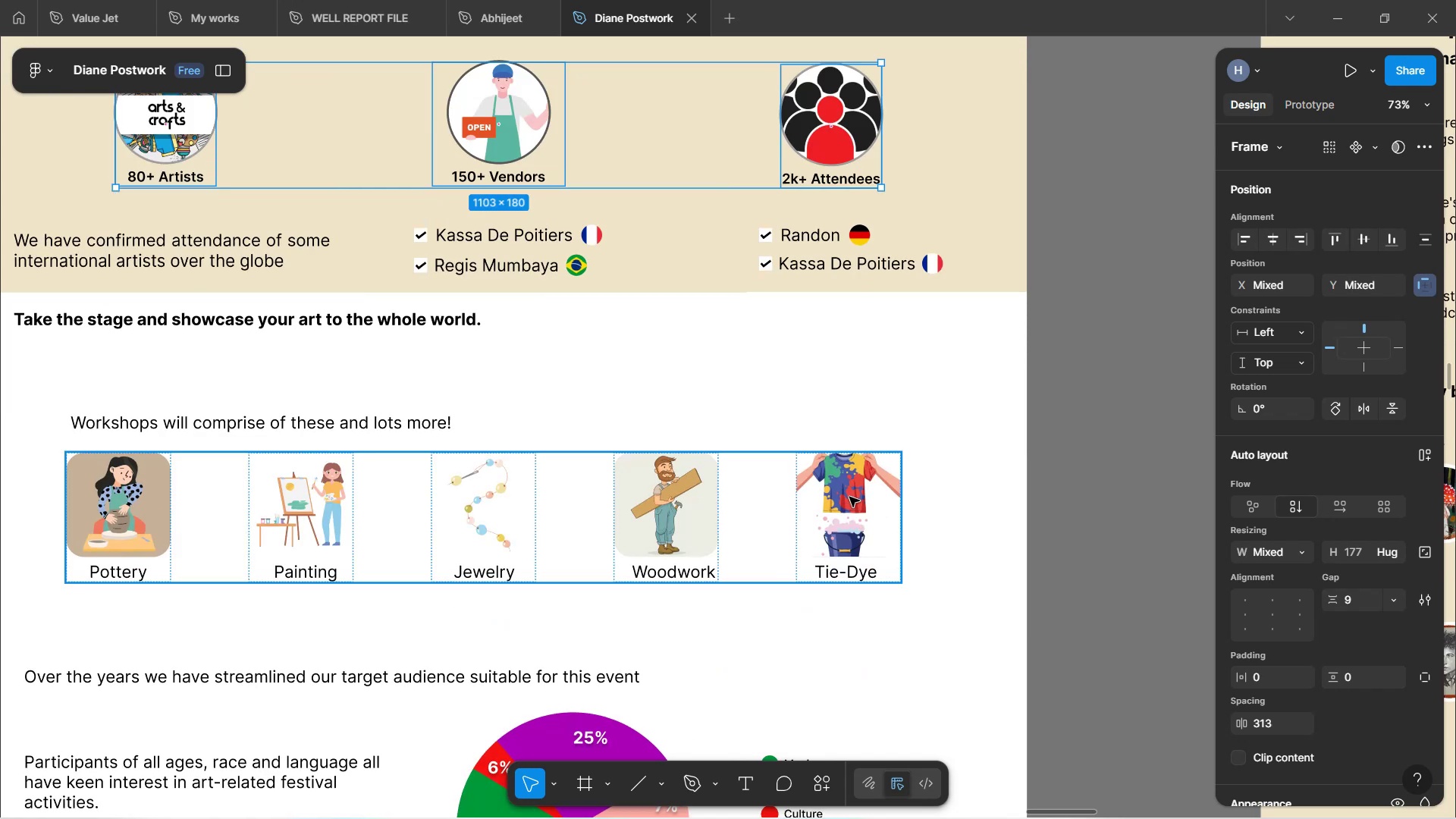 
key(Control+ControlLeft)
 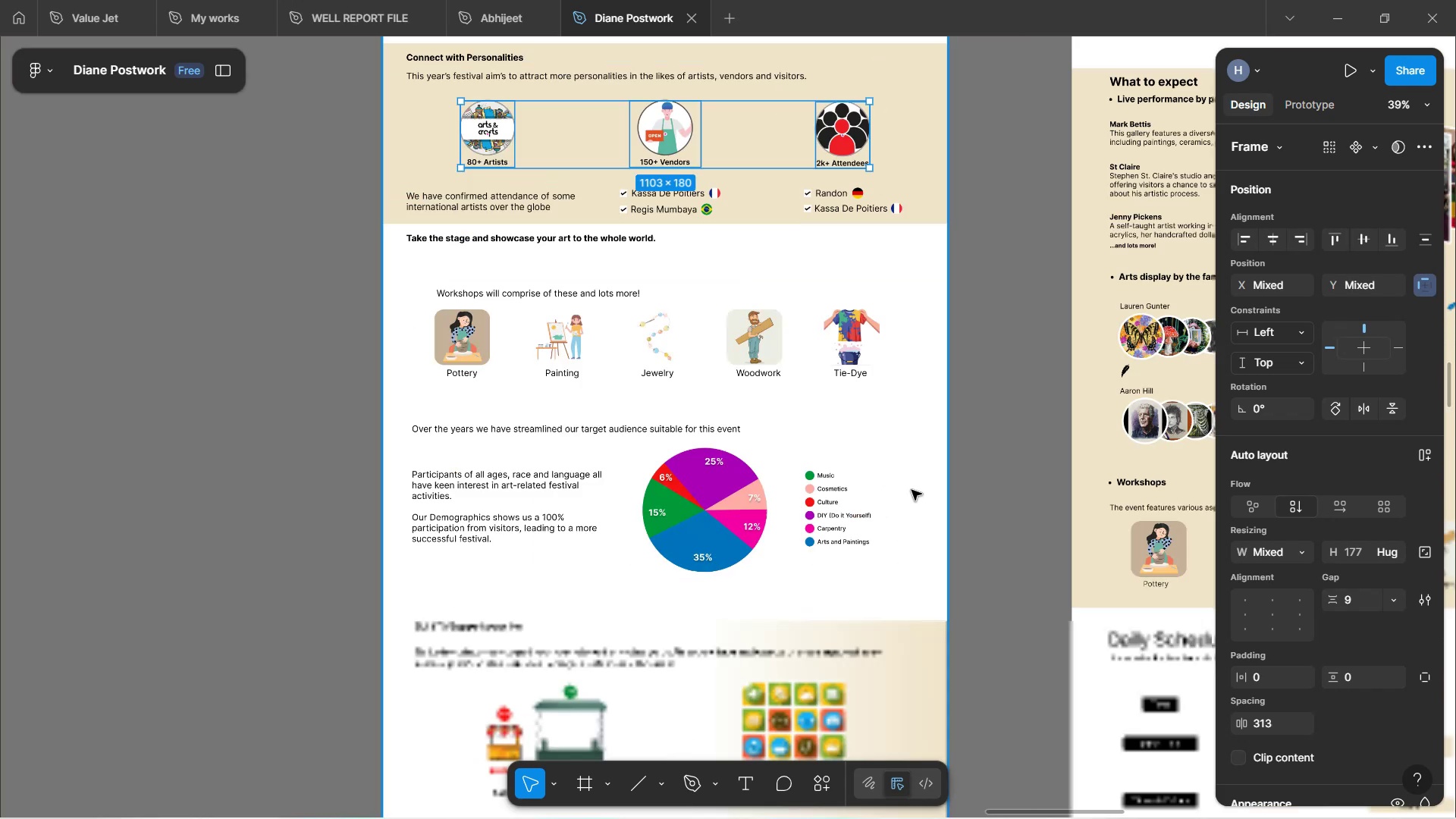 
key(Control+ControlLeft)
 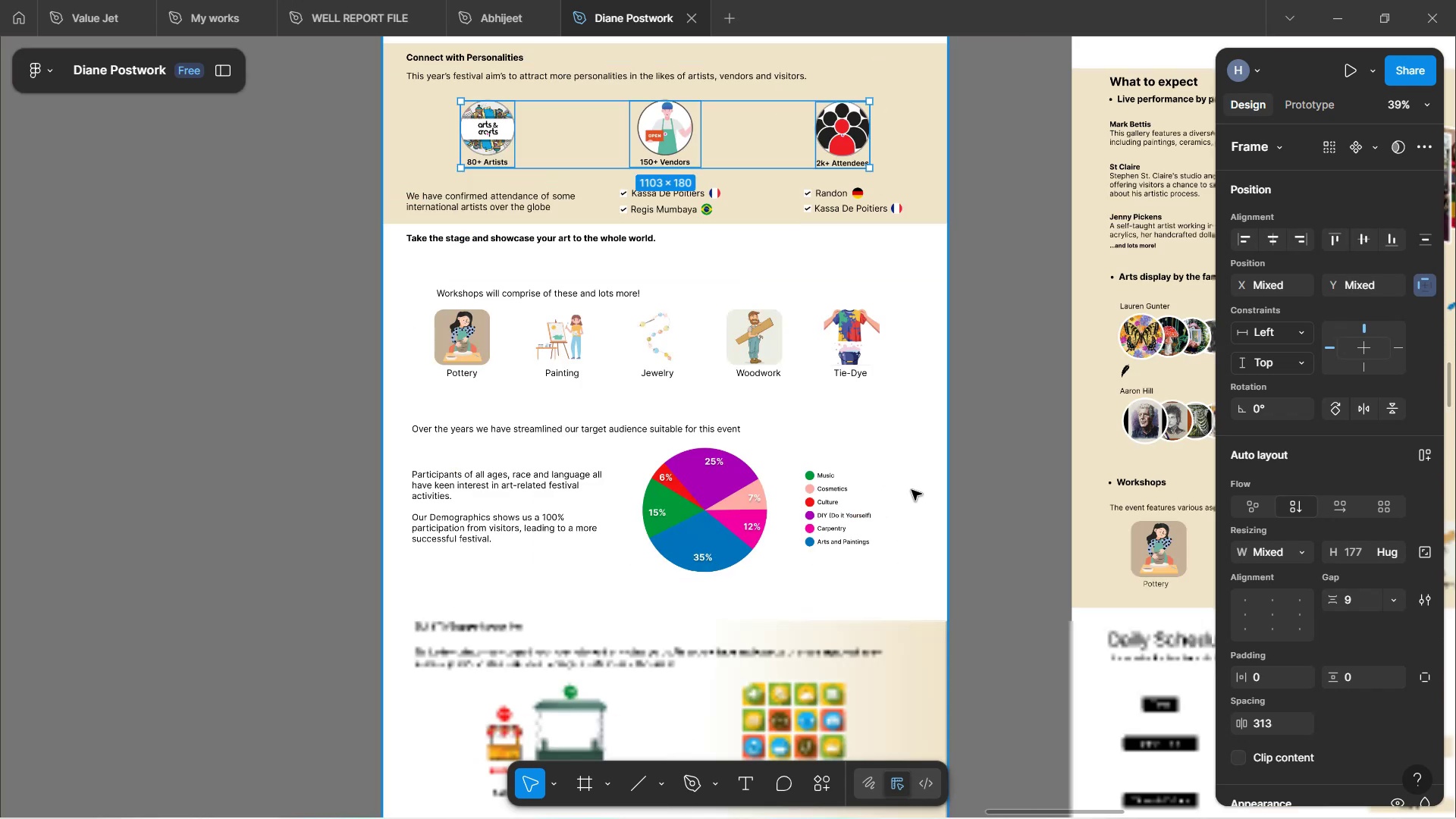 
key(Control+ControlLeft)
 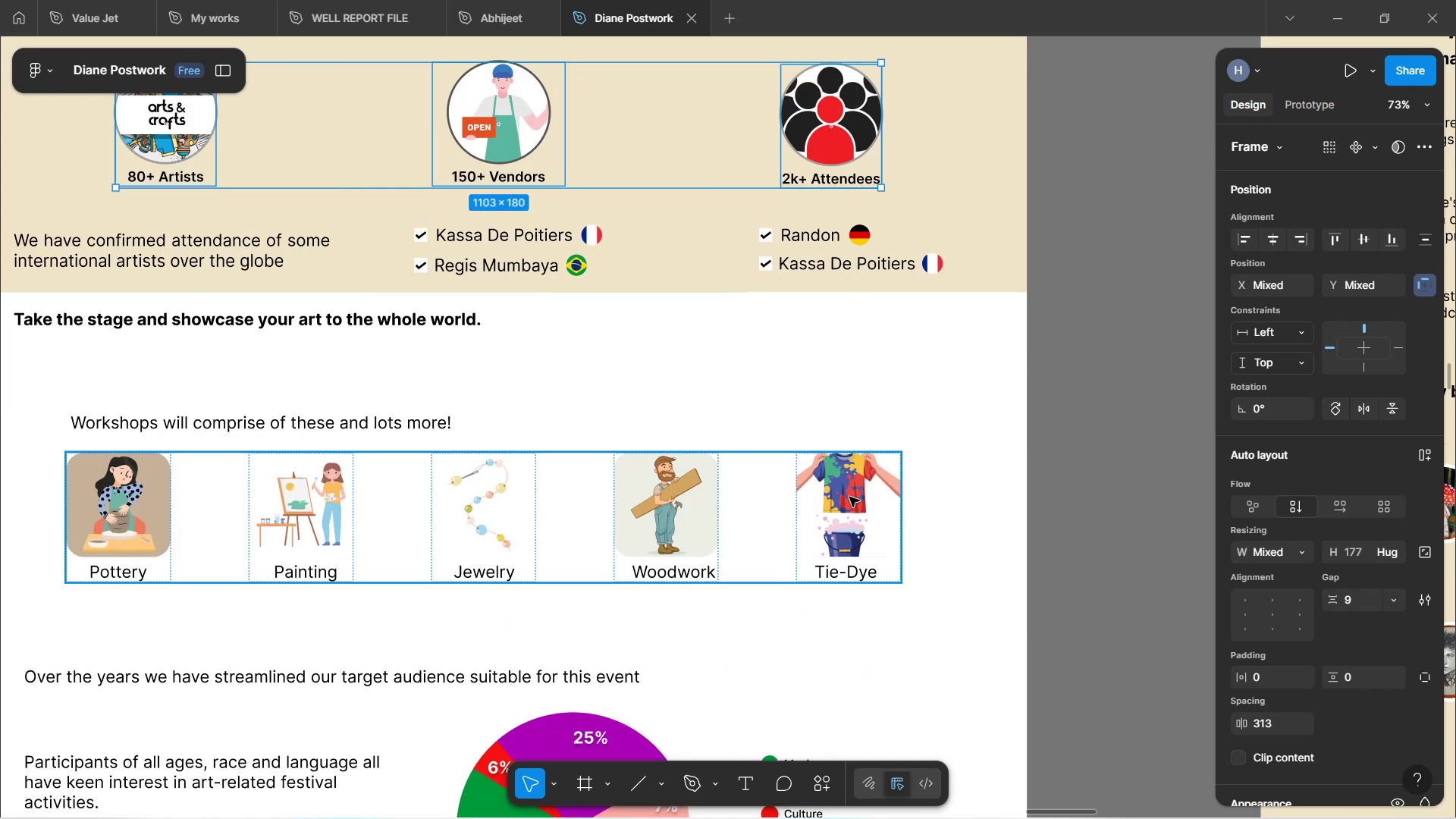 
key(Control+ControlLeft)
 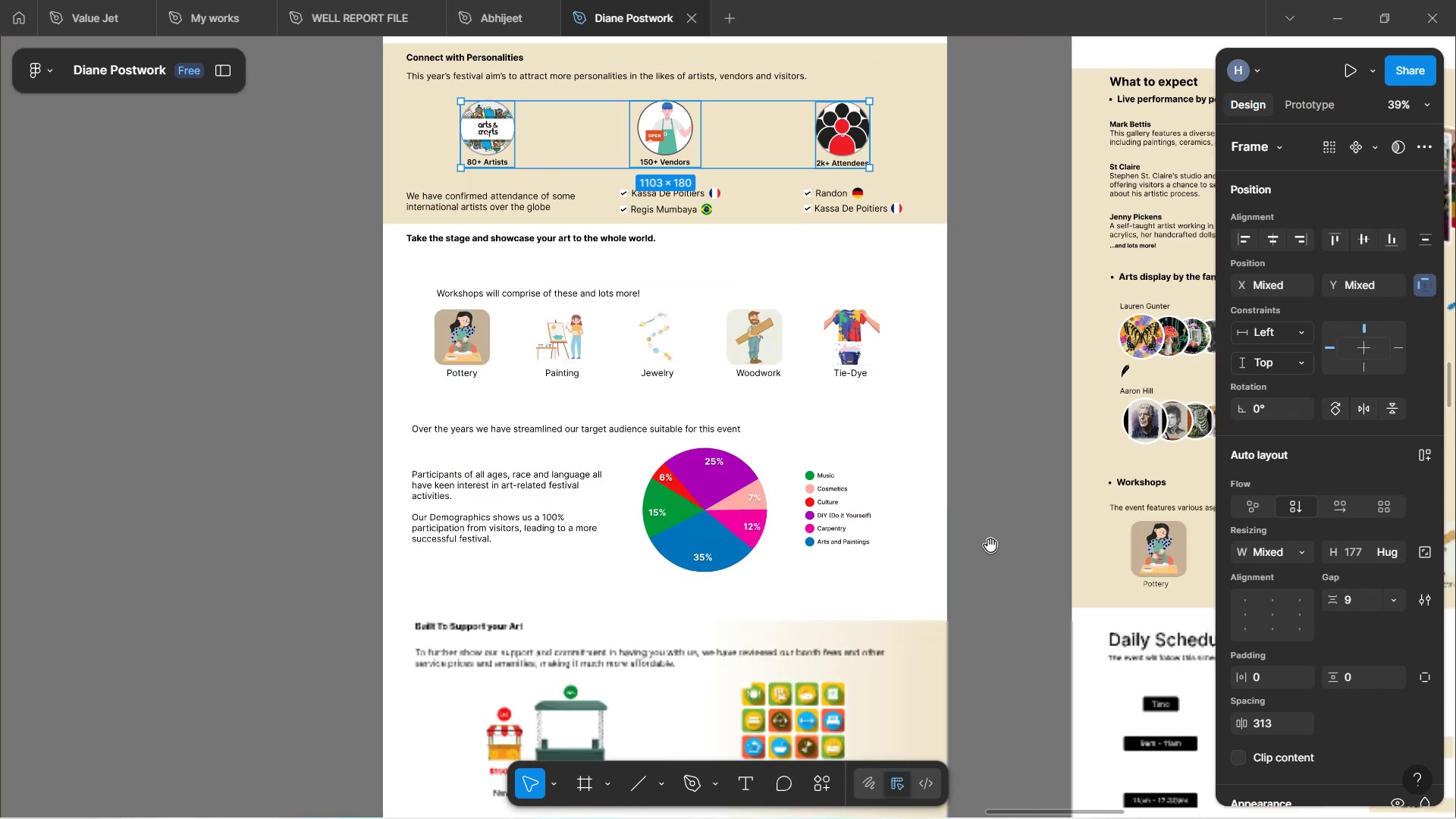 
key(Control+ControlLeft)
 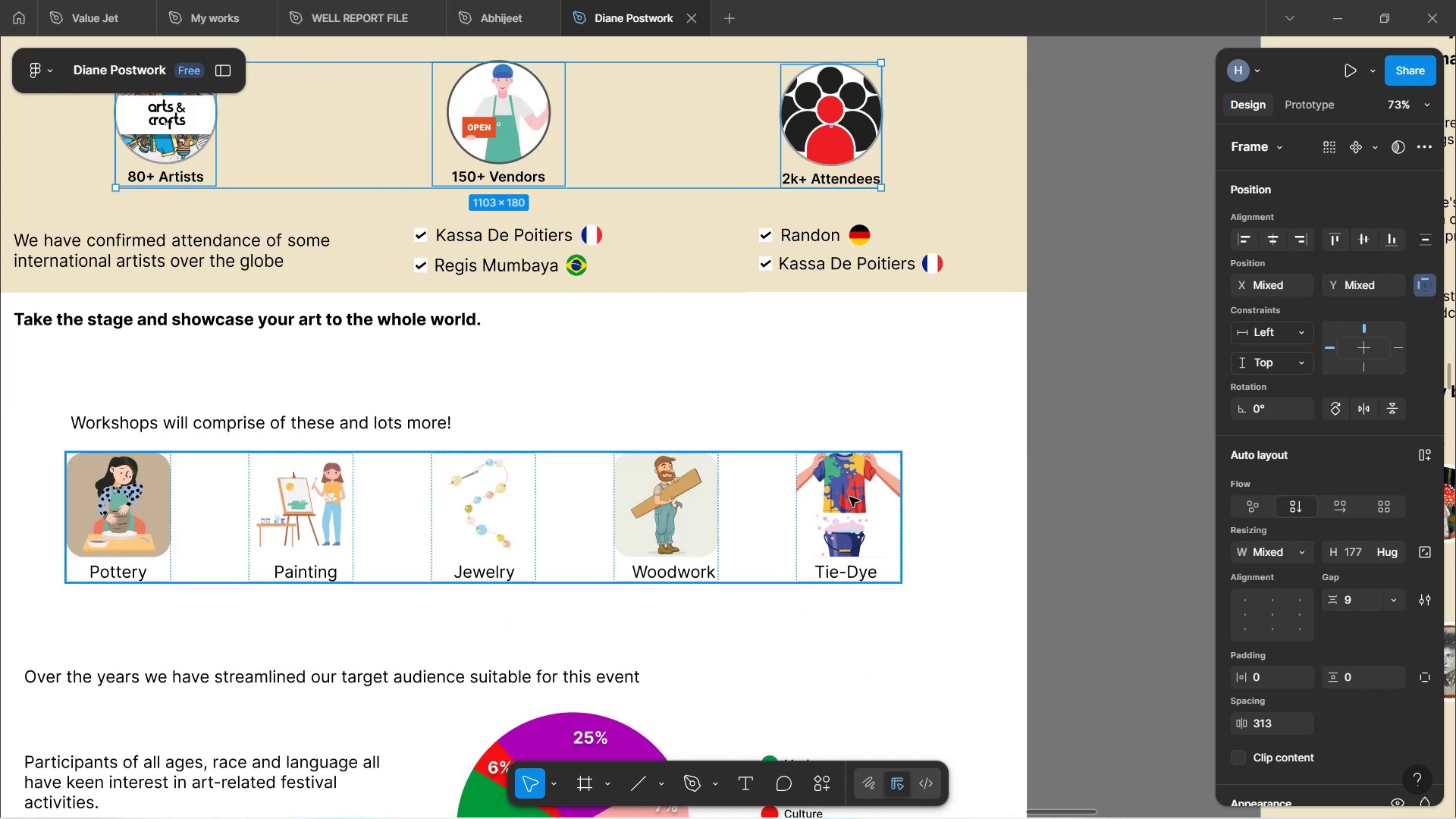 
key(Control+ControlLeft)
 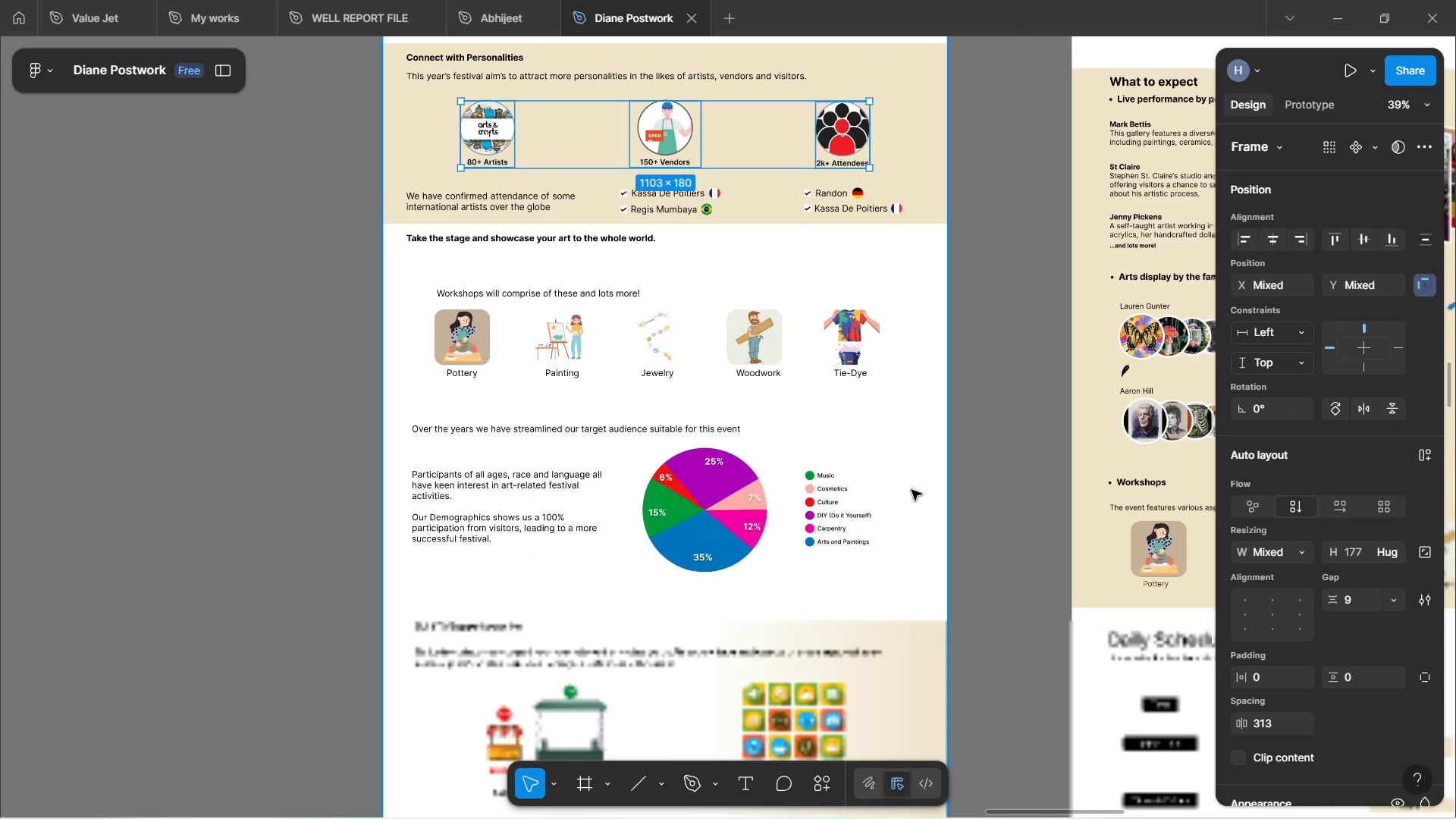 
hold_key(key=Space, duration=1.52)
 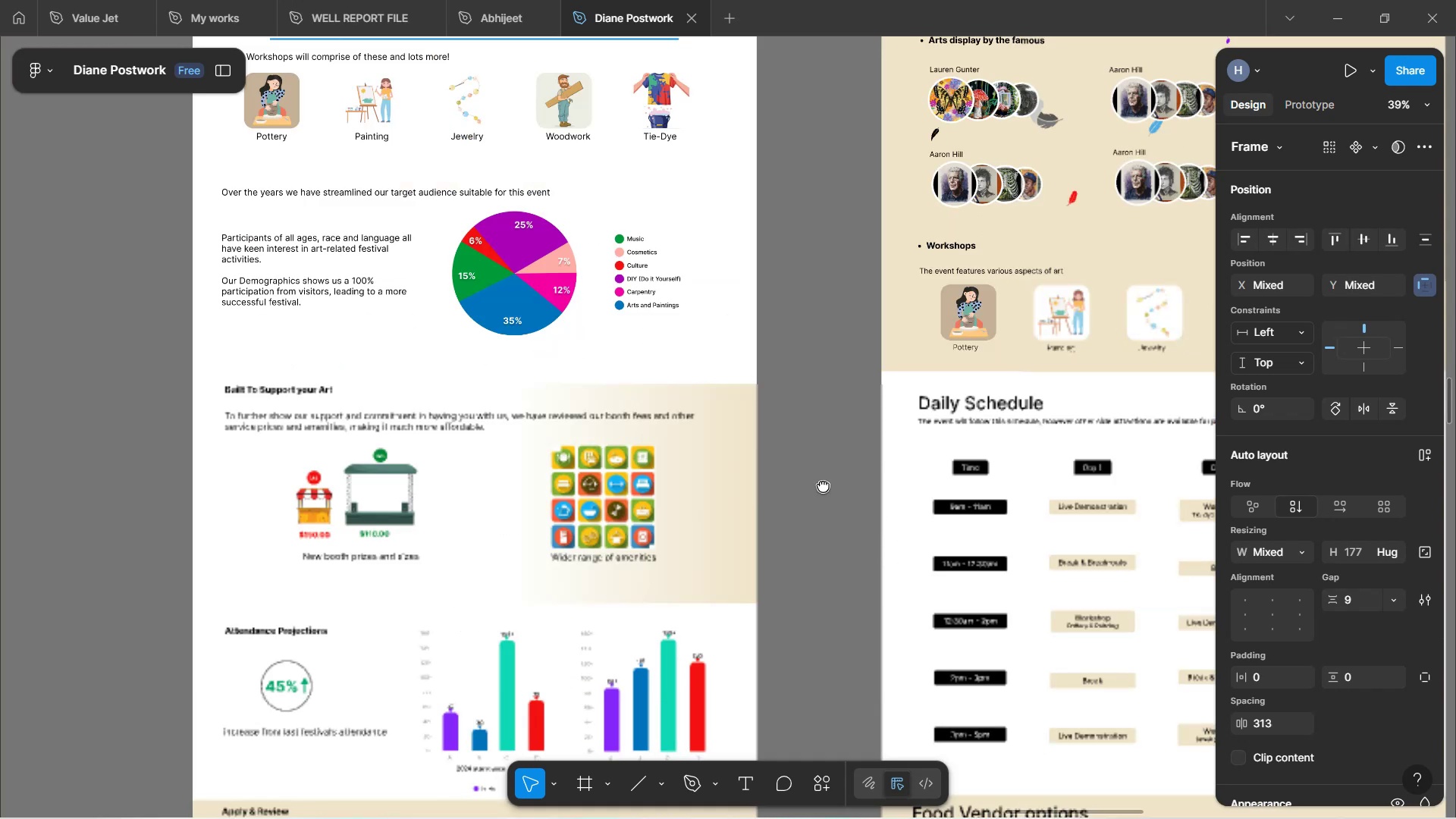 
left_click_drag(start_coordinate=[990, 545], to_coordinate=[799, 309])
 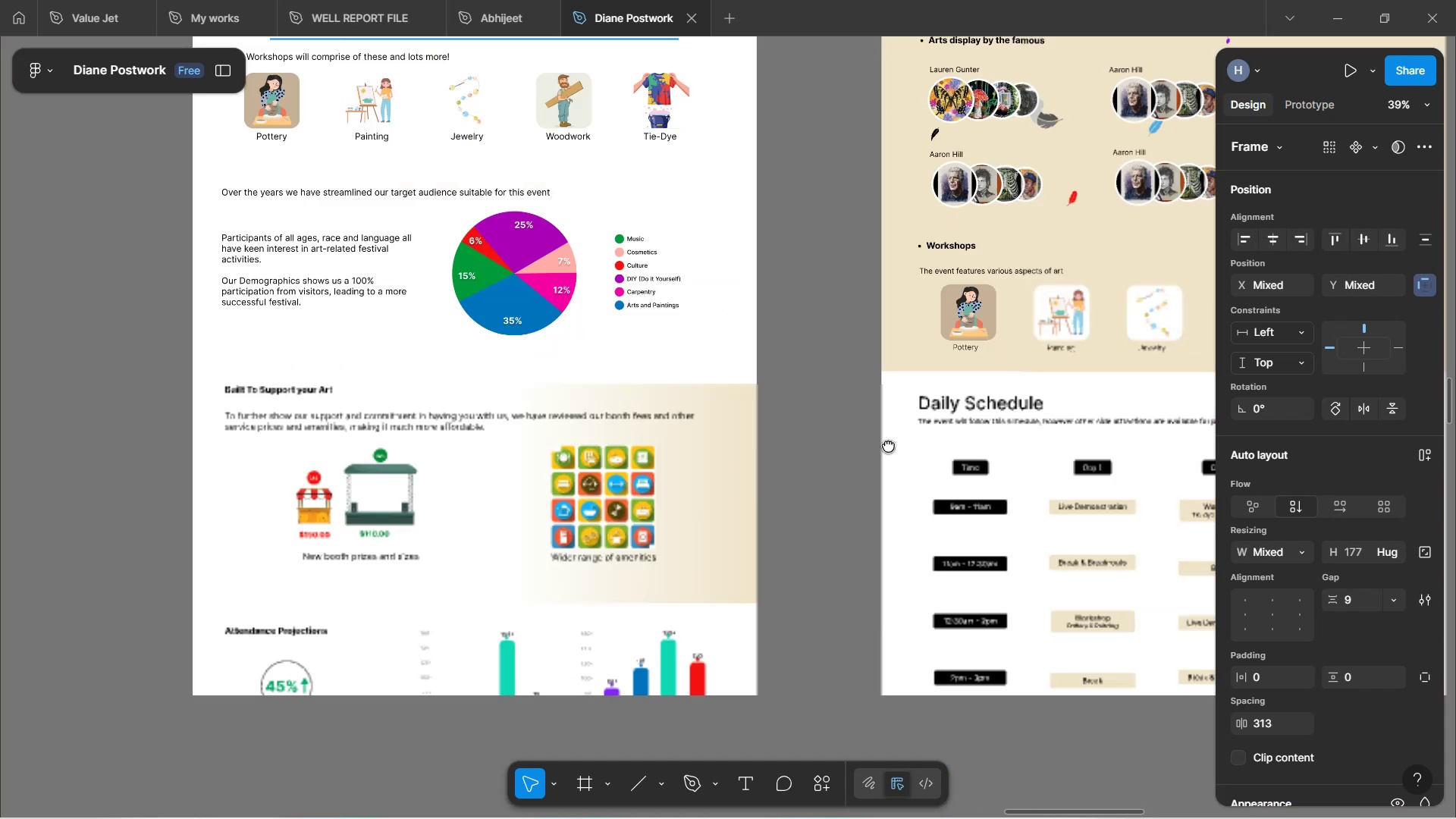 
left_click_drag(start_coordinate=[904, 457], to_coordinate=[676, 337])
 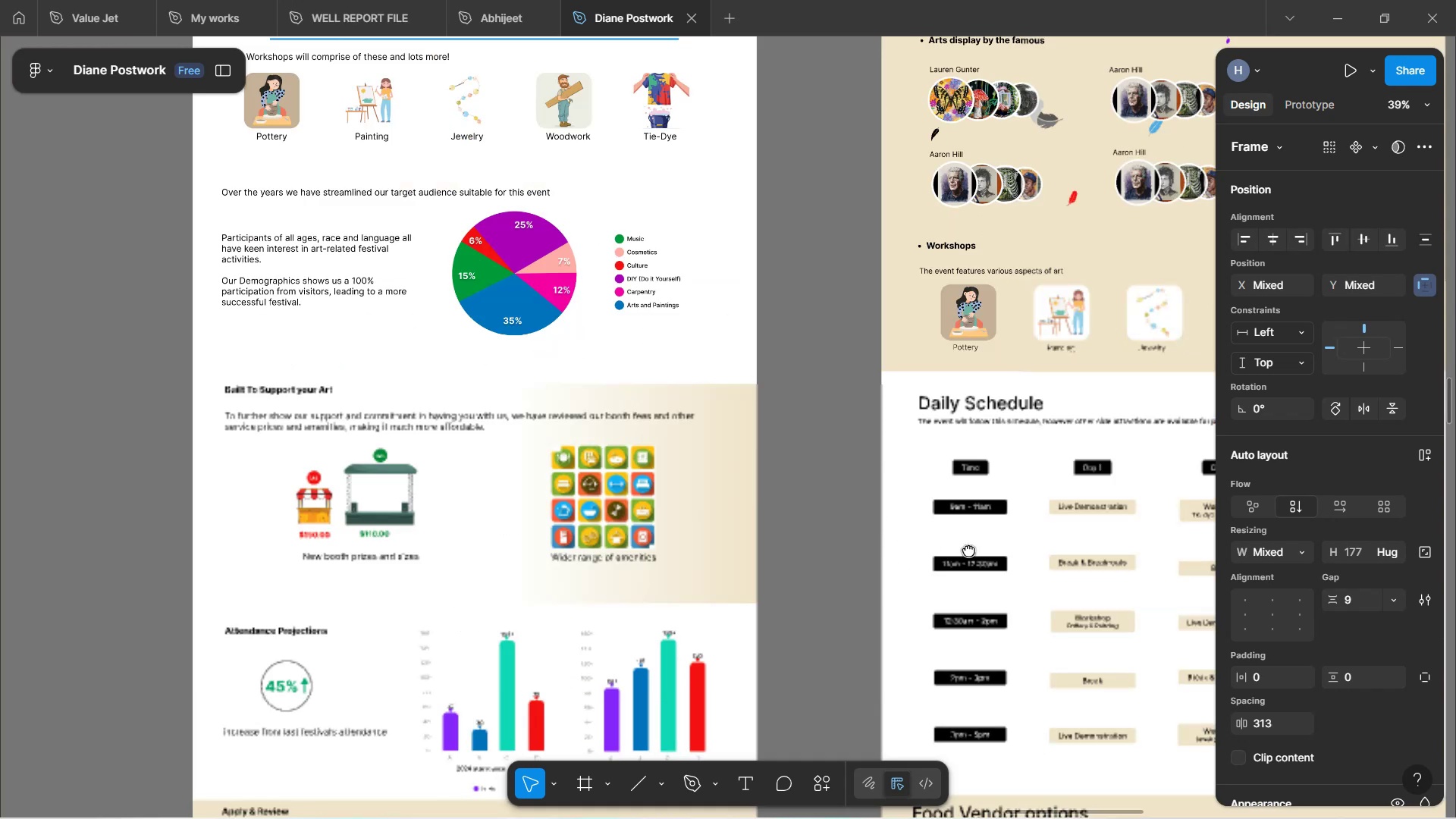 
hold_key(key=Space, duration=1.5)
 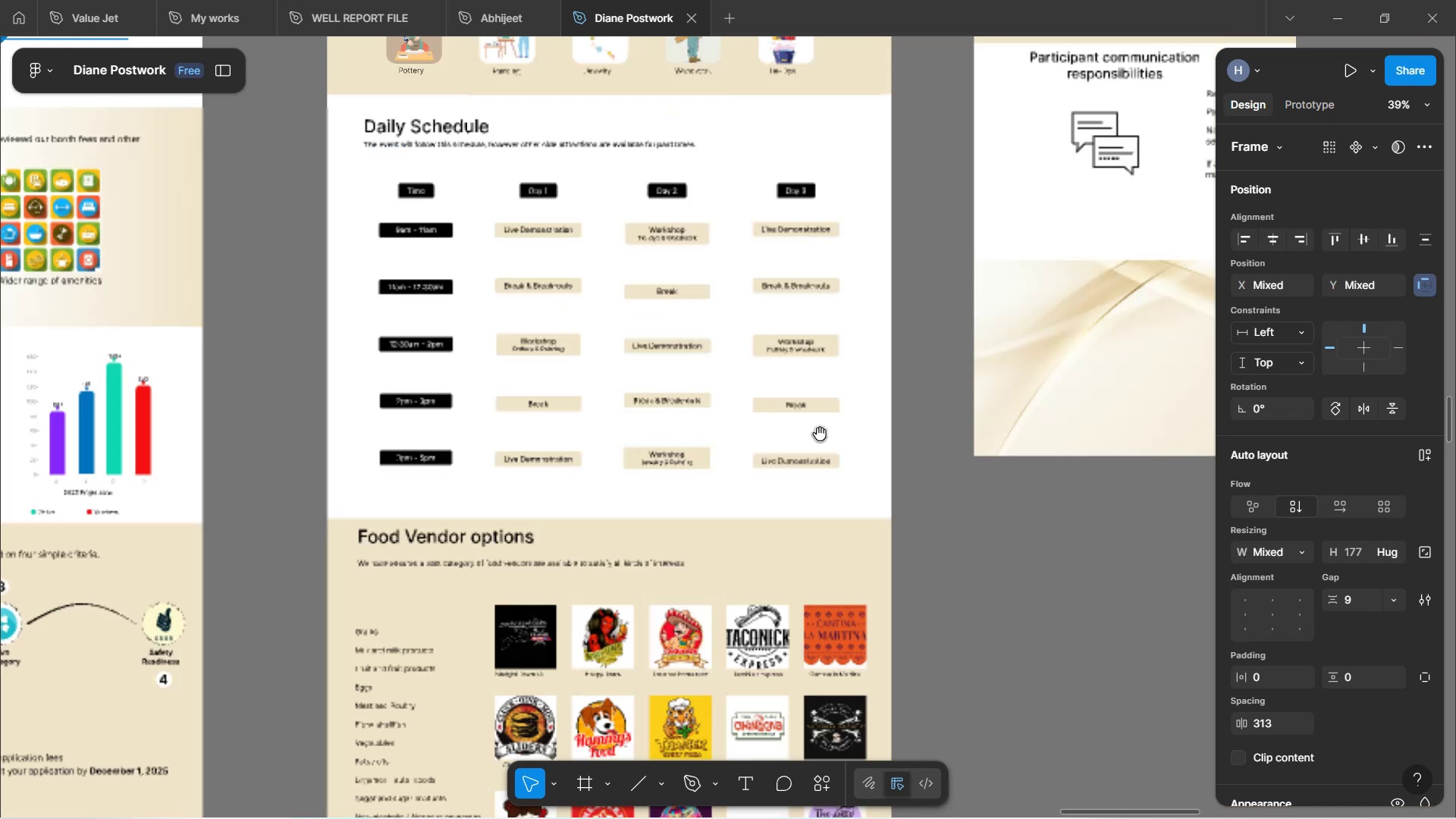 
left_click_drag(start_coordinate=[968, 548], to_coordinate=[566, 359])
 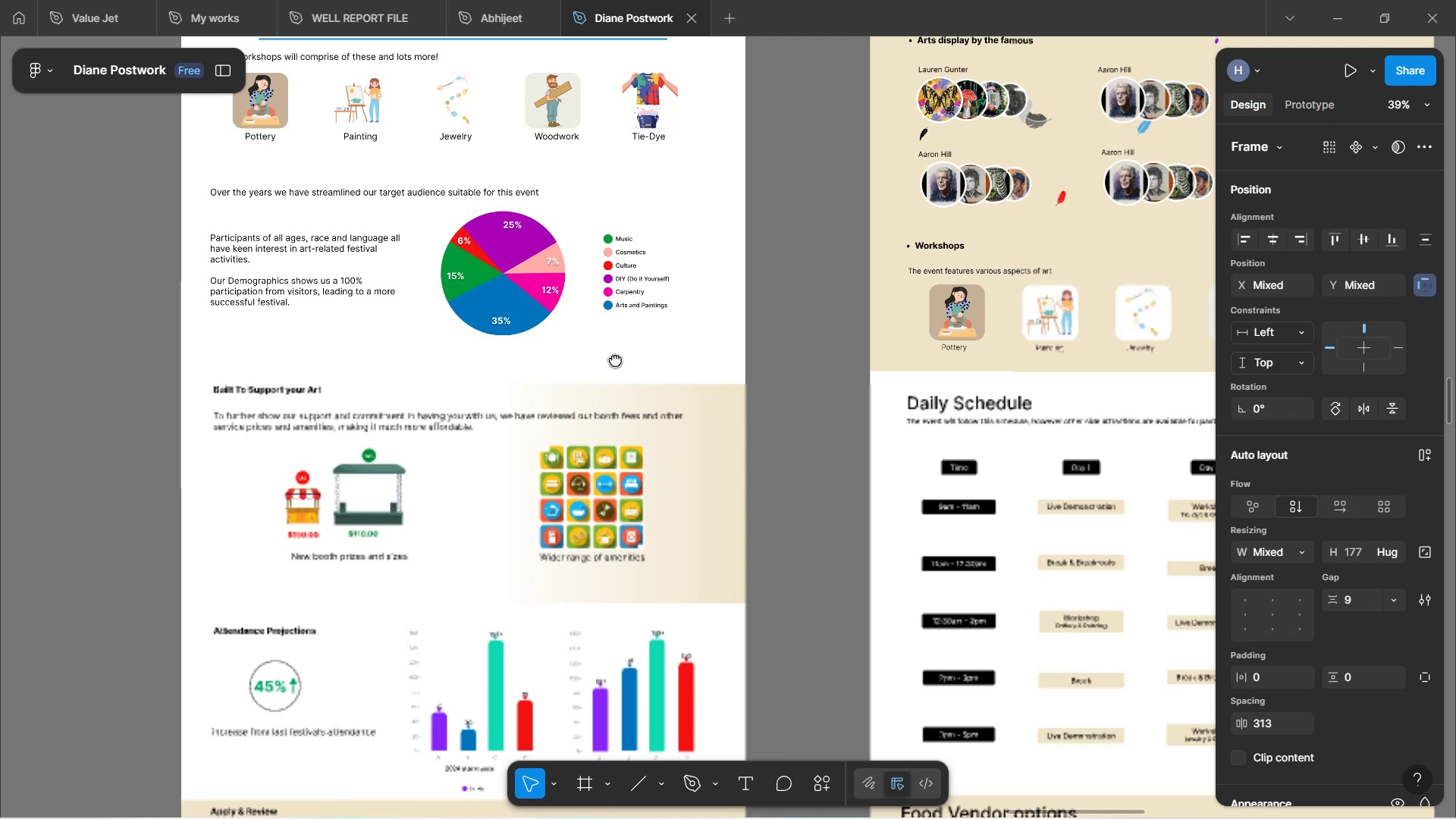 
hold_key(key=Space, duration=1.54)
 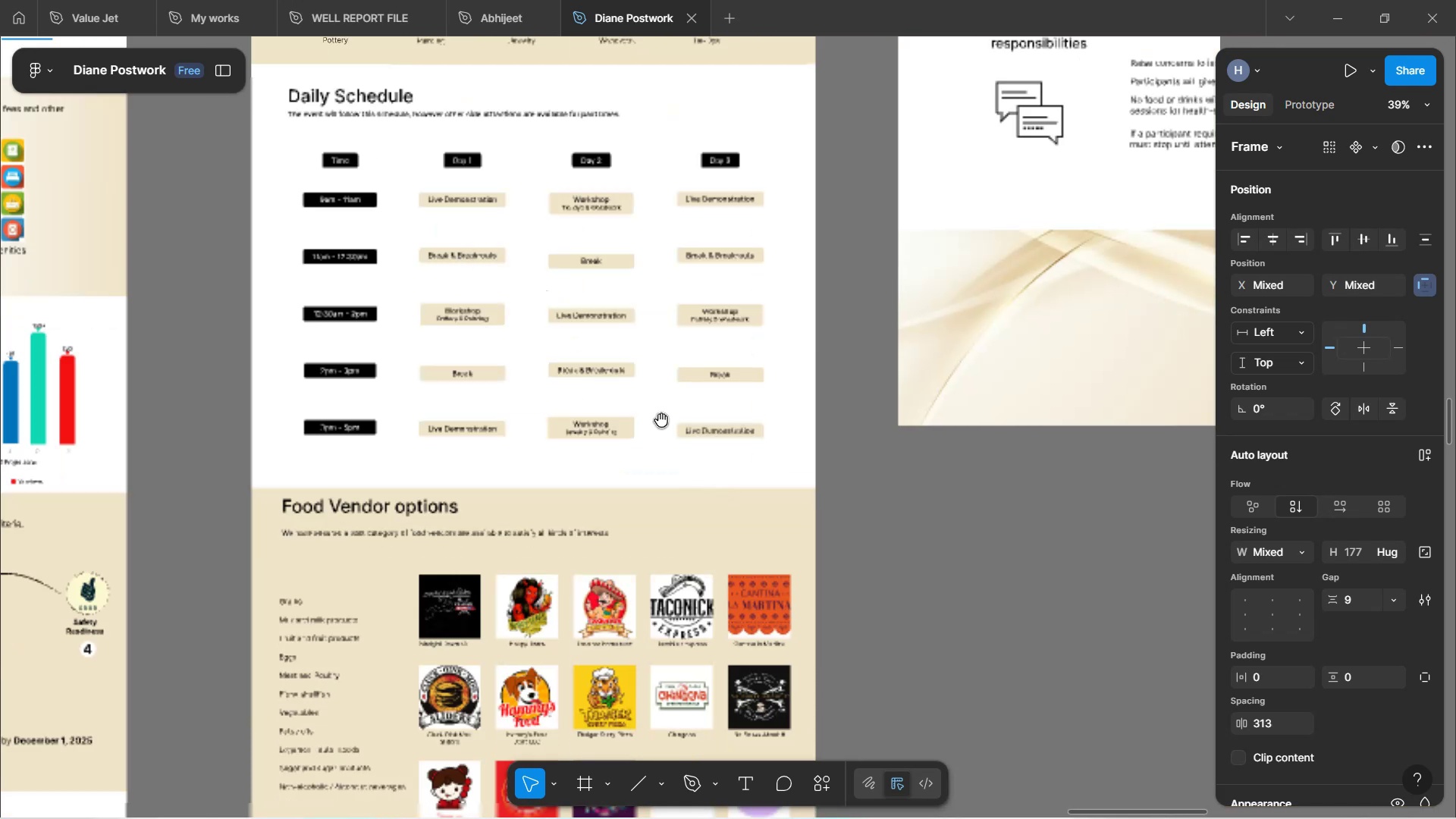 
left_click_drag(start_coordinate=[845, 468], to_coordinate=[483, 335])
 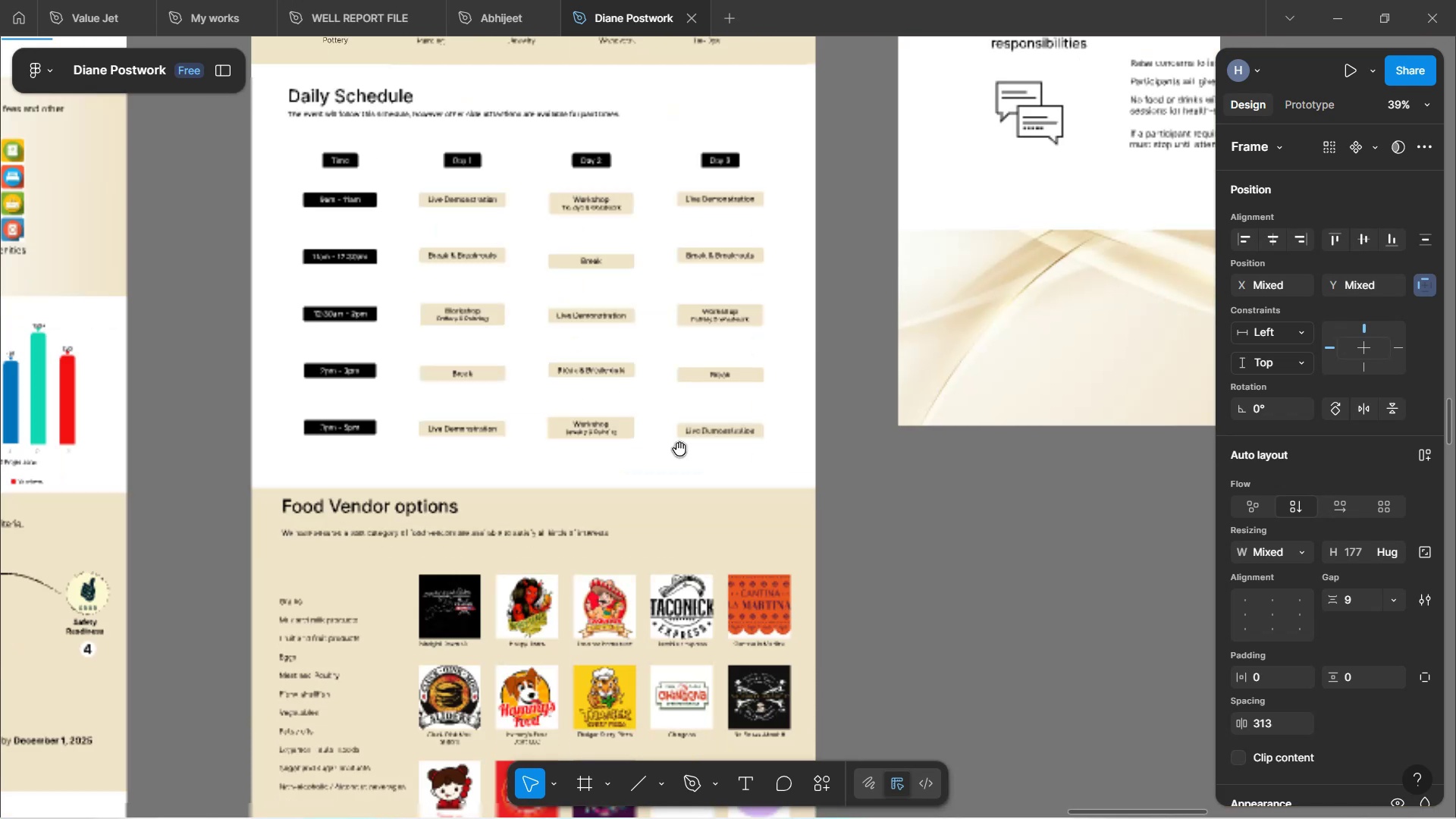 
left_click_drag(start_coordinate=[723, 488], to_coordinate=[466, 253])
 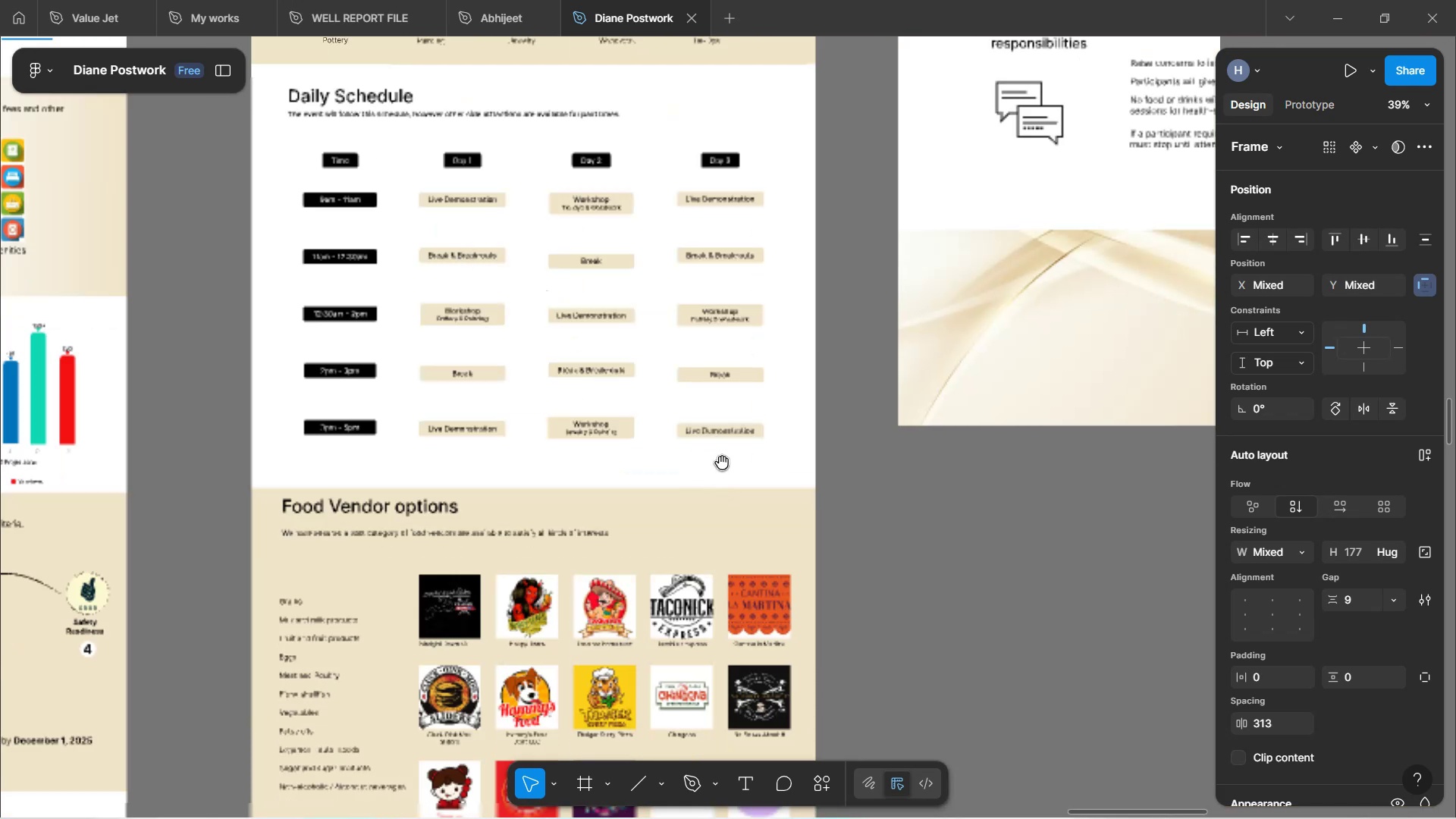 
key(Space)
 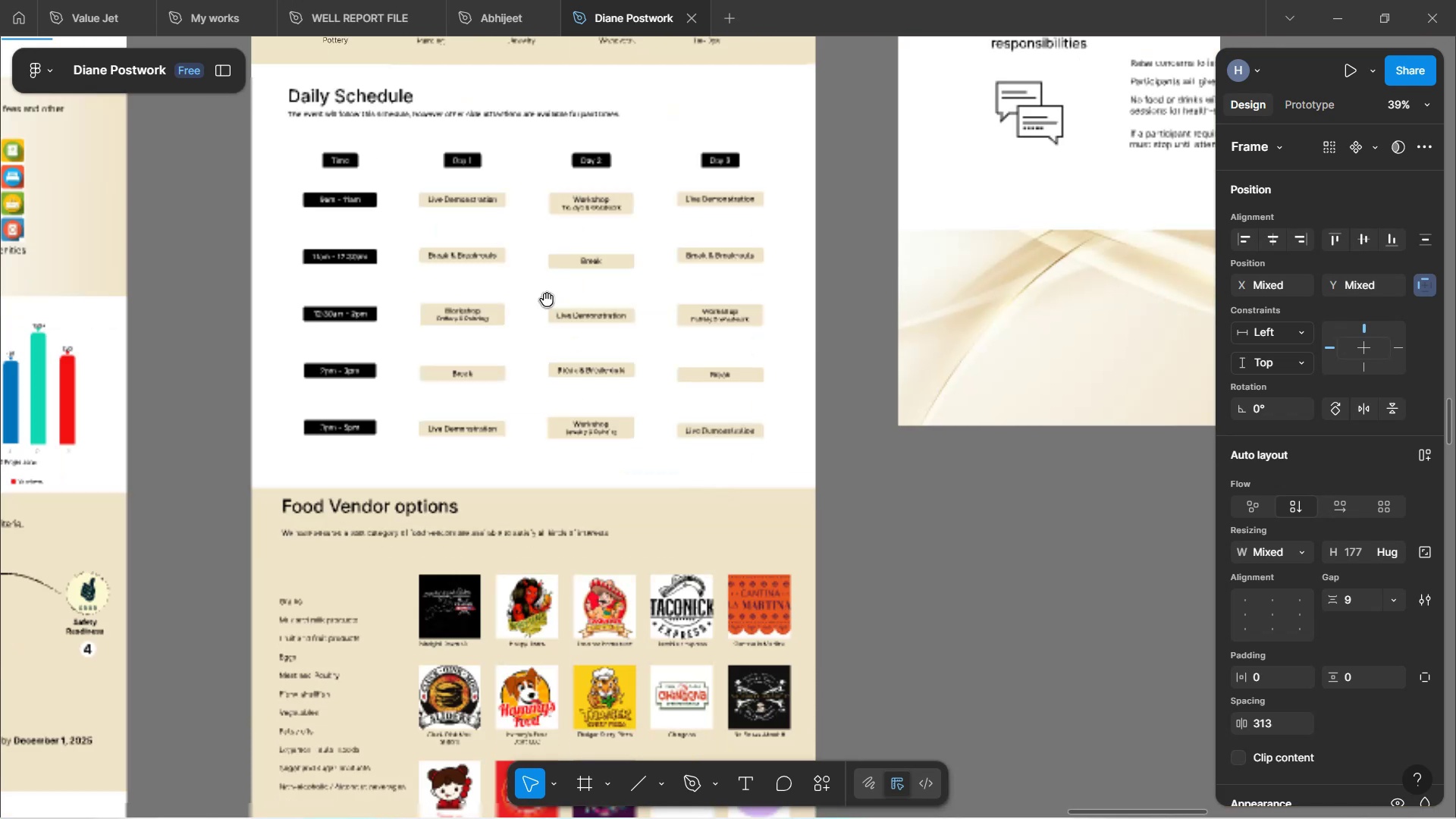 
key(Space)
 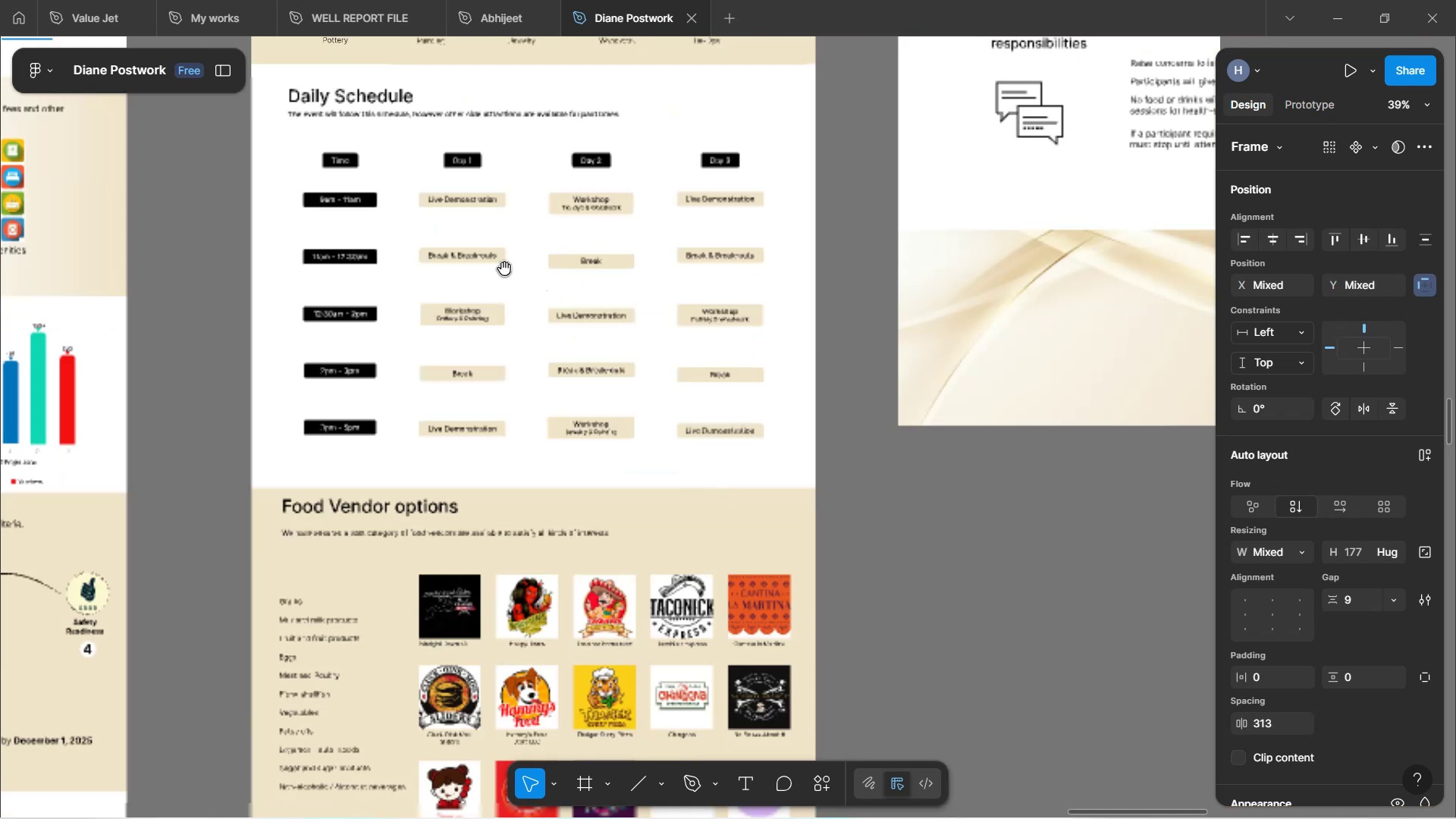 
key(Space)
 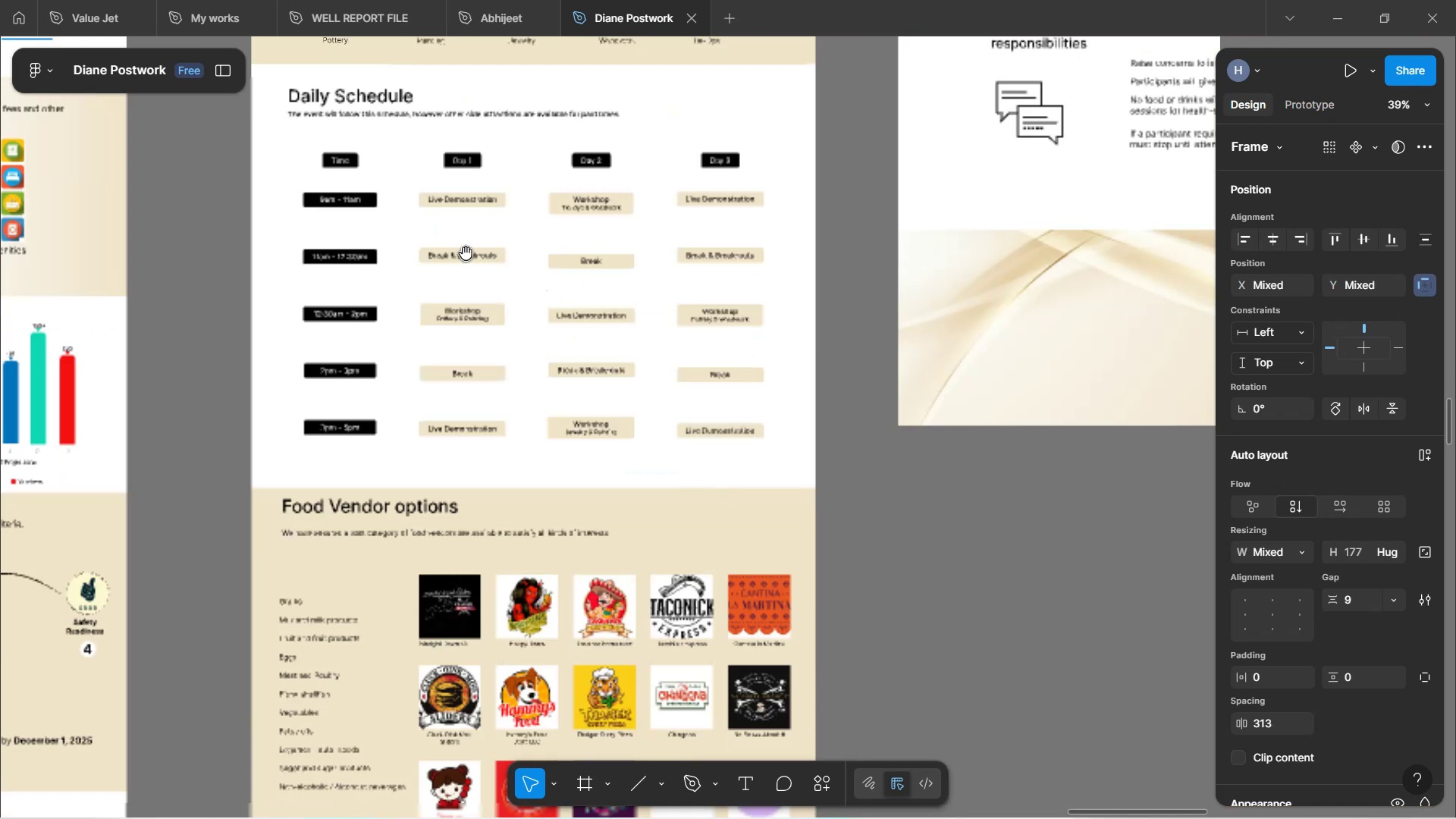 
key(Space)
 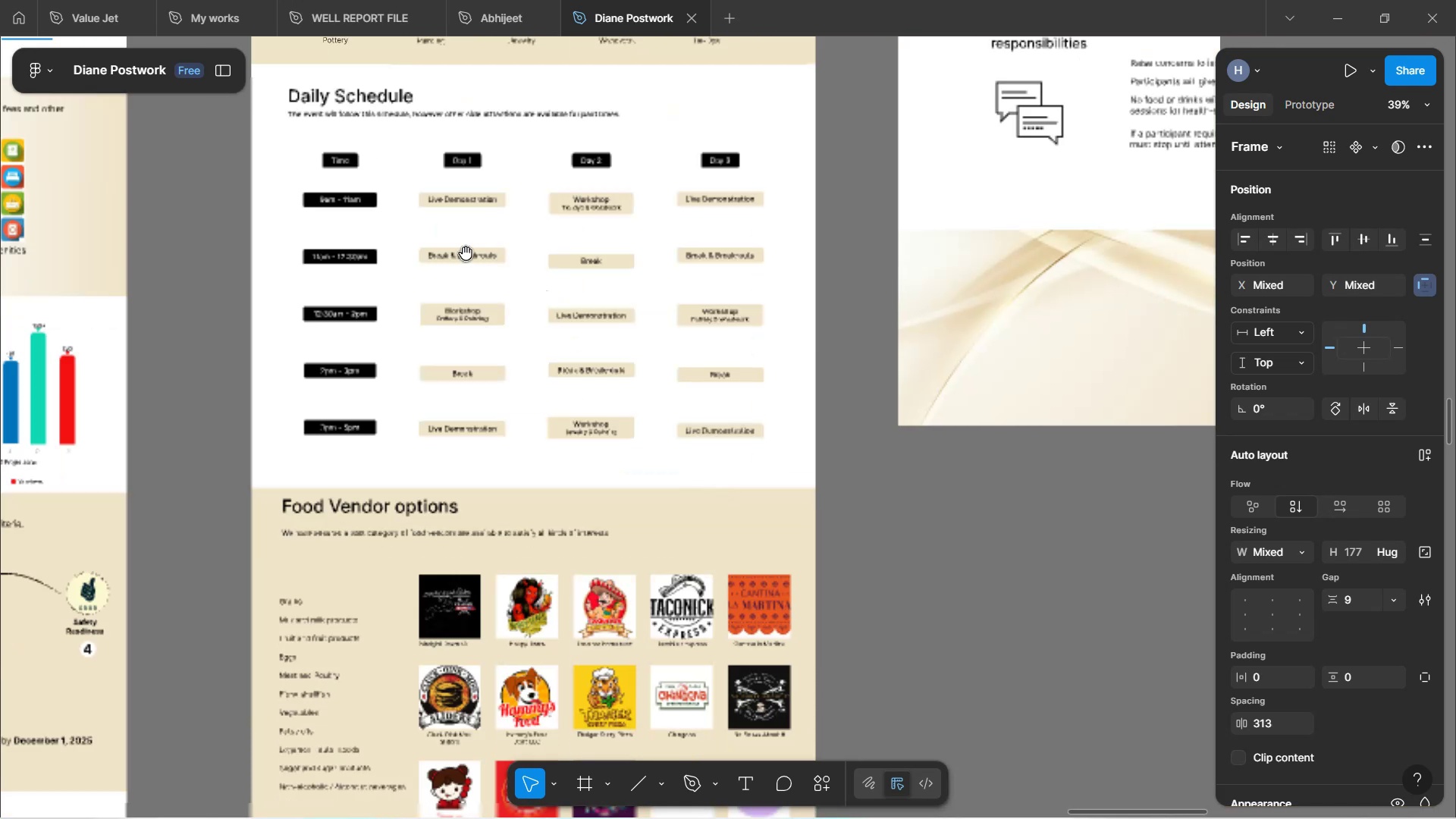 
key(Space)
 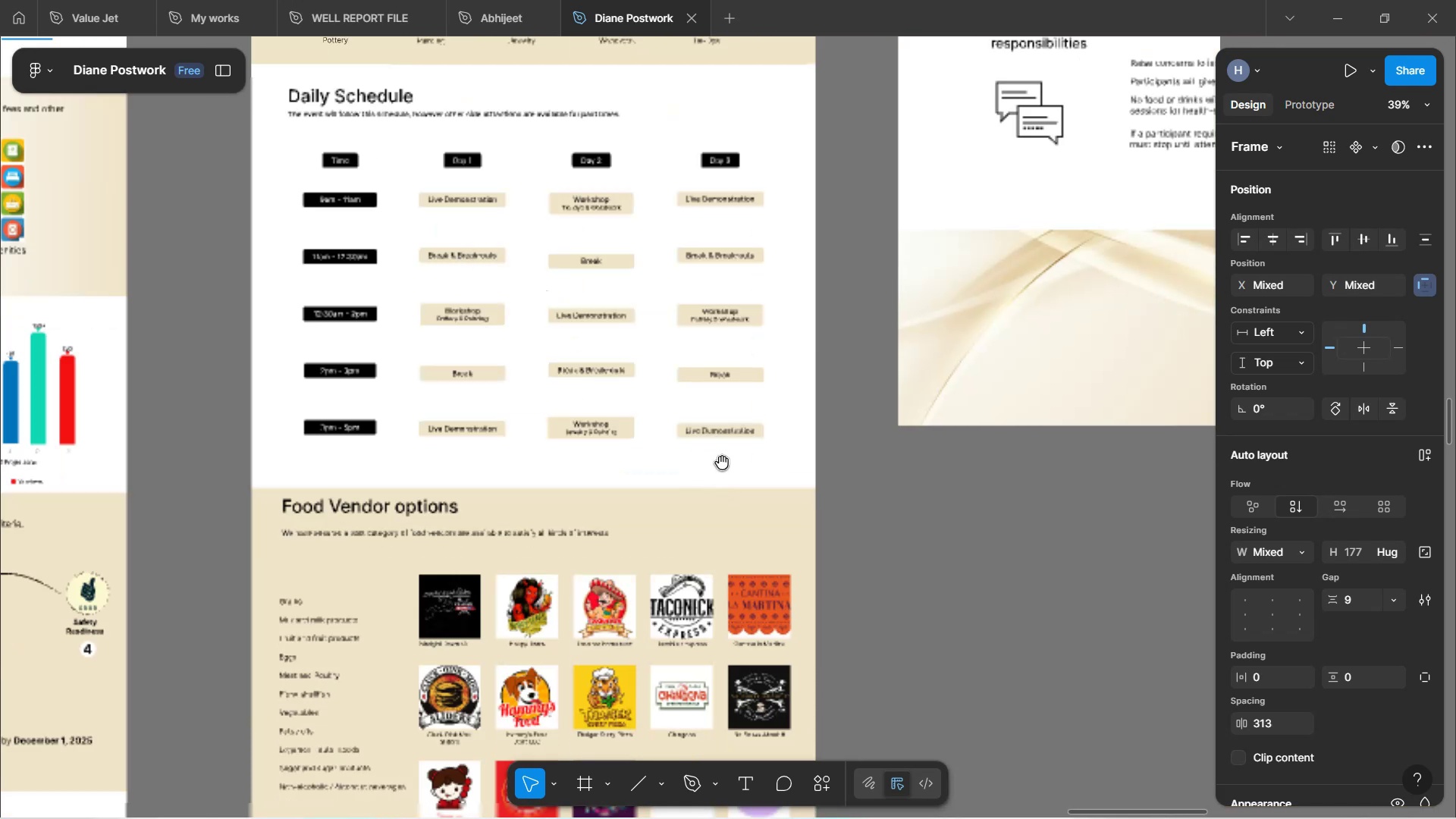 
hold_key(key=ControlLeft, duration=0.84)
scroll: coordinate [751, 474], scroll_direction: down, amount: 4.0
 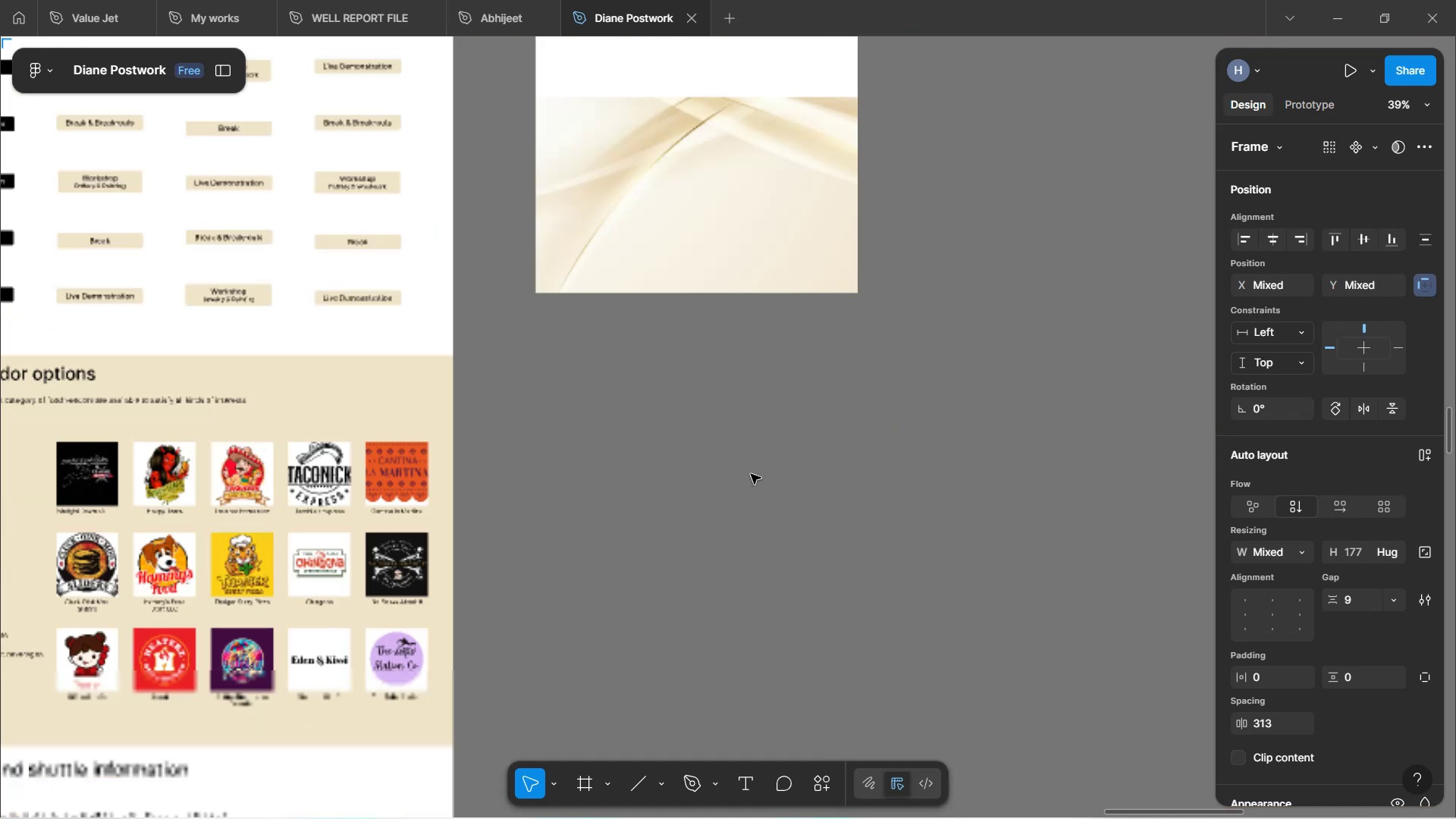 
left_click([782, 513])
 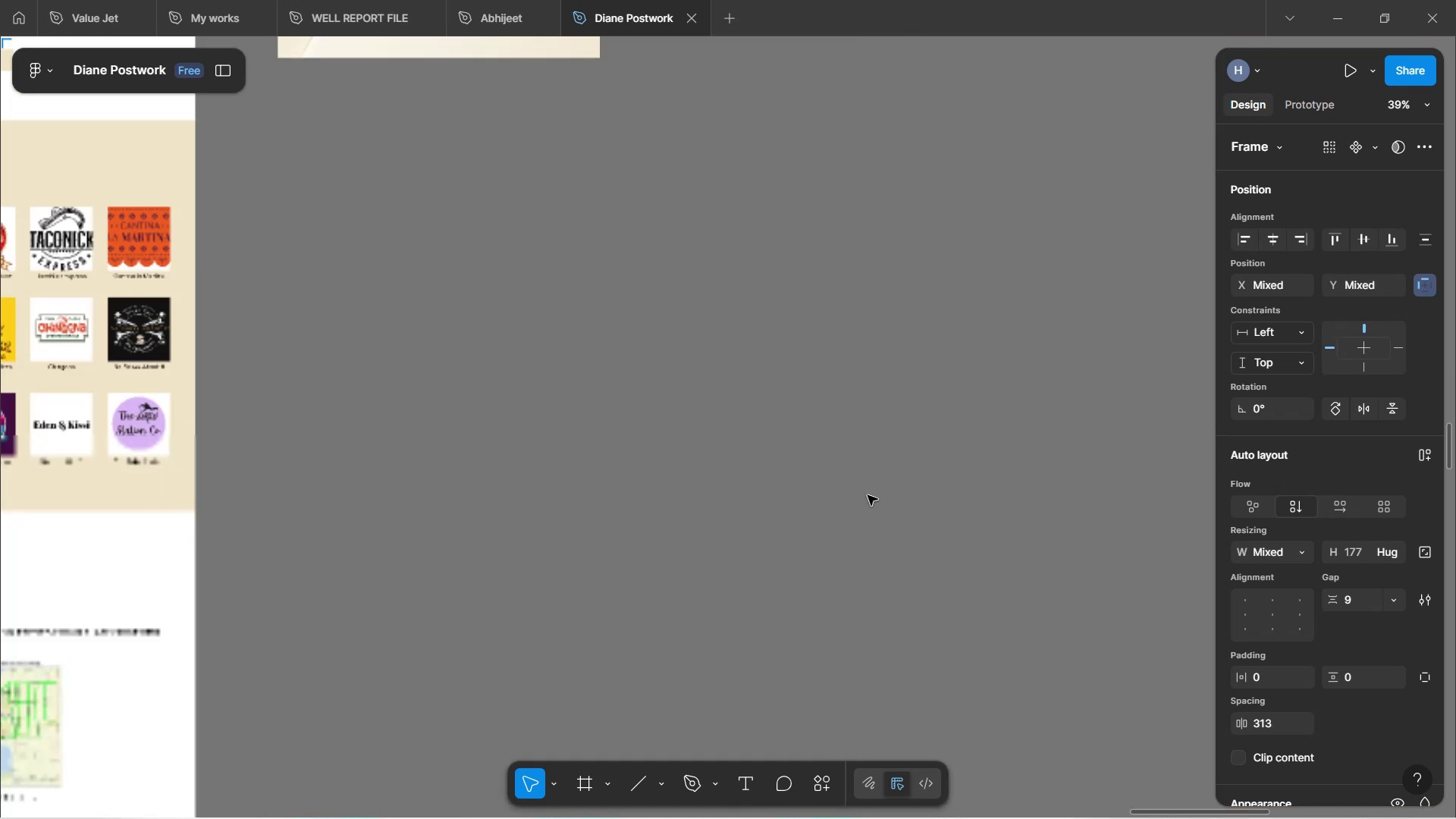 
scroll: coordinate [932, 475], scroll_direction: down, amount: 31.0
 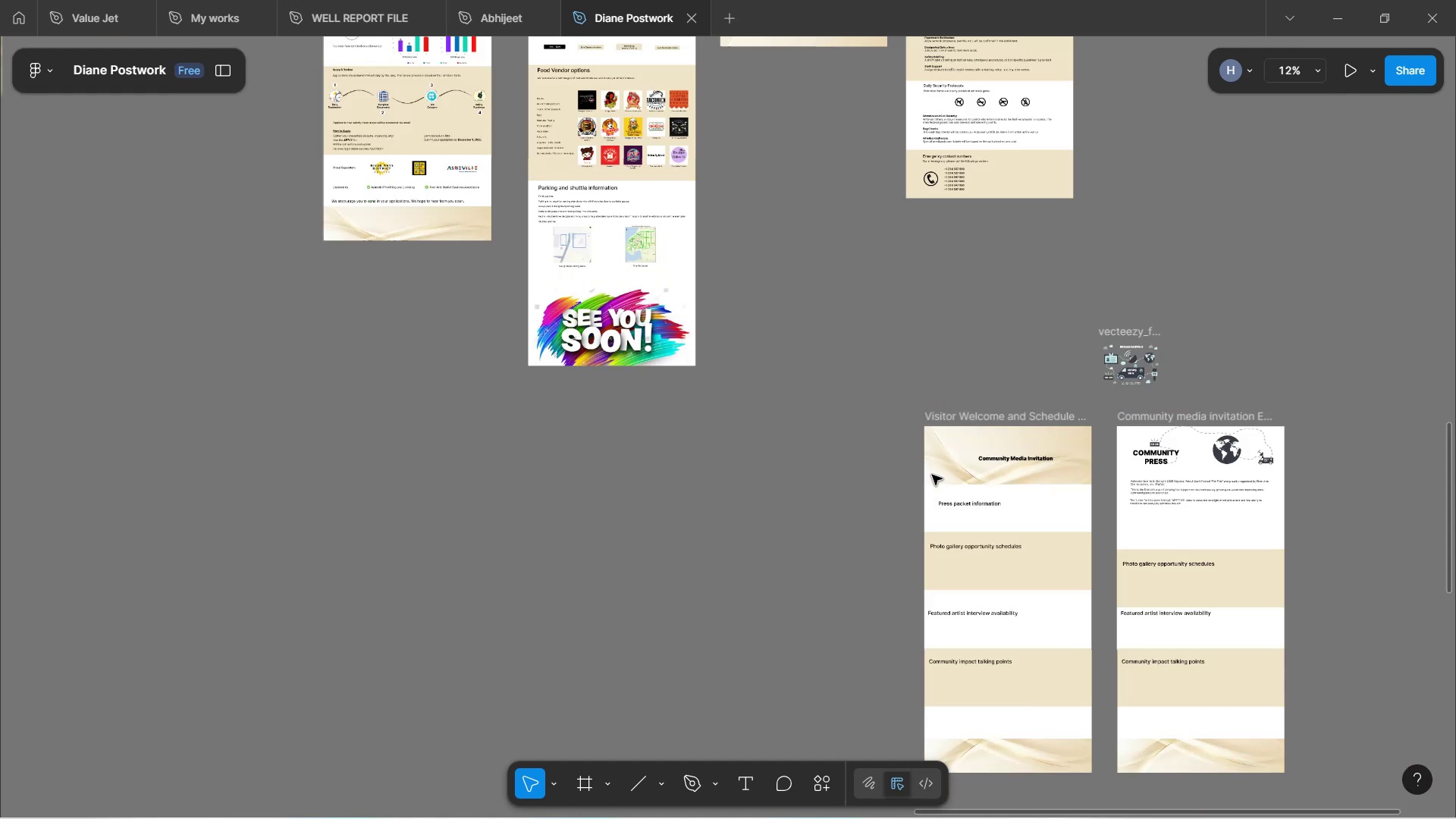 
hold_key(key=ControlLeft, duration=0.89)
 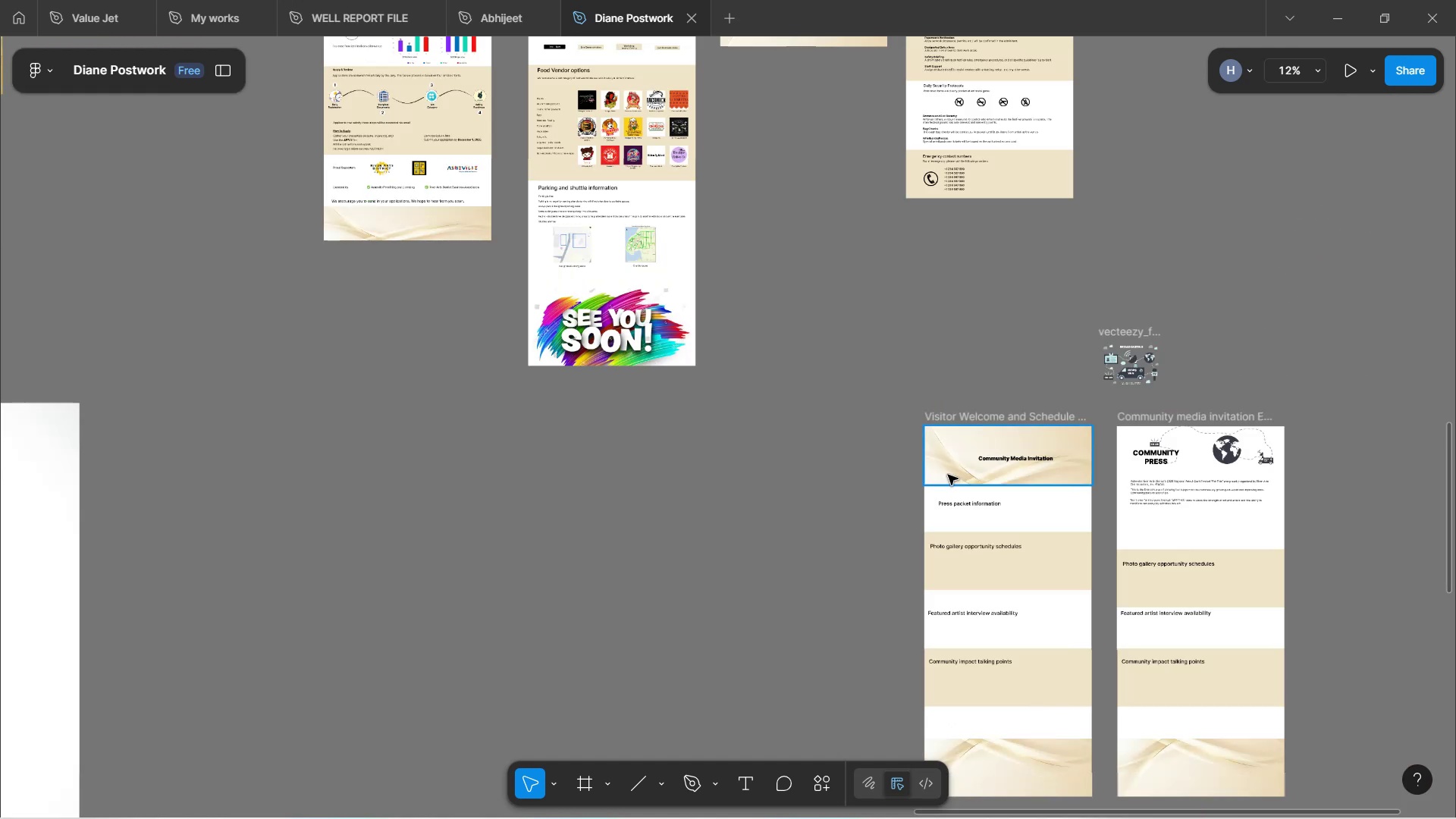 
hold_key(key=Space, duration=1.29)
 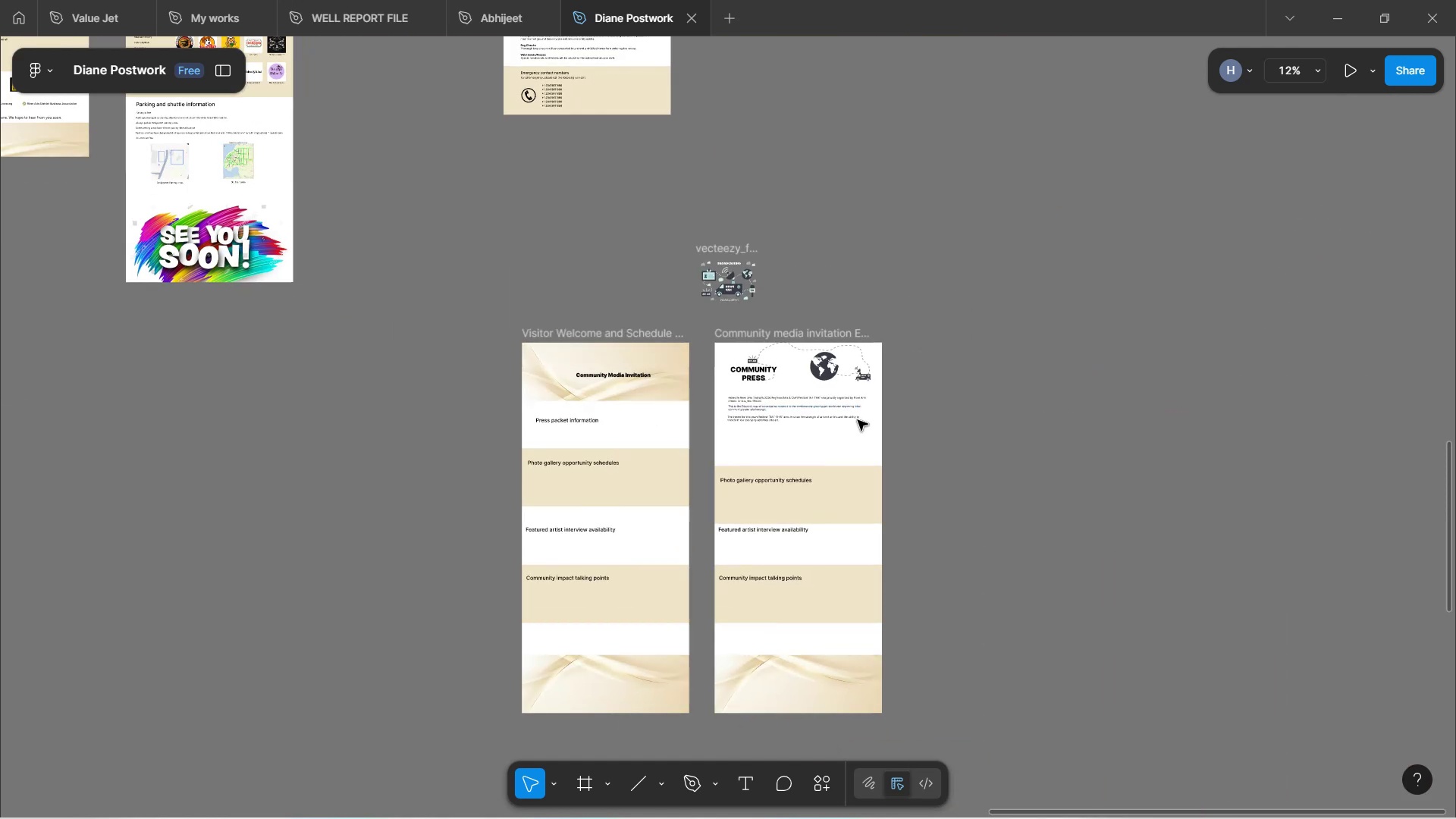 
left_click_drag(start_coordinate=[832, 433], to_coordinate=[428, 350])
 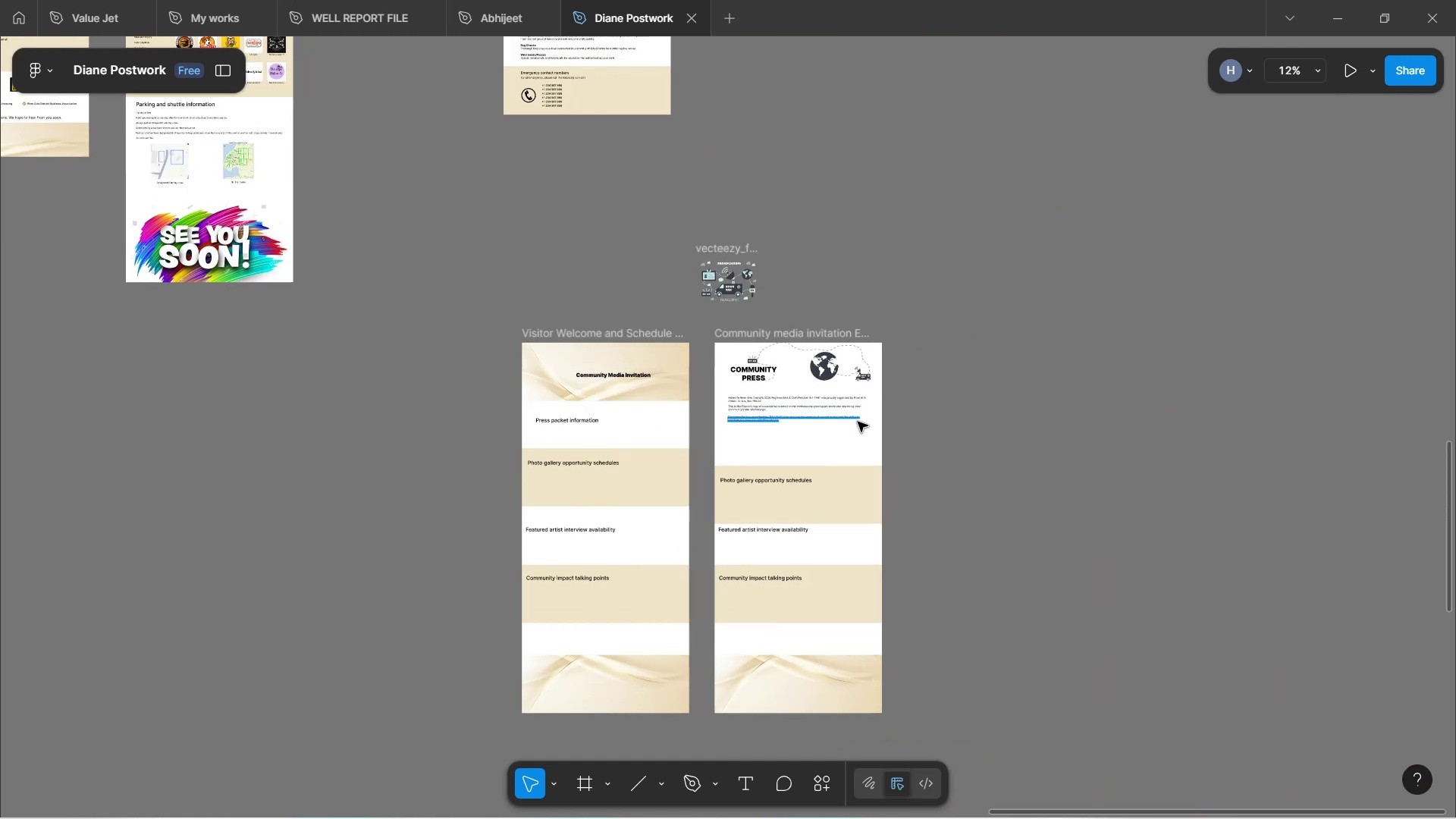 
hold_key(key=ControlLeft, duration=1.55)
scroll: coordinate [825, 428], scroll_direction: up, amount: 10.0
 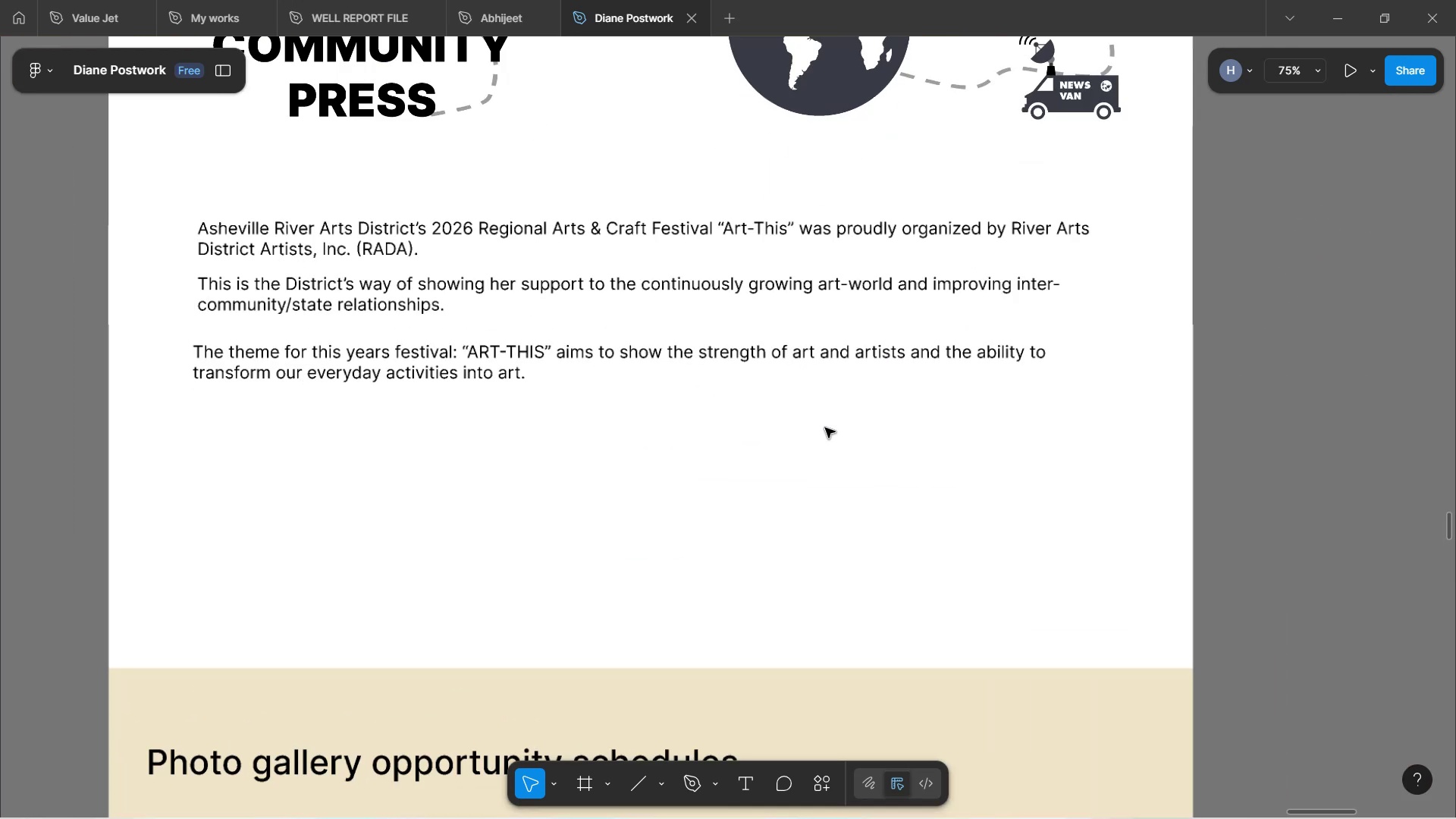 
hold_key(key=ControlLeft, duration=1.54)
 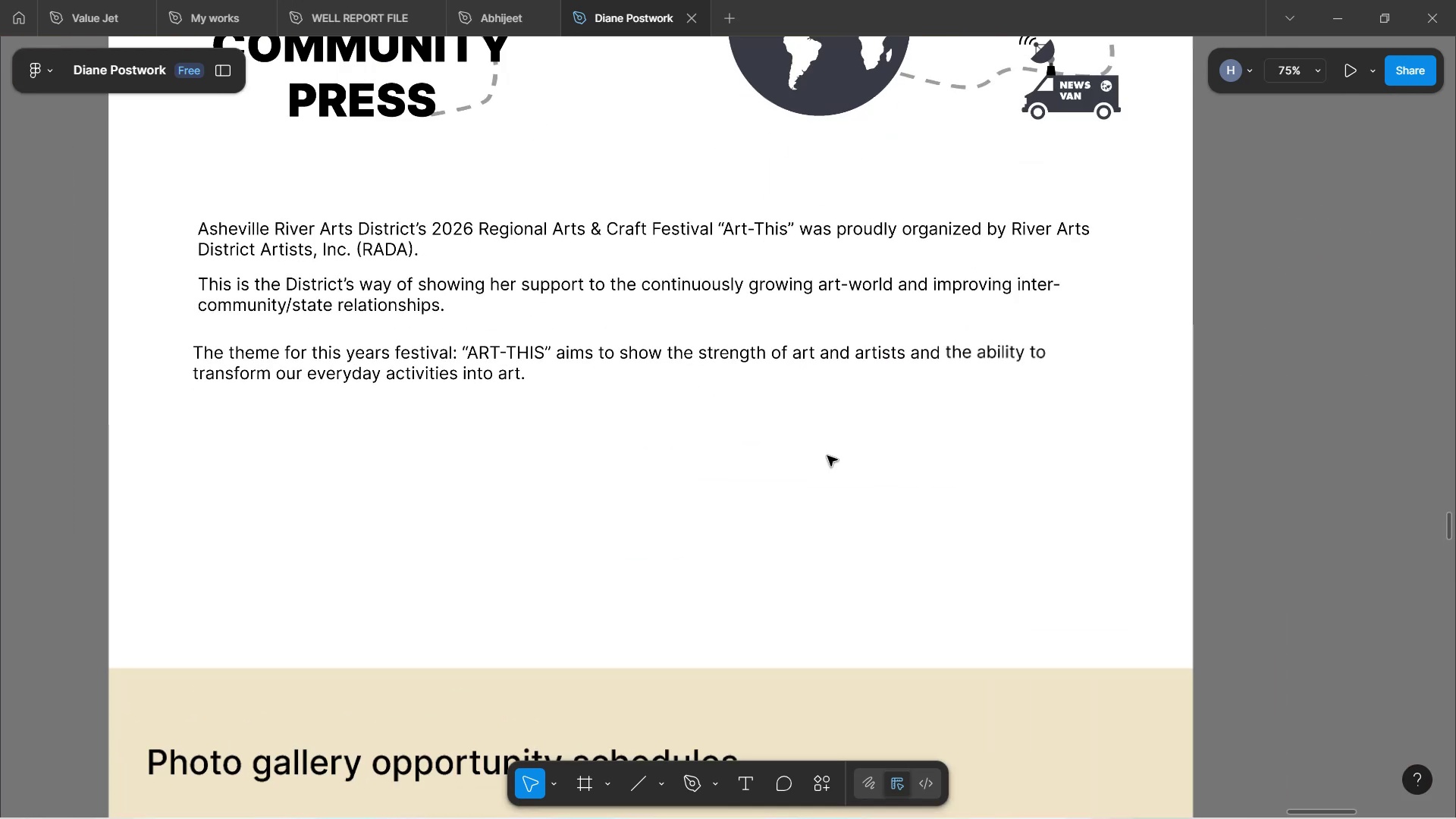 
key(Control+V)
 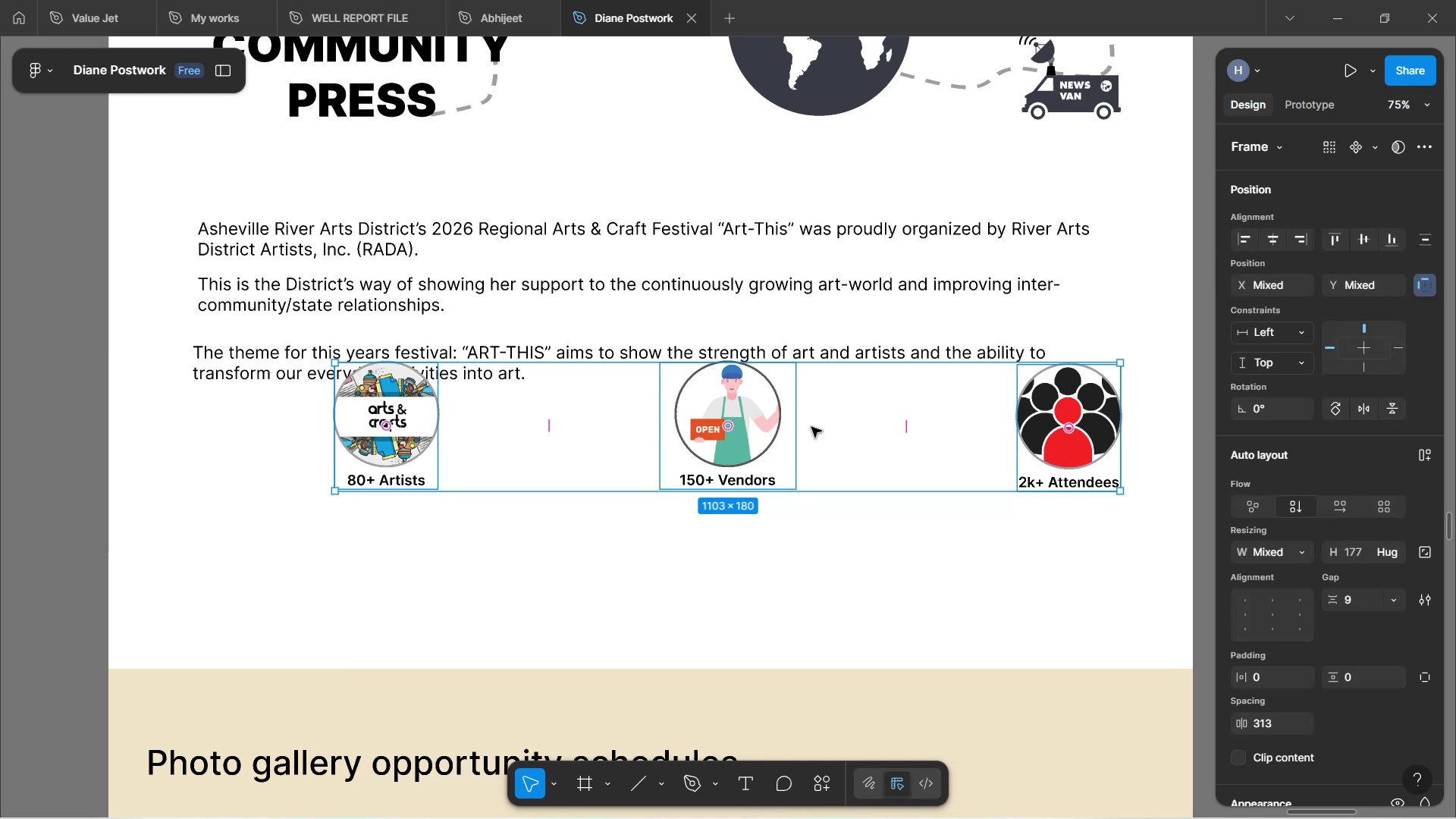 
left_click_drag(start_coordinate=[840, 446], to_coordinate=[791, 506])
 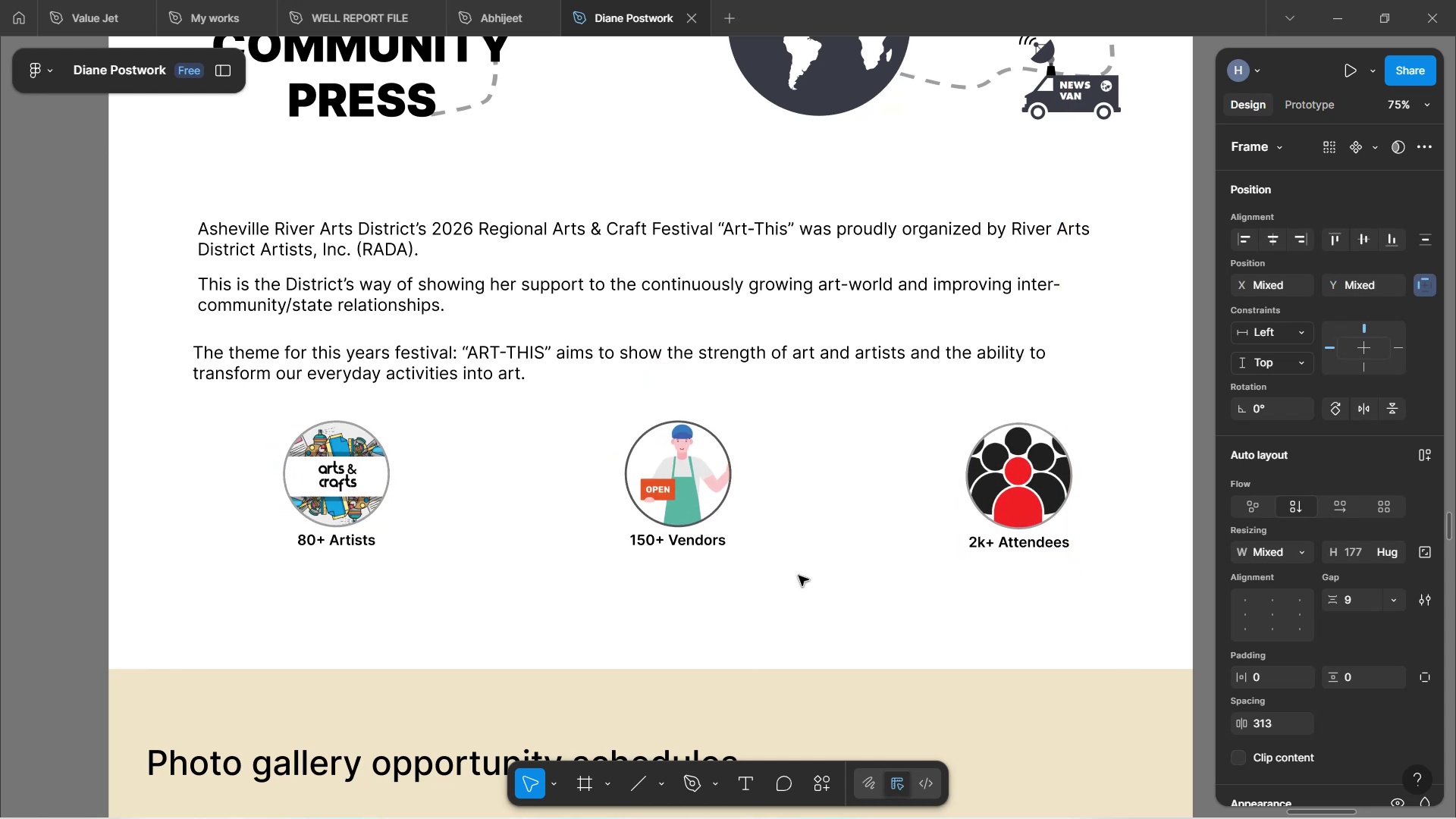 
left_click([793, 604])
 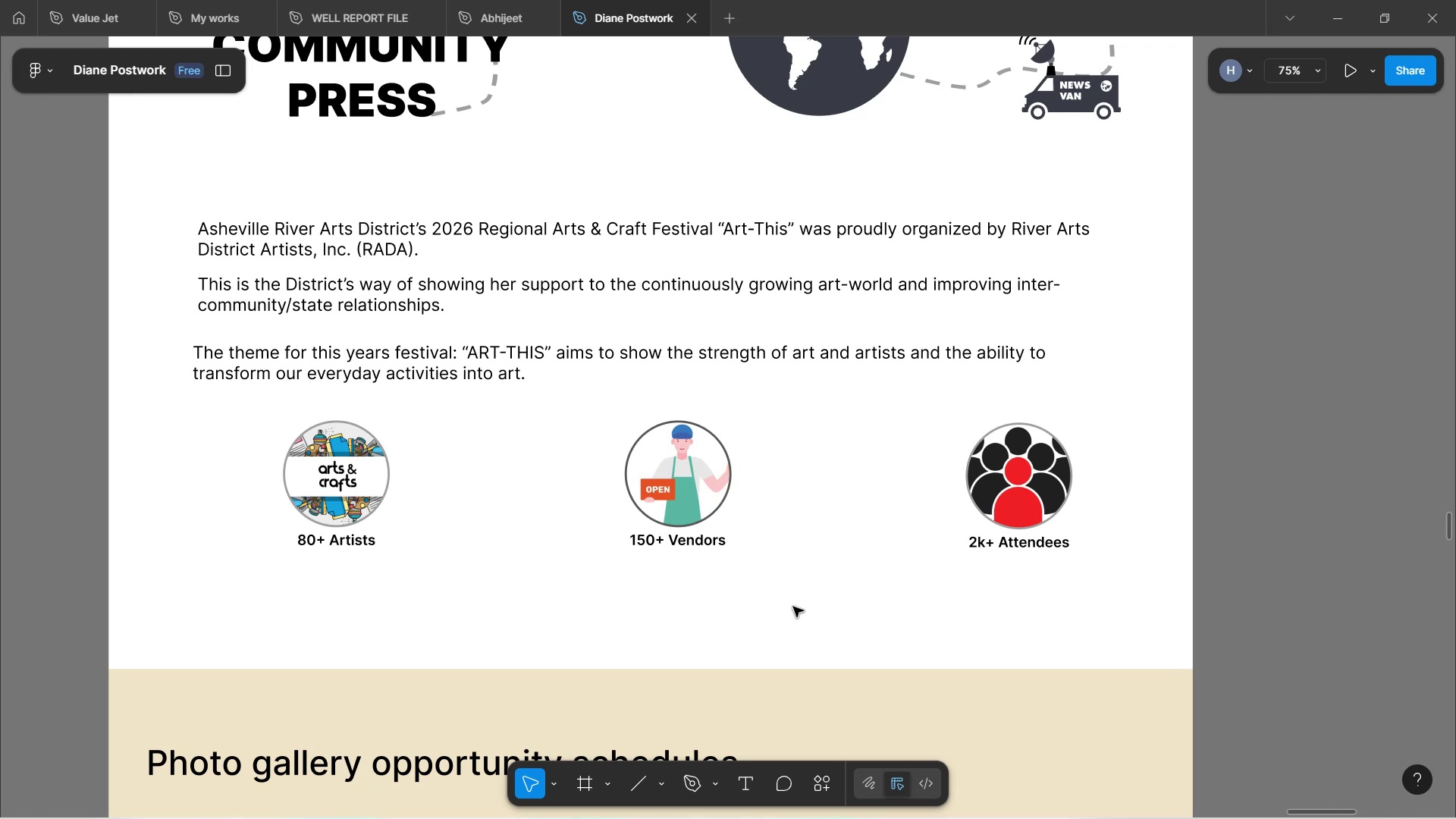 
wait(615.29)
 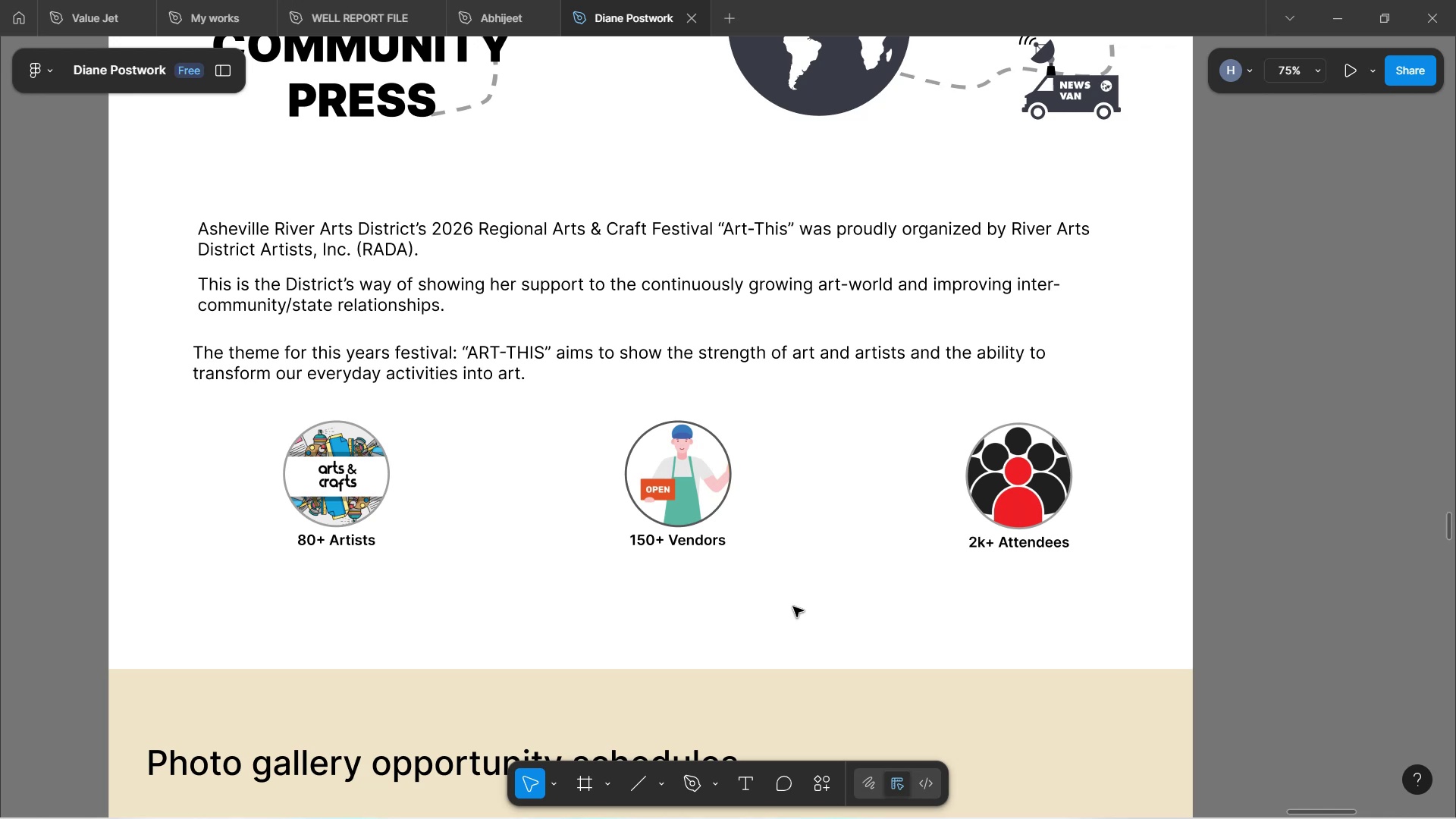 
scroll: coordinate [712, 331], scroll_direction: down, amount: 1.0
 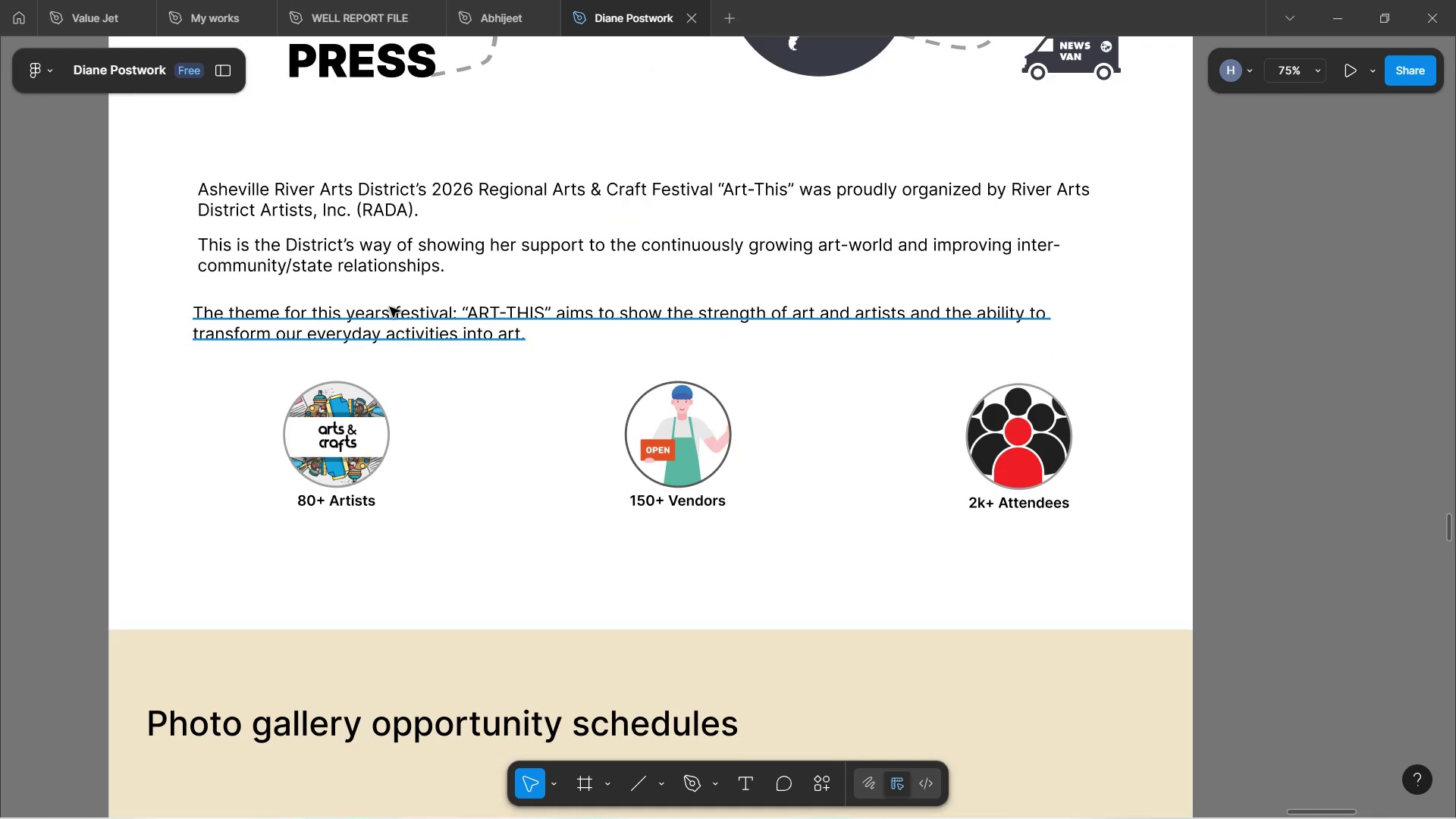 
scroll: coordinate [434, 318], scroll_direction: up, amount: 3.0
 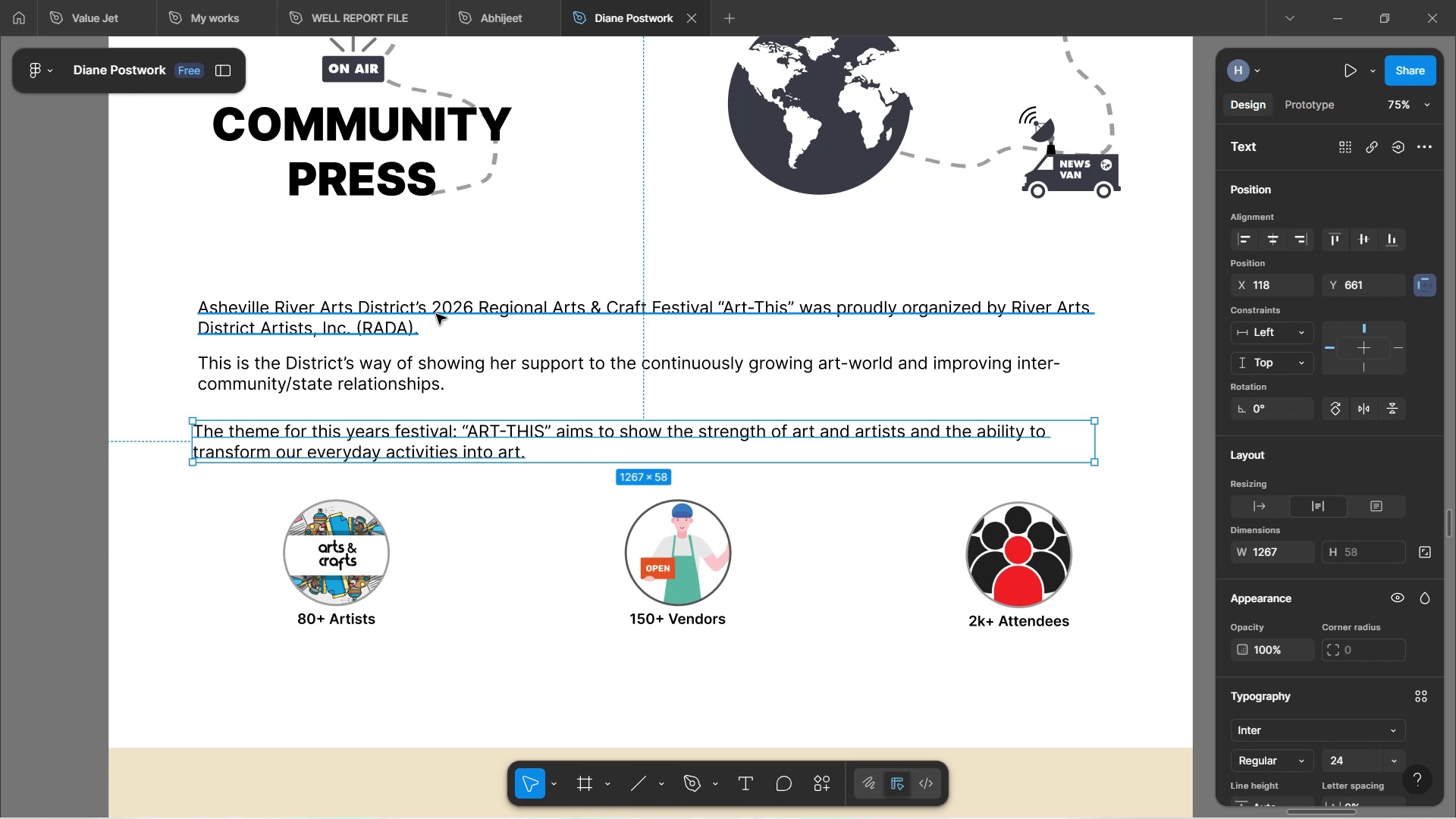 
wait(184.13)
 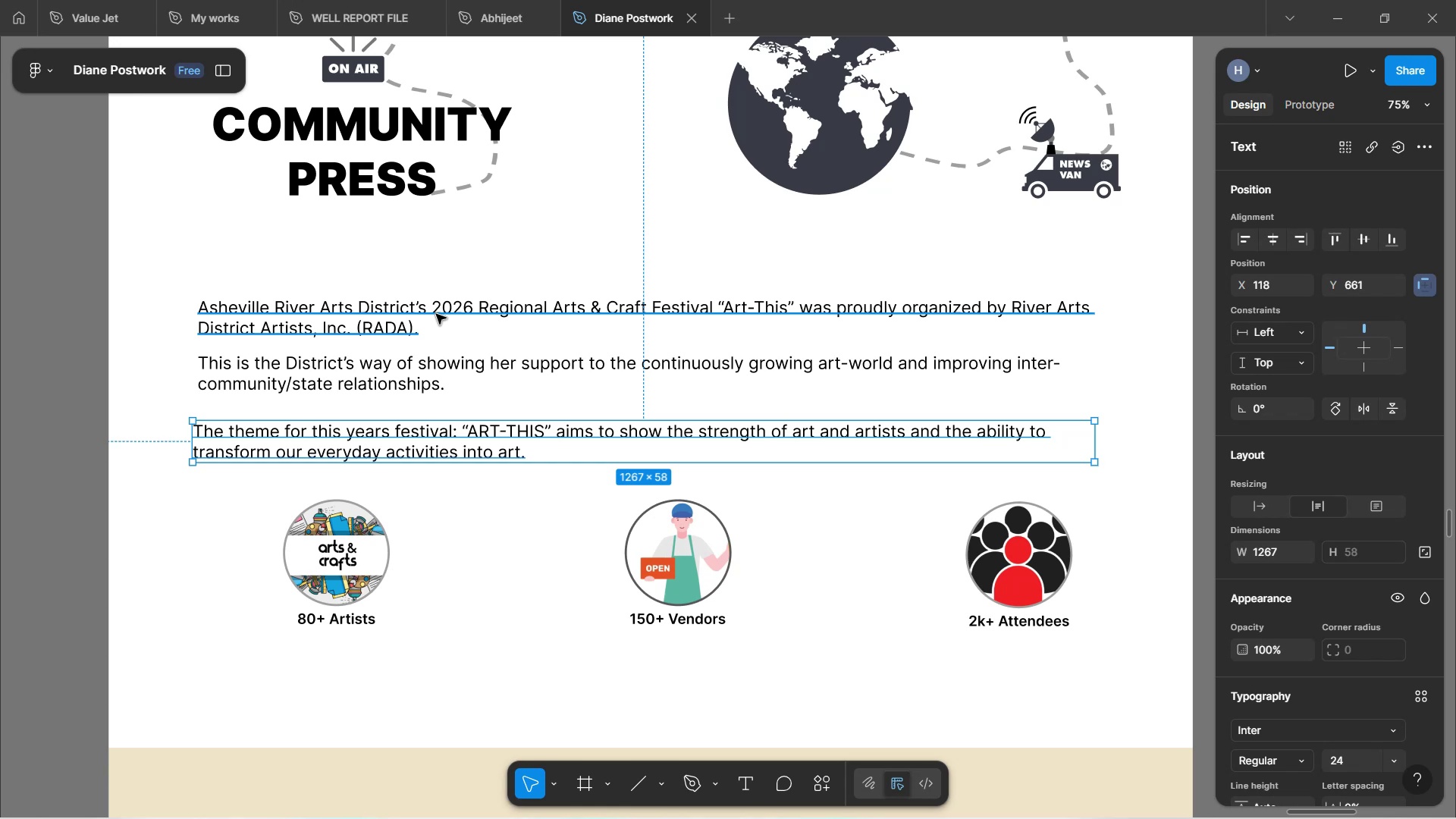 
scroll: coordinate [488, 280], scroll_direction: down, amount: 2.0
 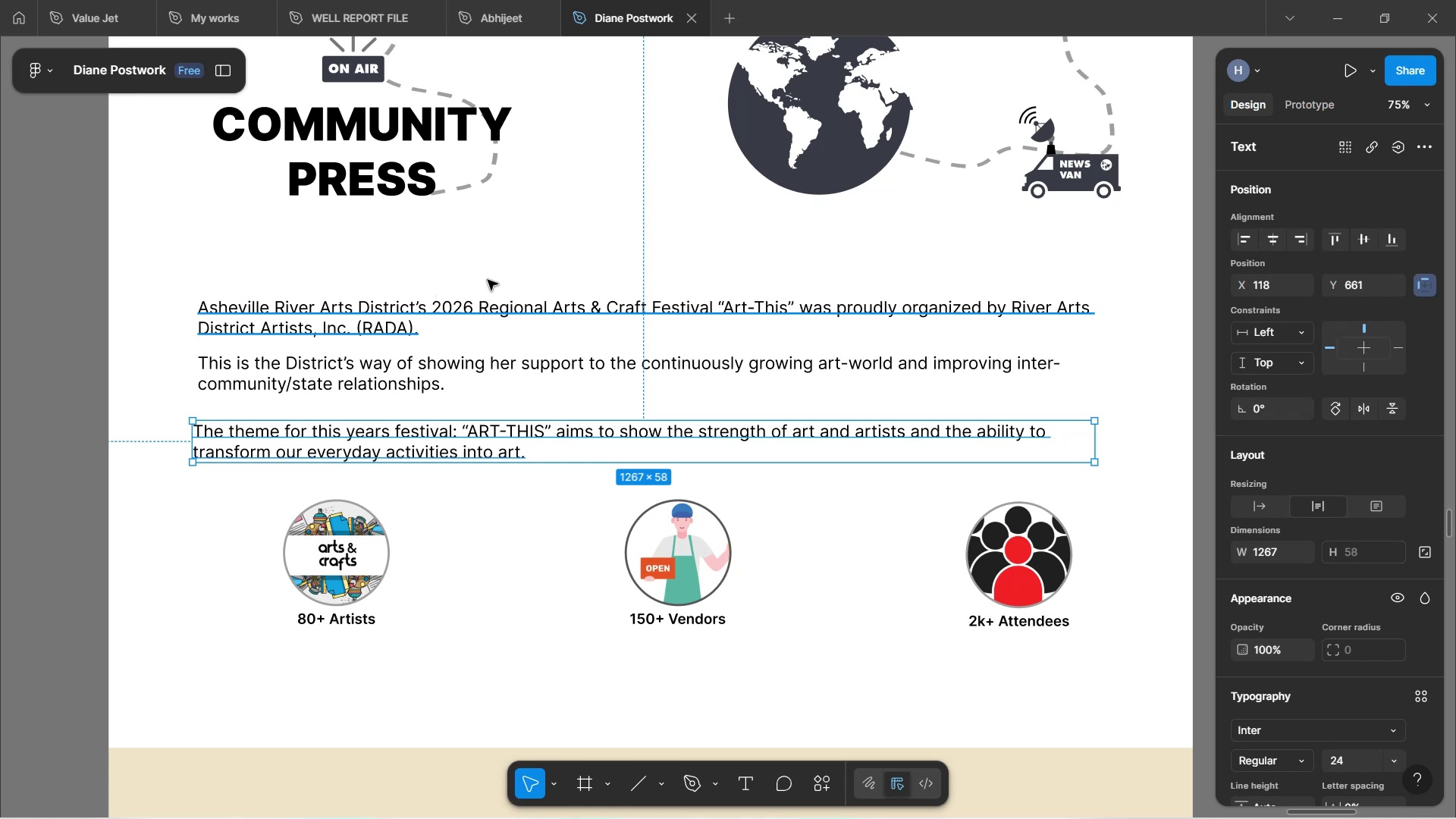 
scroll: coordinate [488, 280], scroll_direction: up, amount: 1.0
 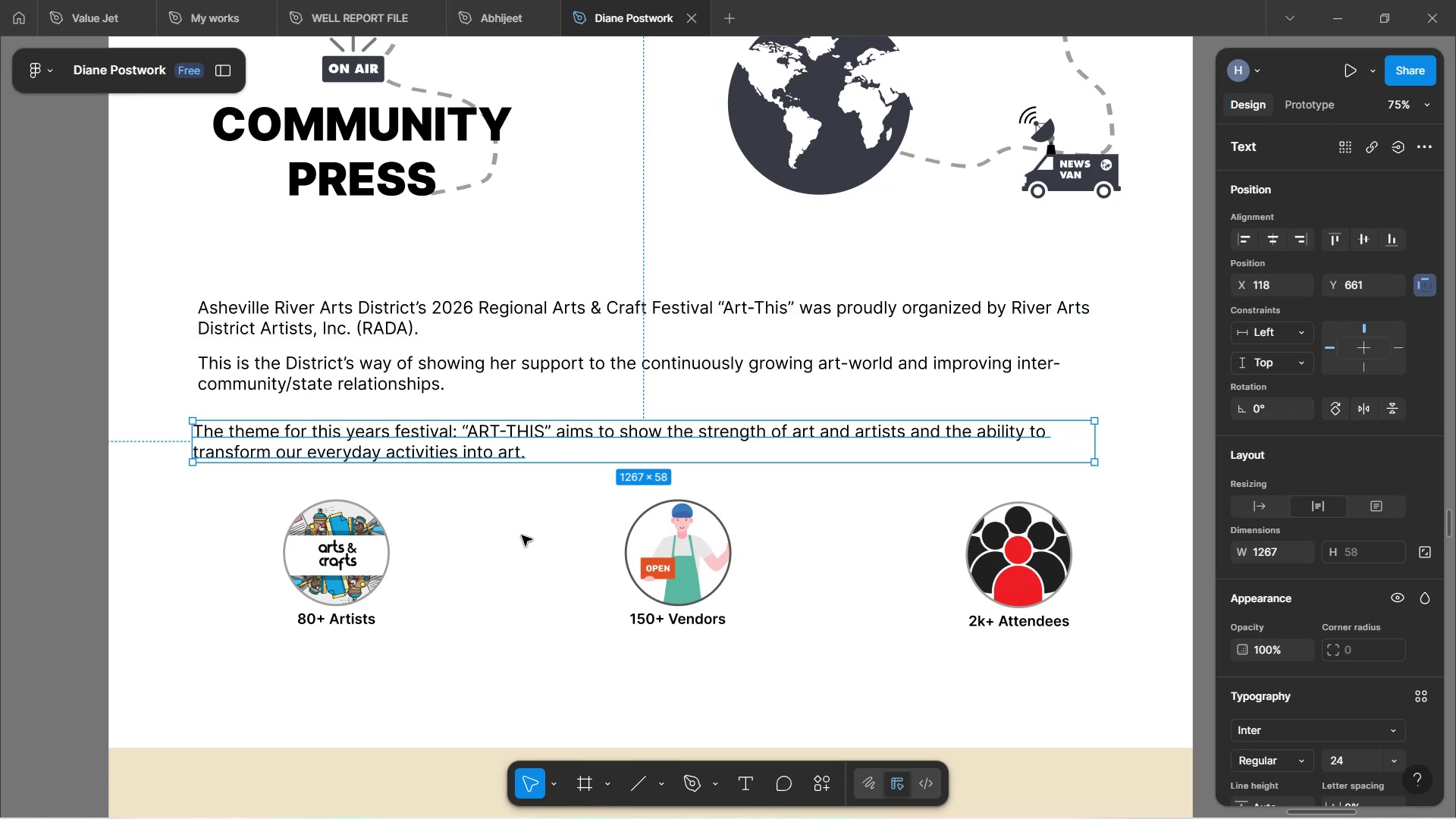 
left_click([522, 535])
 